 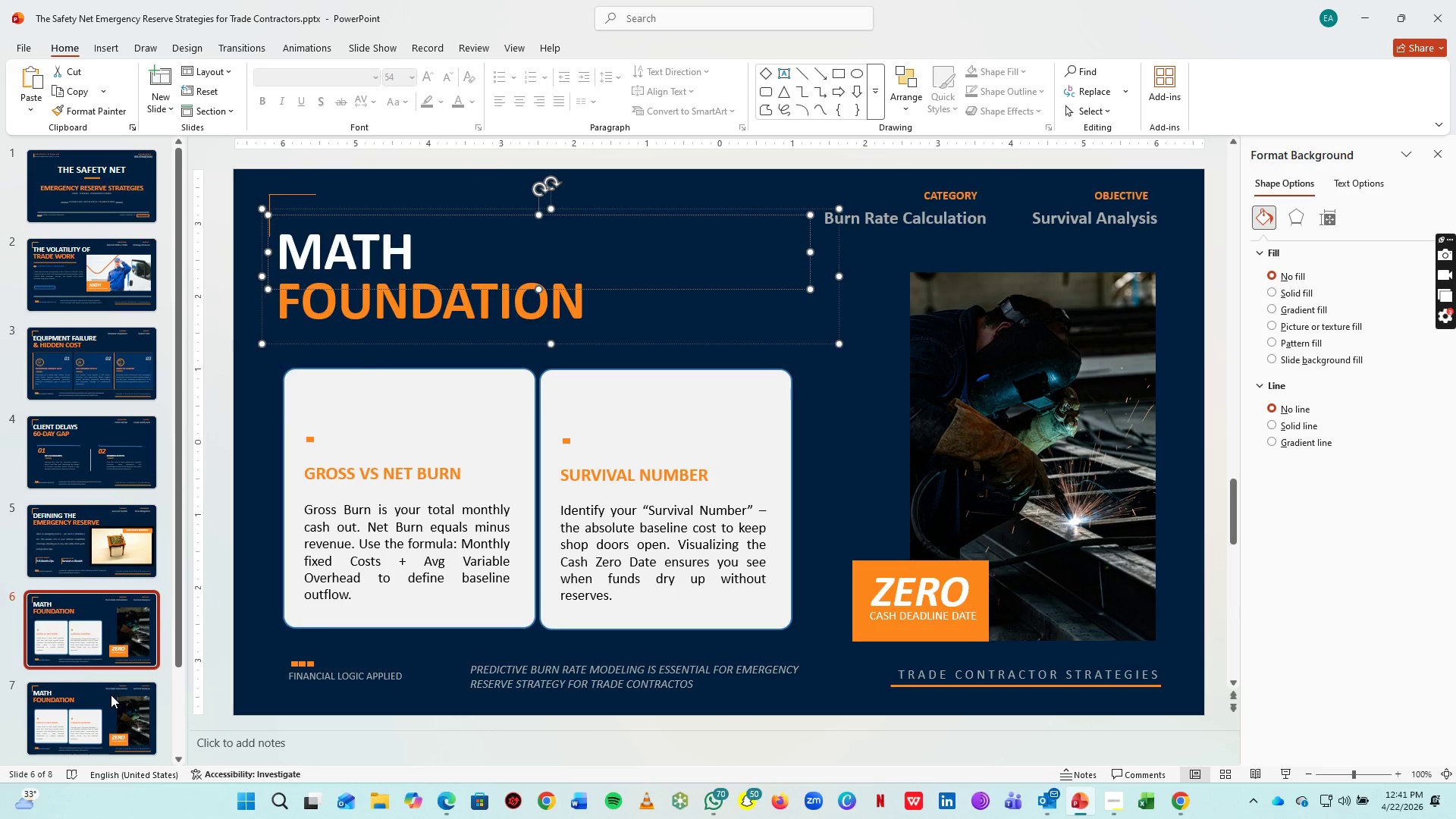 
double_click([97, 653])
 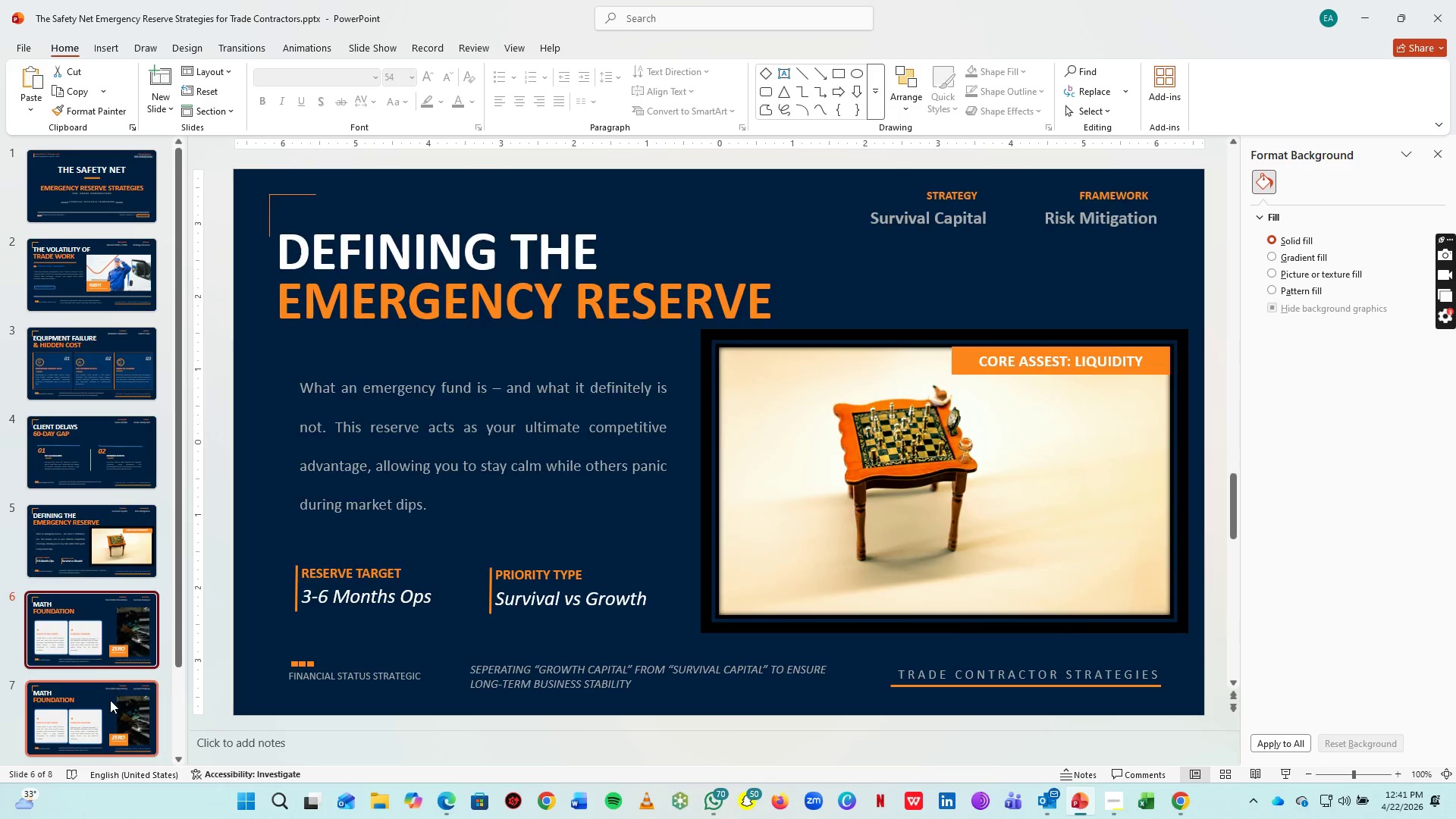 
scroll: coordinate [111, 700], scroll_direction: down, amount: 5.0
 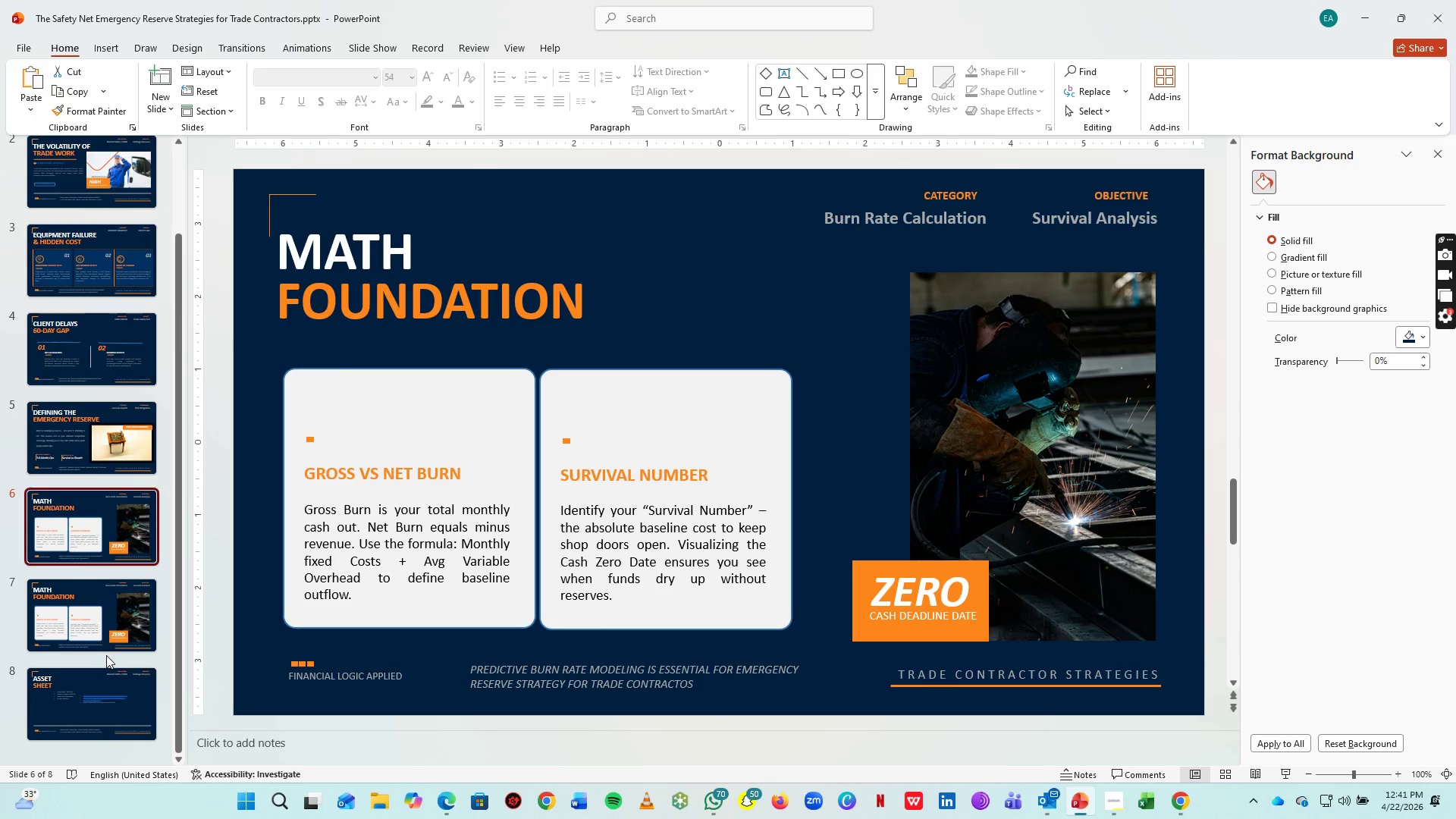 
left_click([106, 655])
 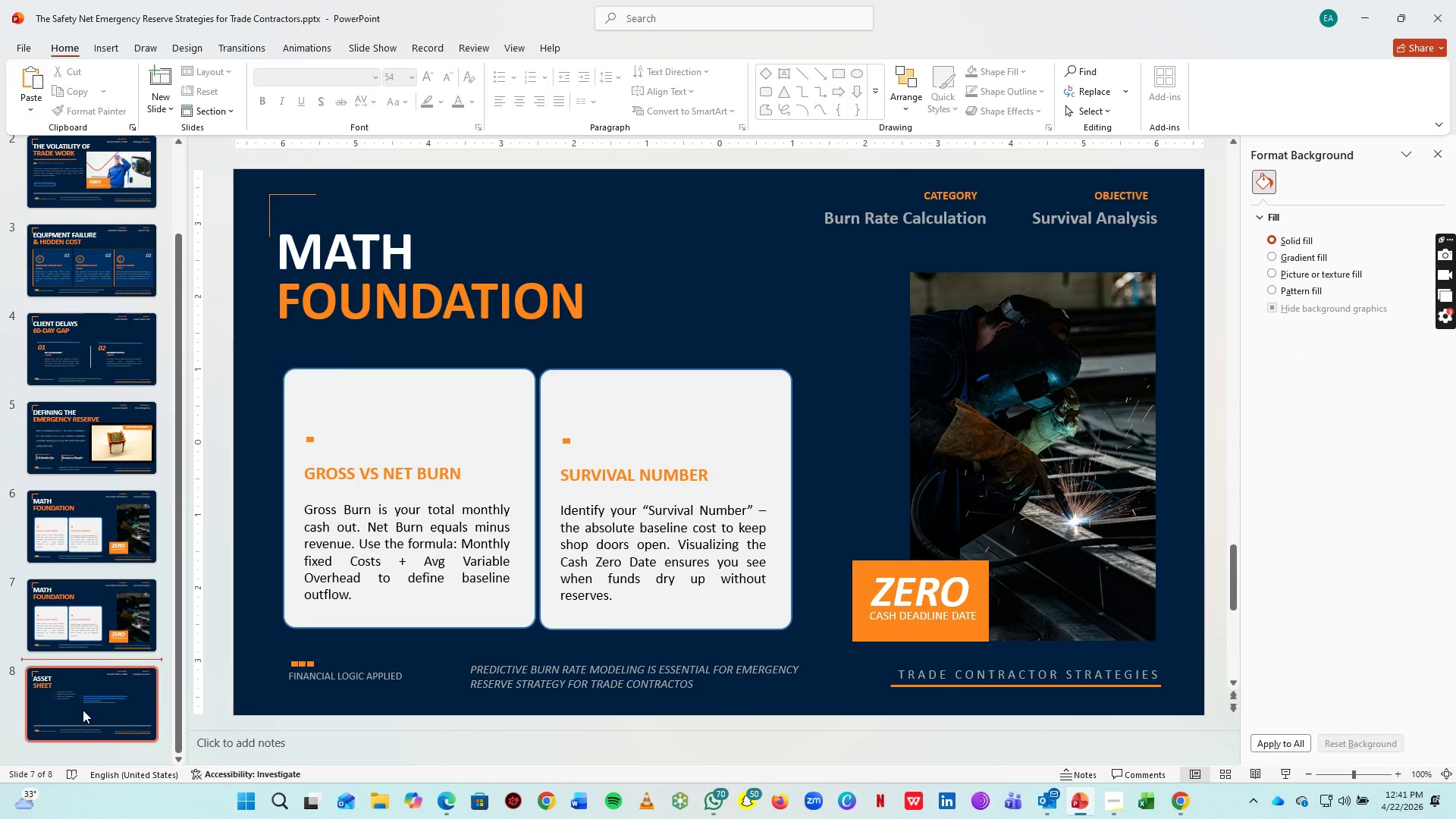 
left_click([120, 598])
 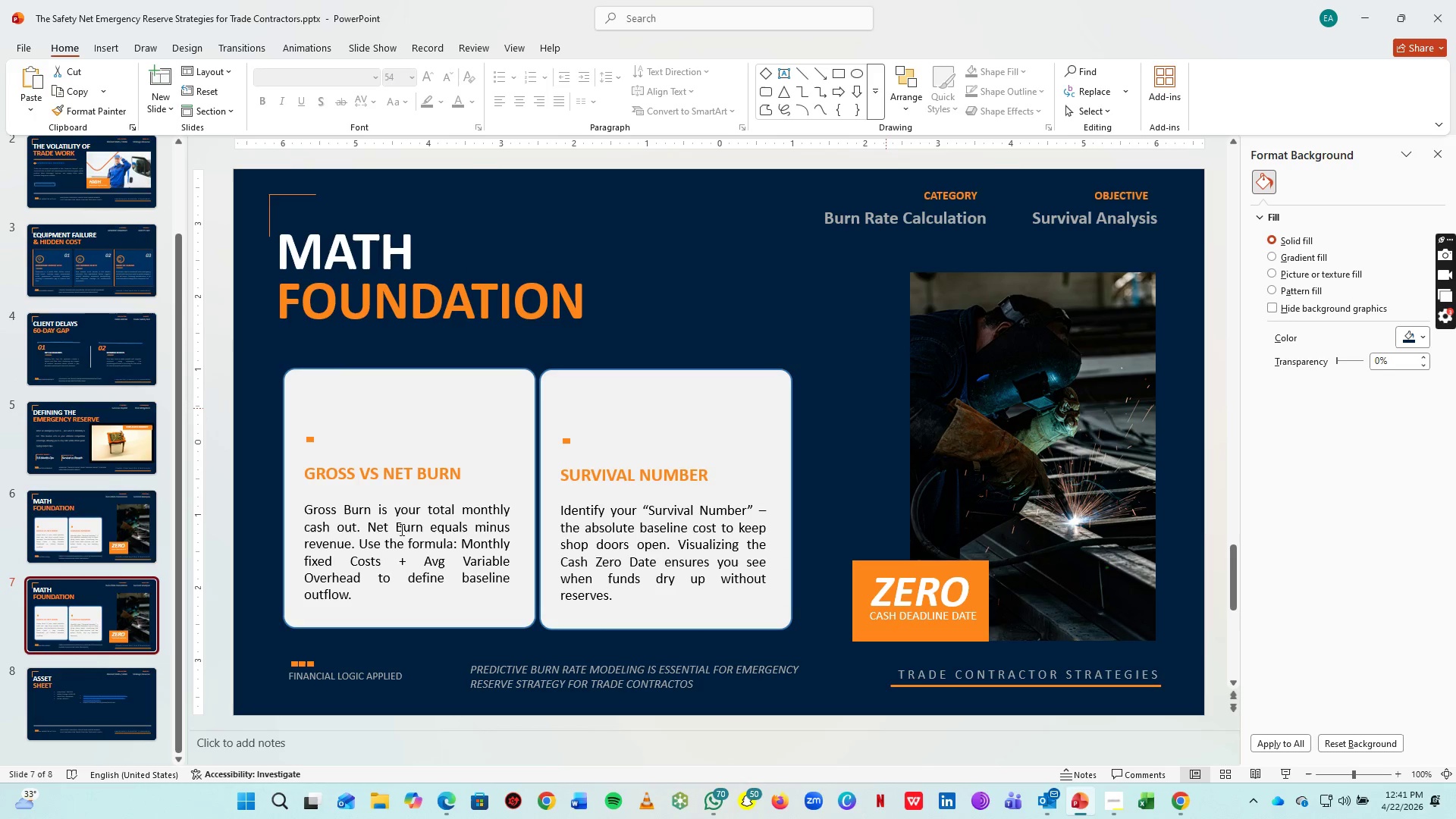 
wait(5.16)
 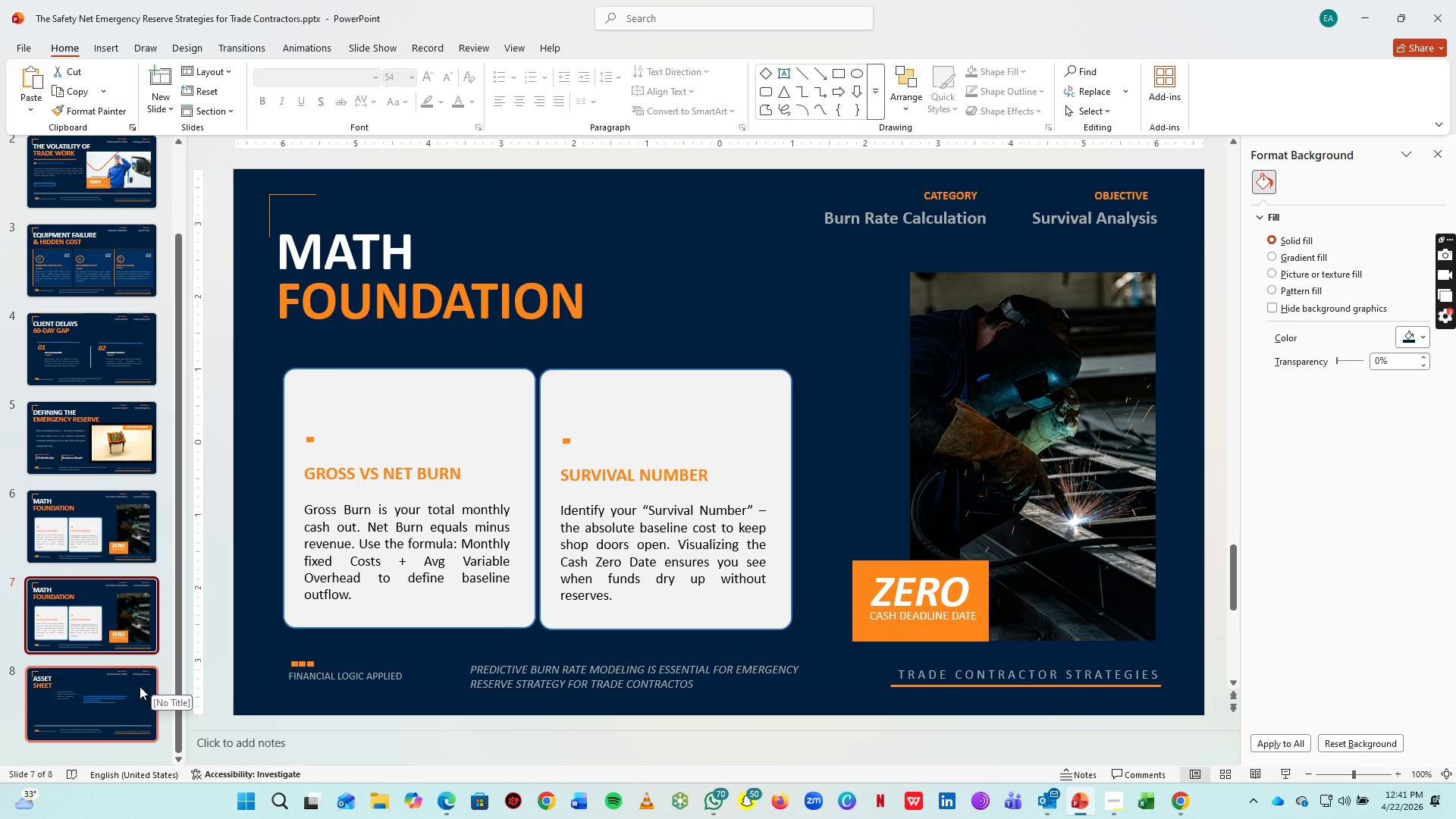 
left_click([398, 240])
 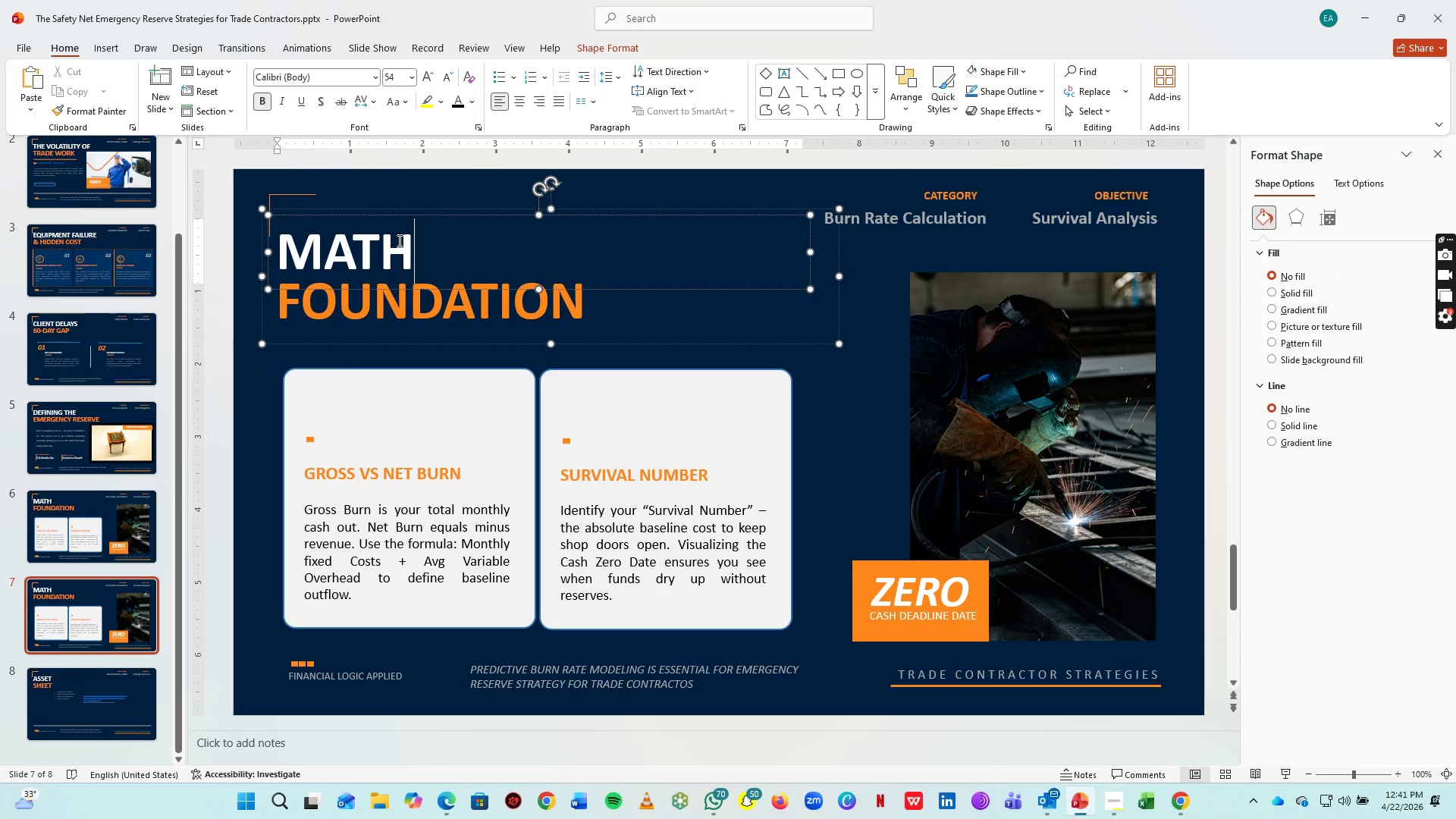 
key(Control+A)
 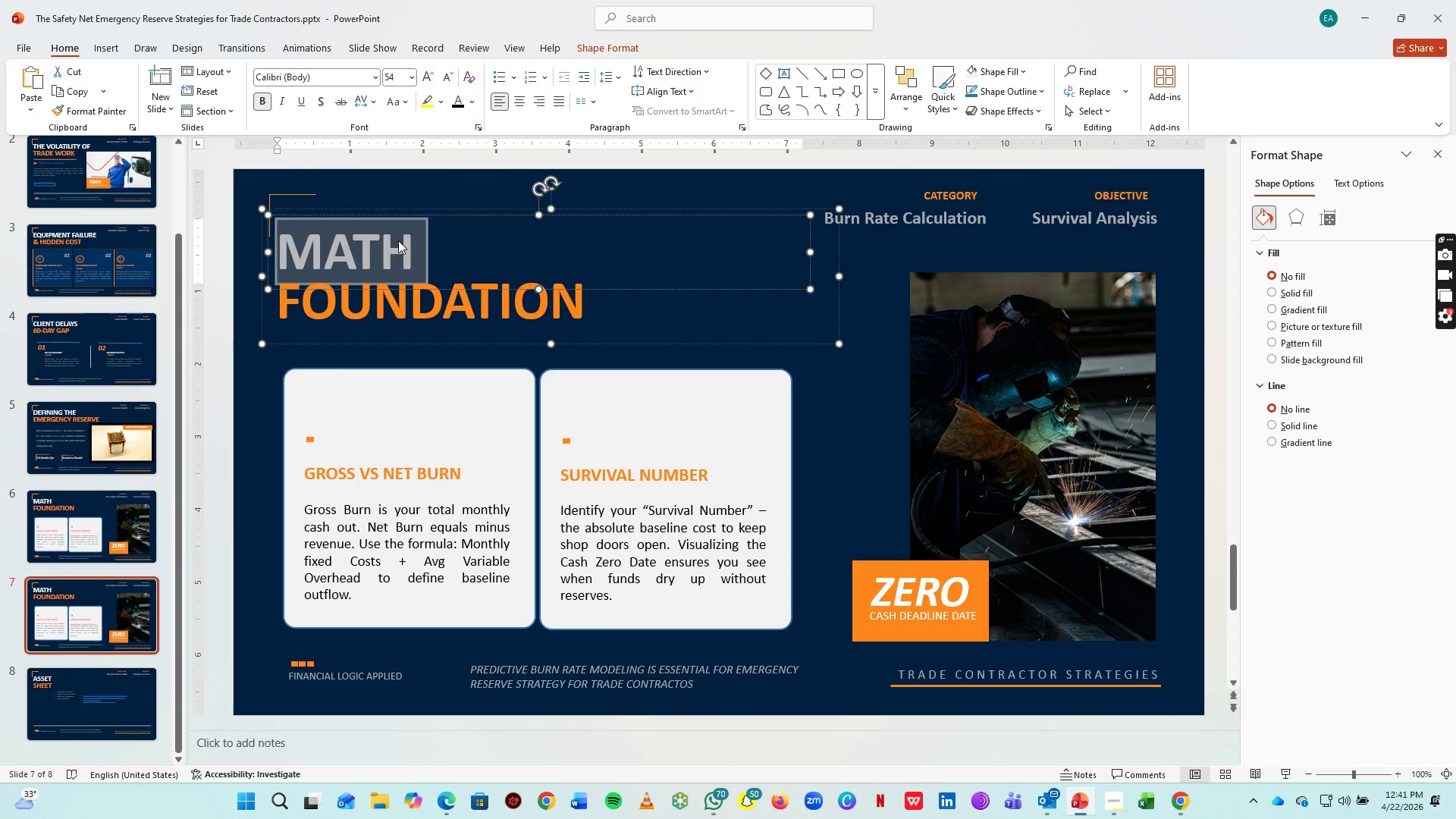 
type(SOUBLE)
 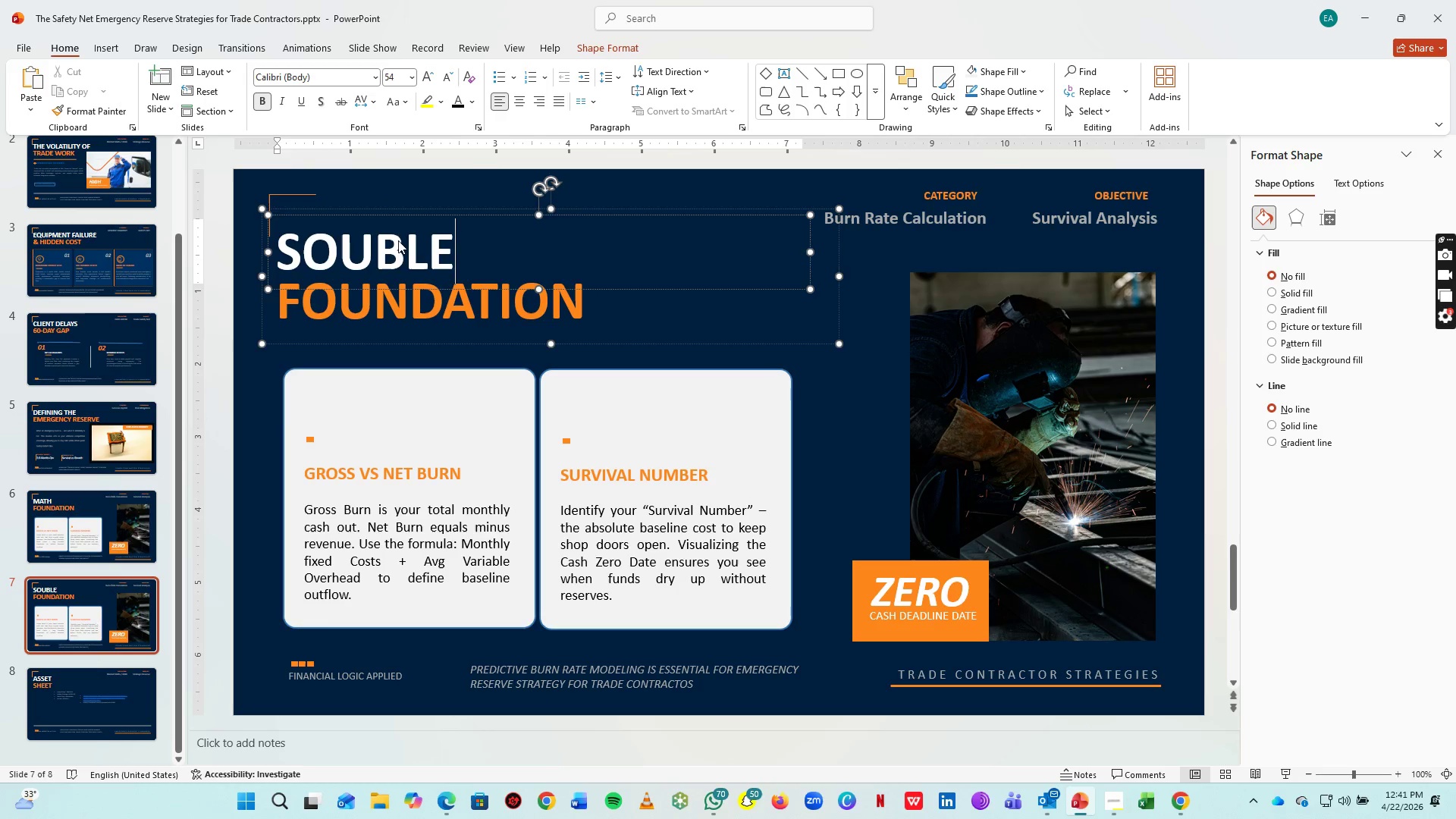 
key(Control+CapsLock)
 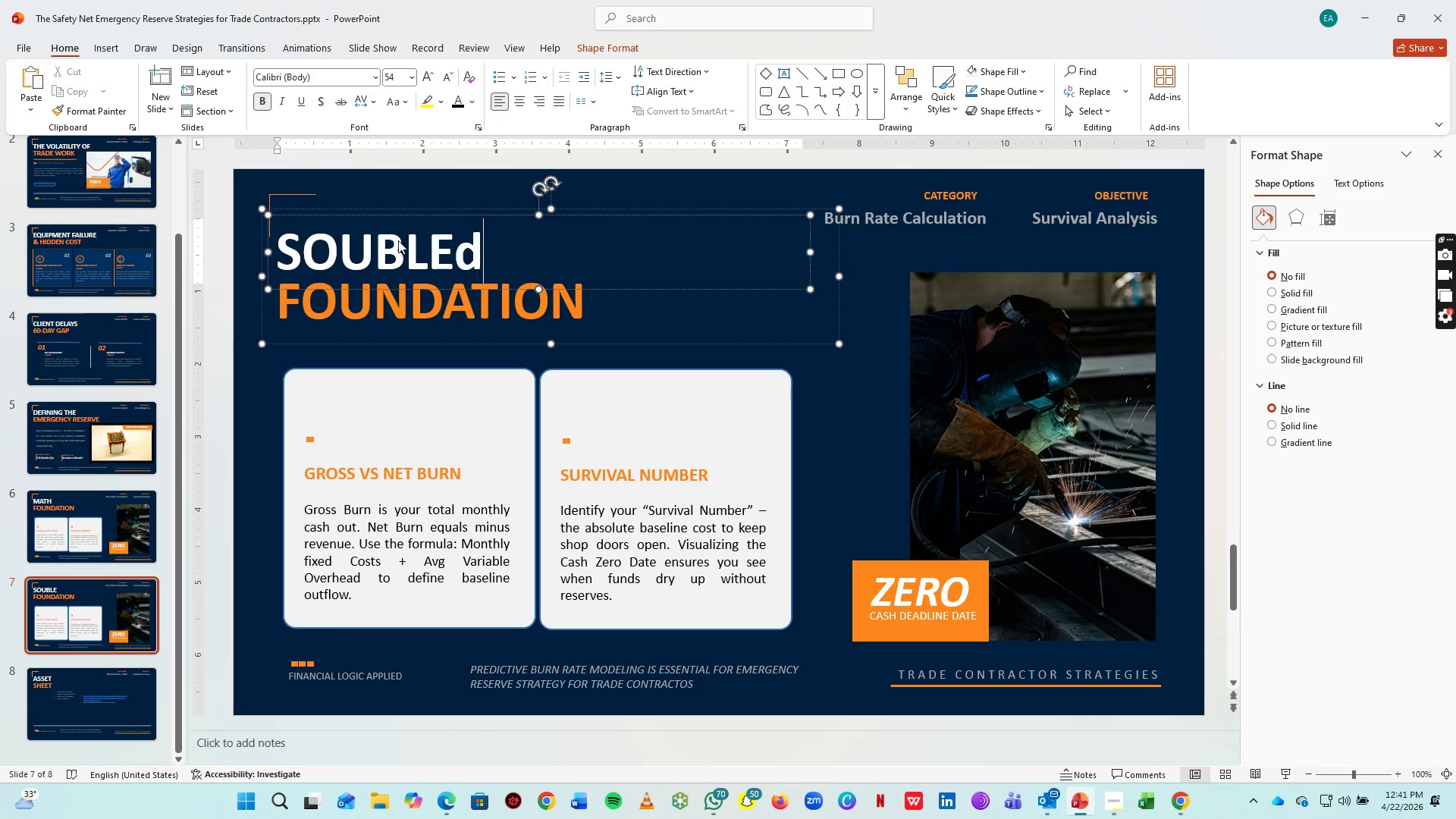 
type(double-wall)
 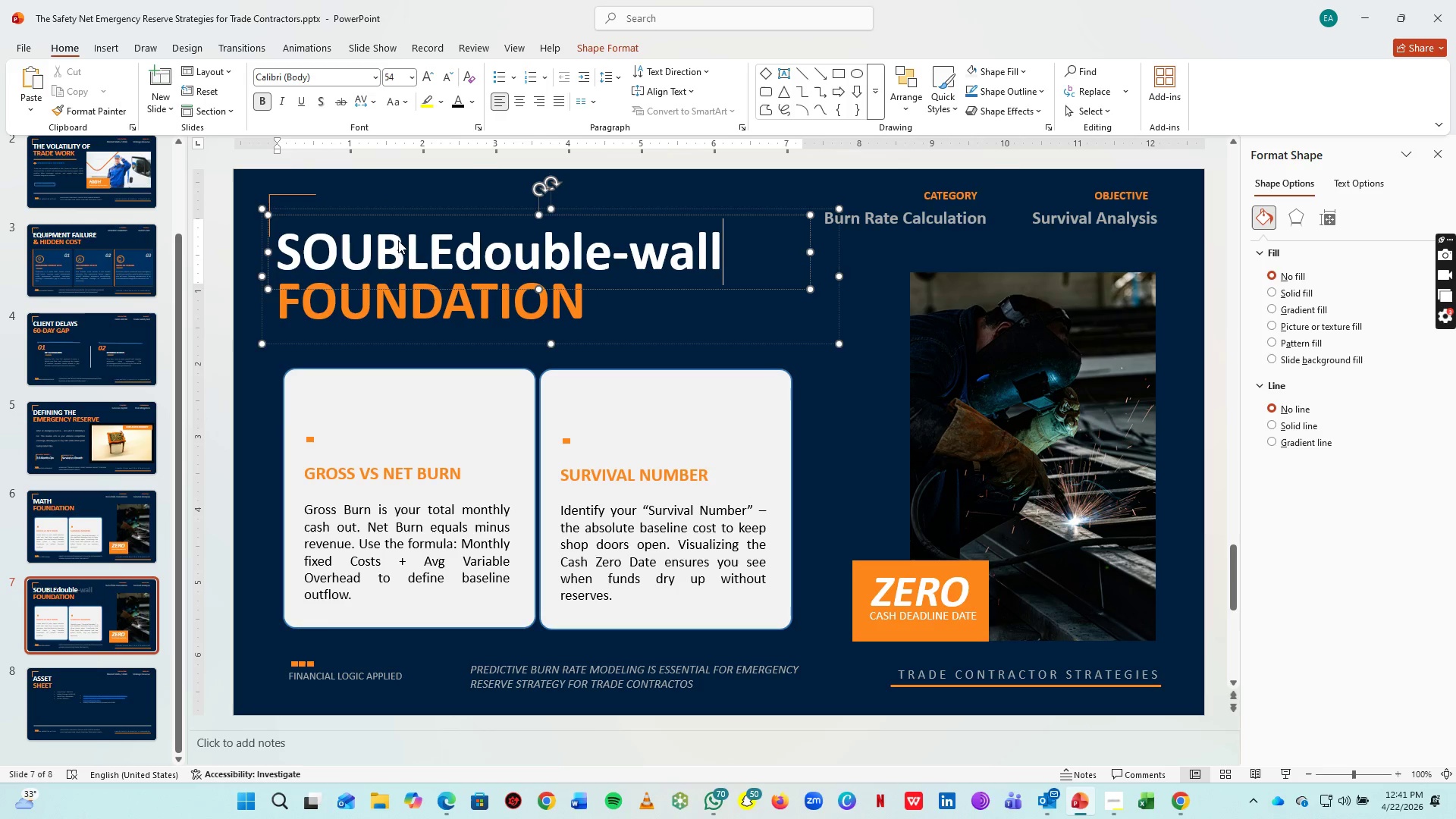 
key(Control+A)
 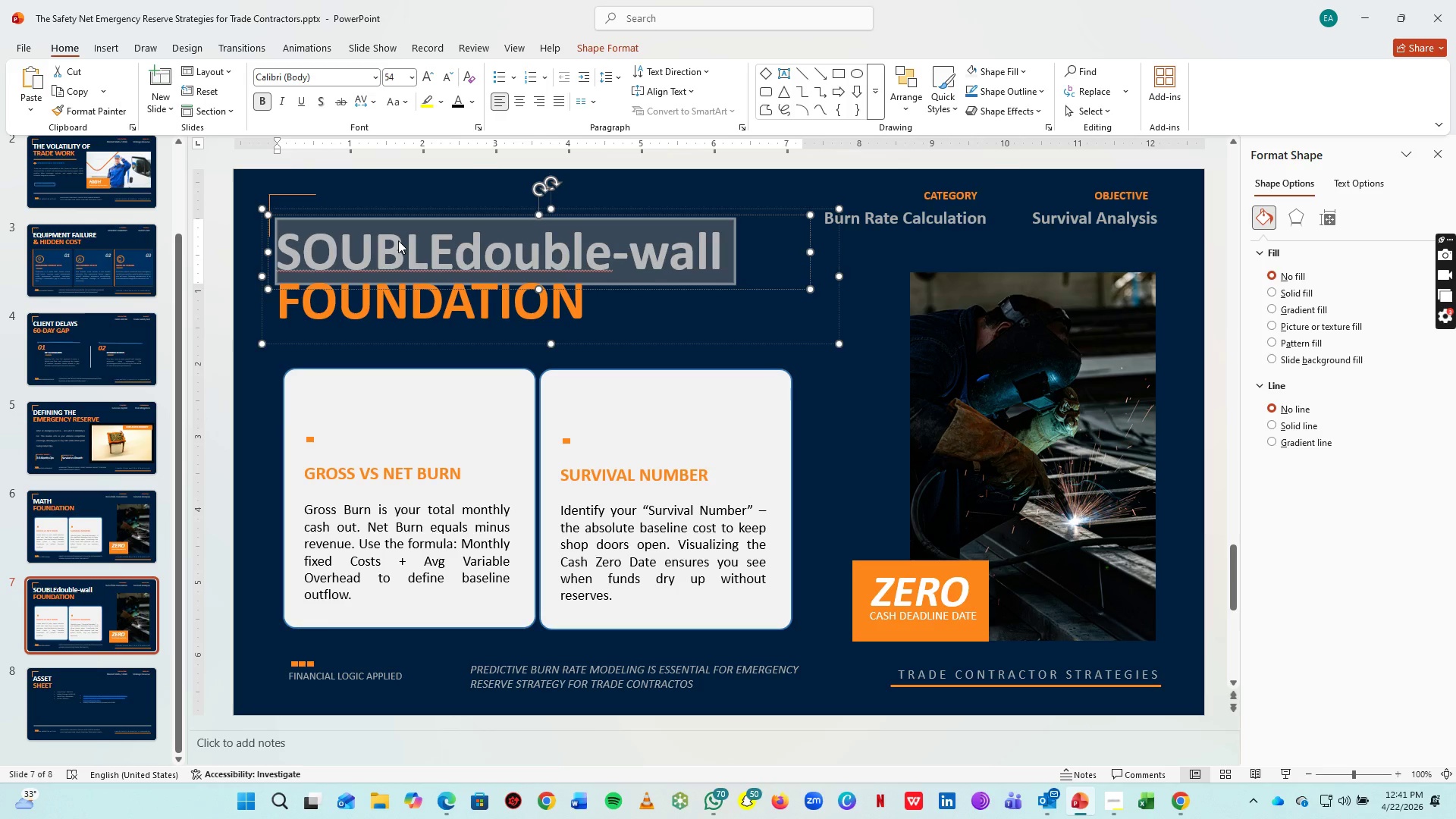 
type(DOUBLE-WALL)
 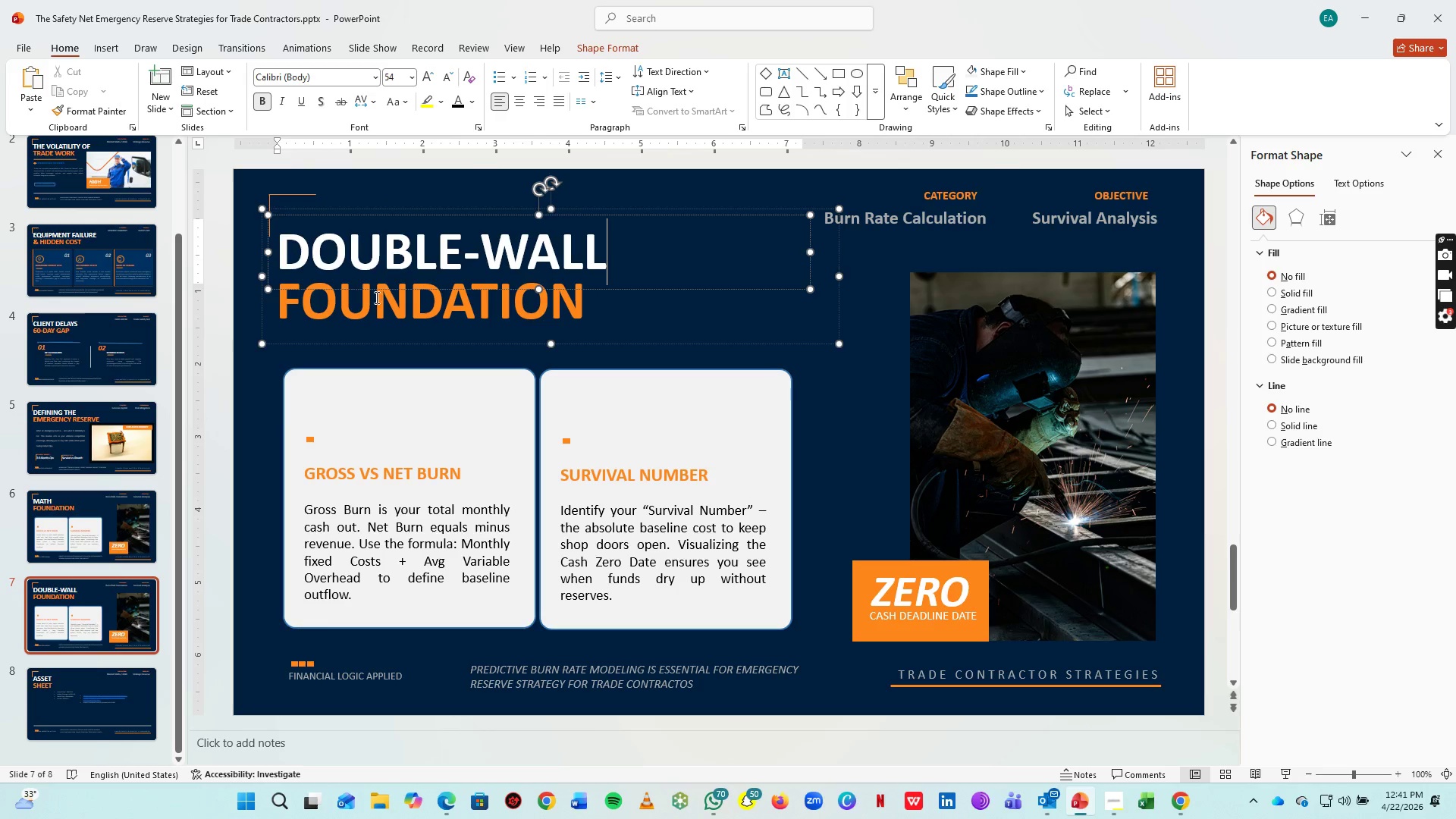 
left_click([392, 303])
 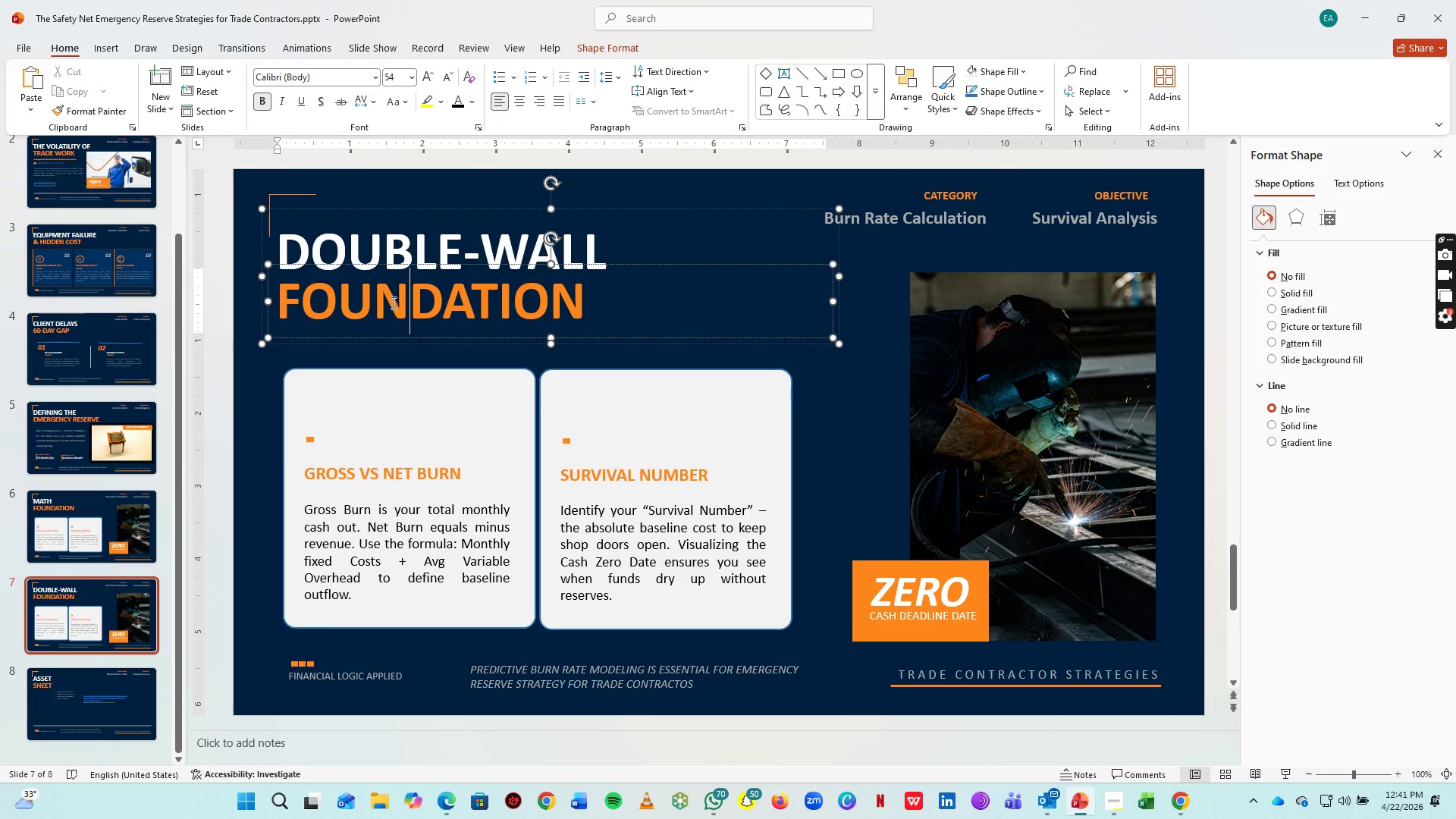 
key(Control+A)
 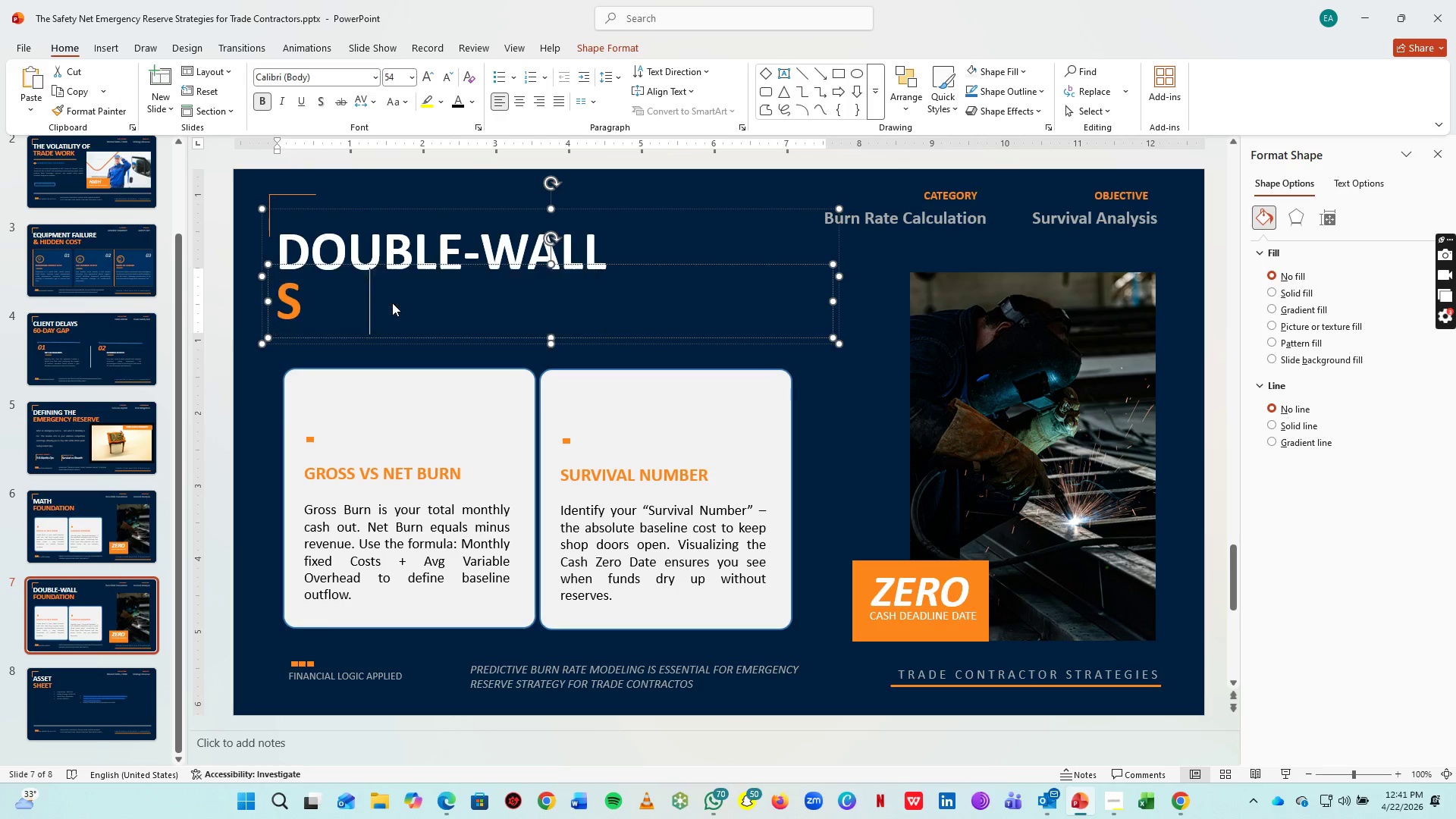 
type(STRATEGY)
 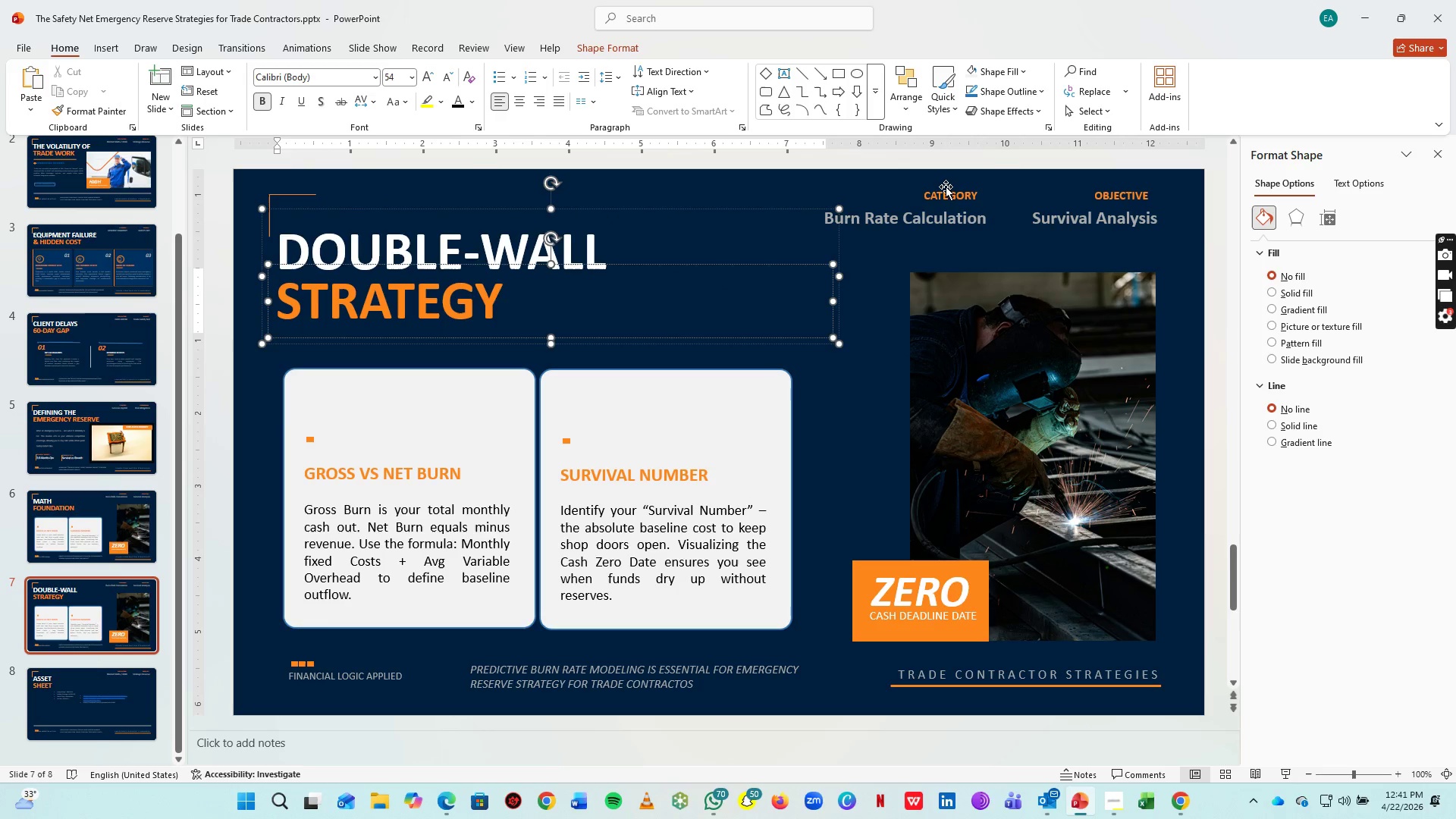 
left_click([946, 196])
 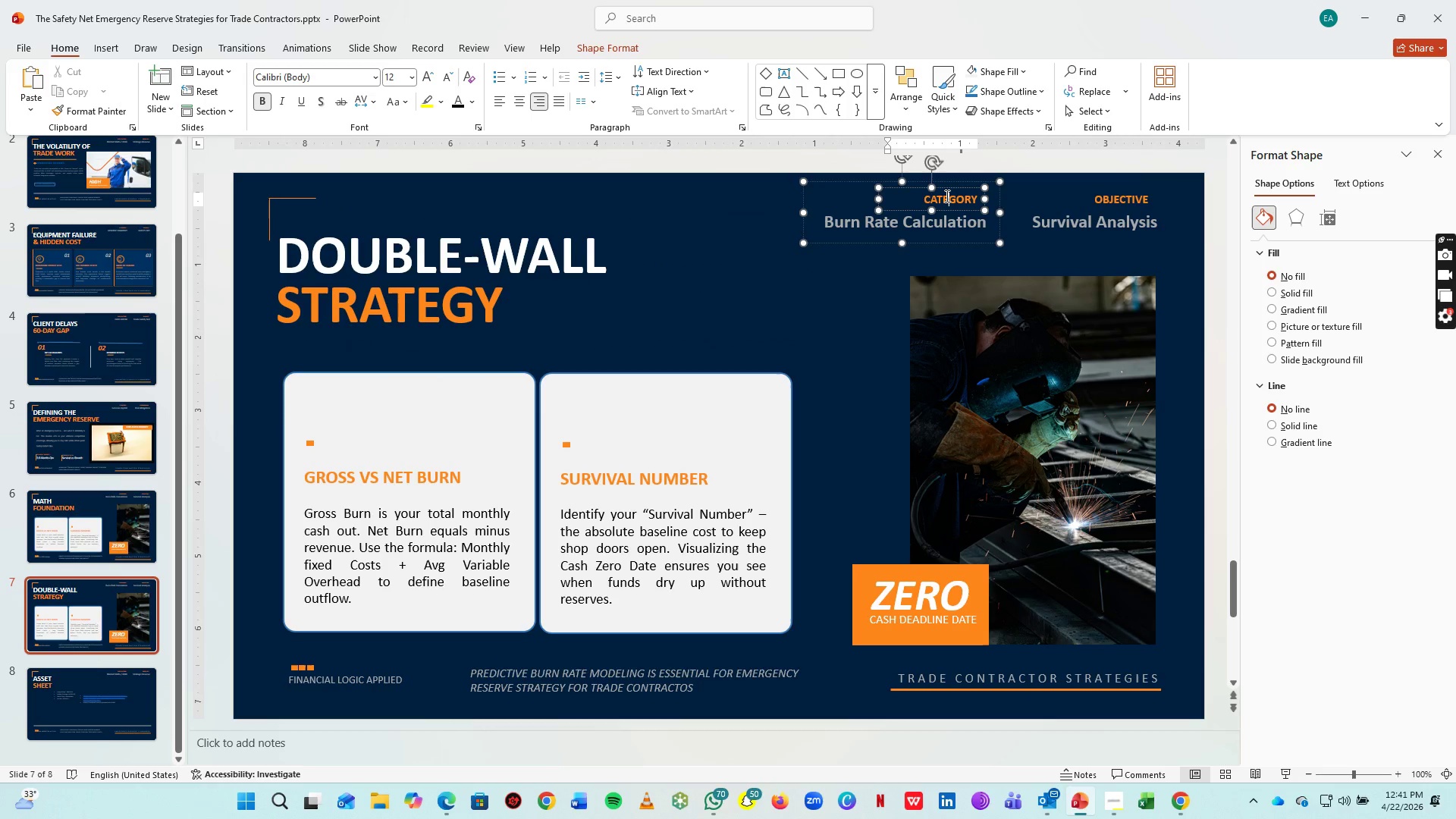 
key(Control+CapsLock)
 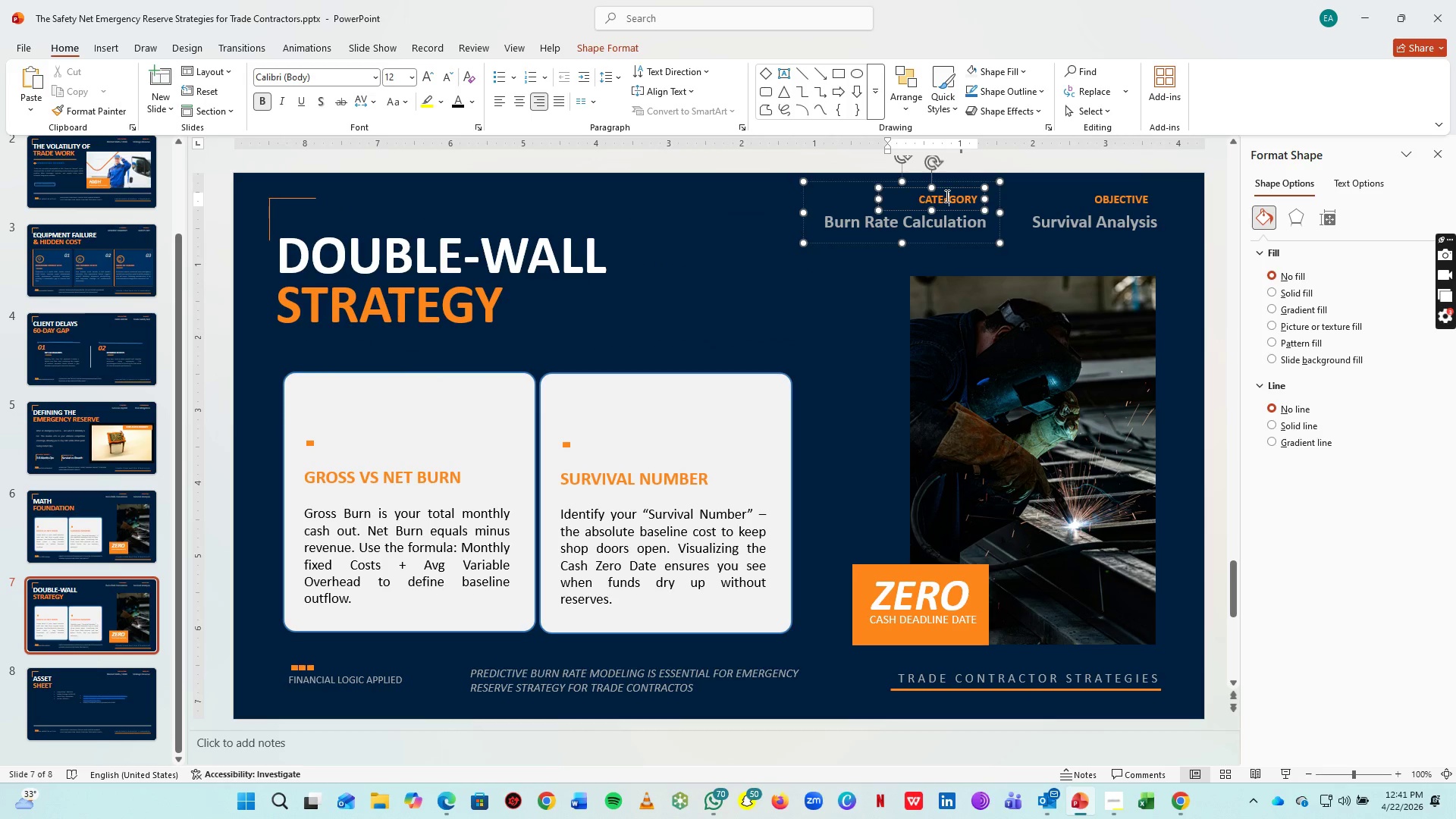 
type(safety net)
 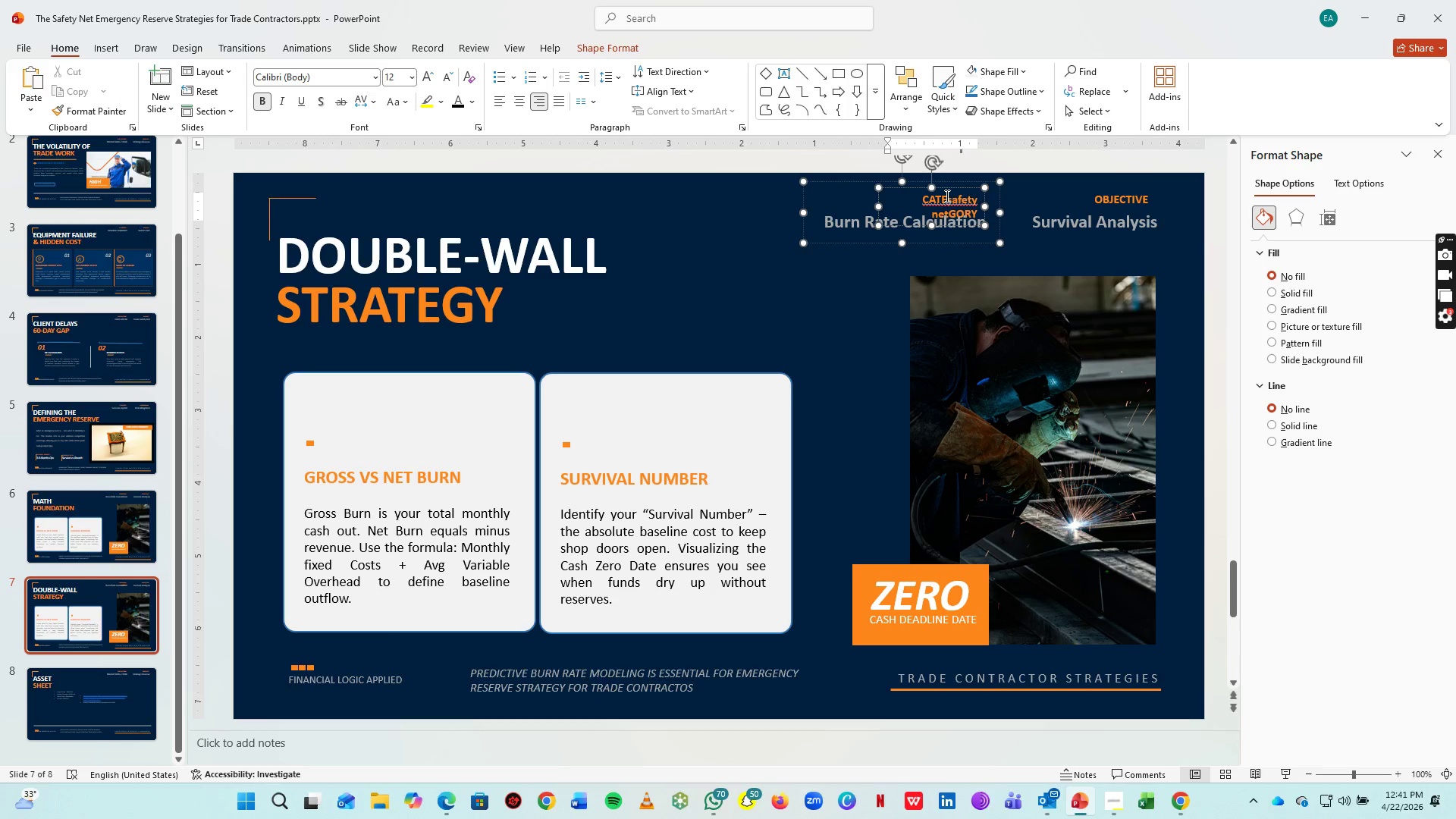 
key(Control+ControlLeft)
 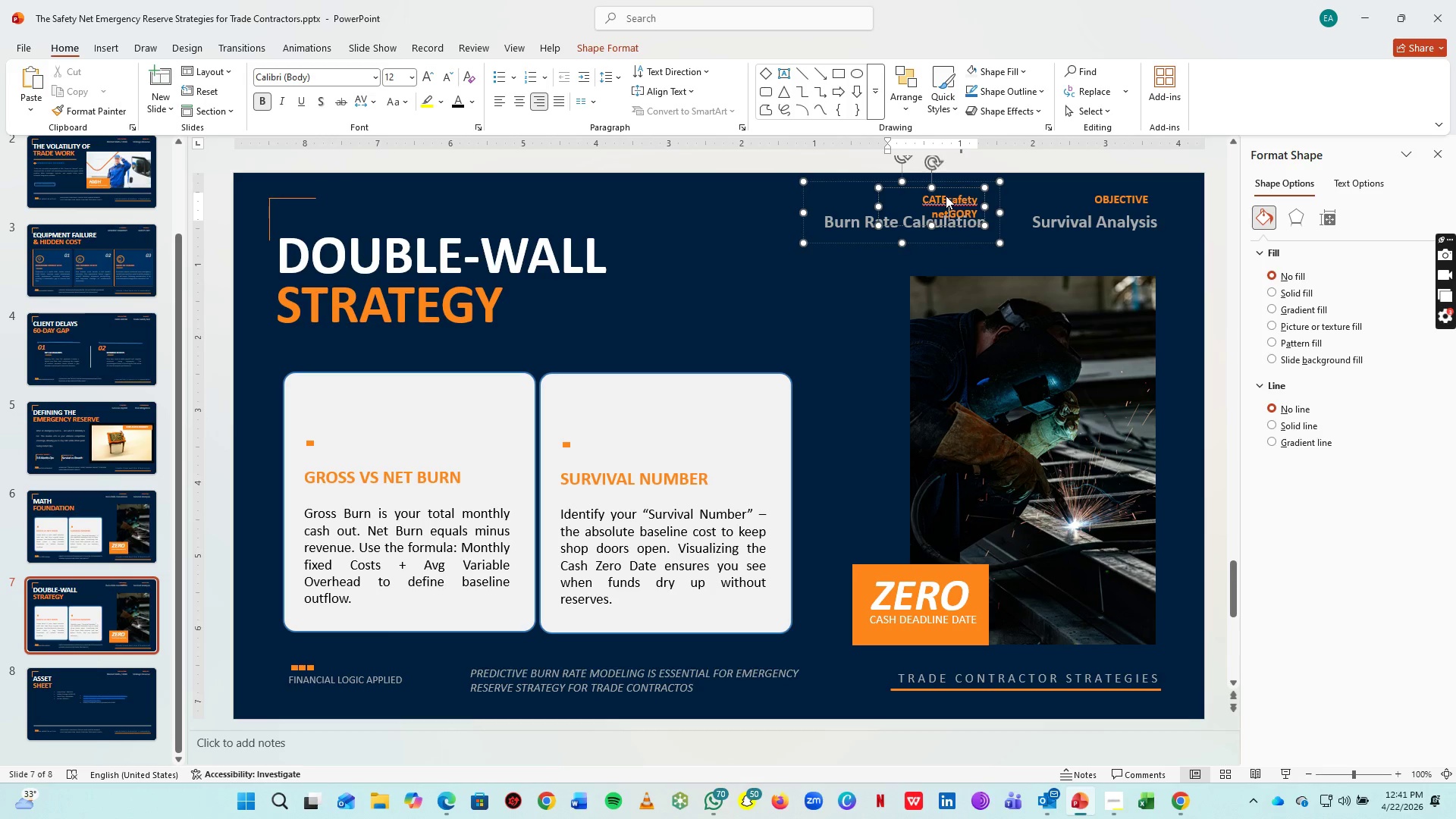 
key(Control+A)
 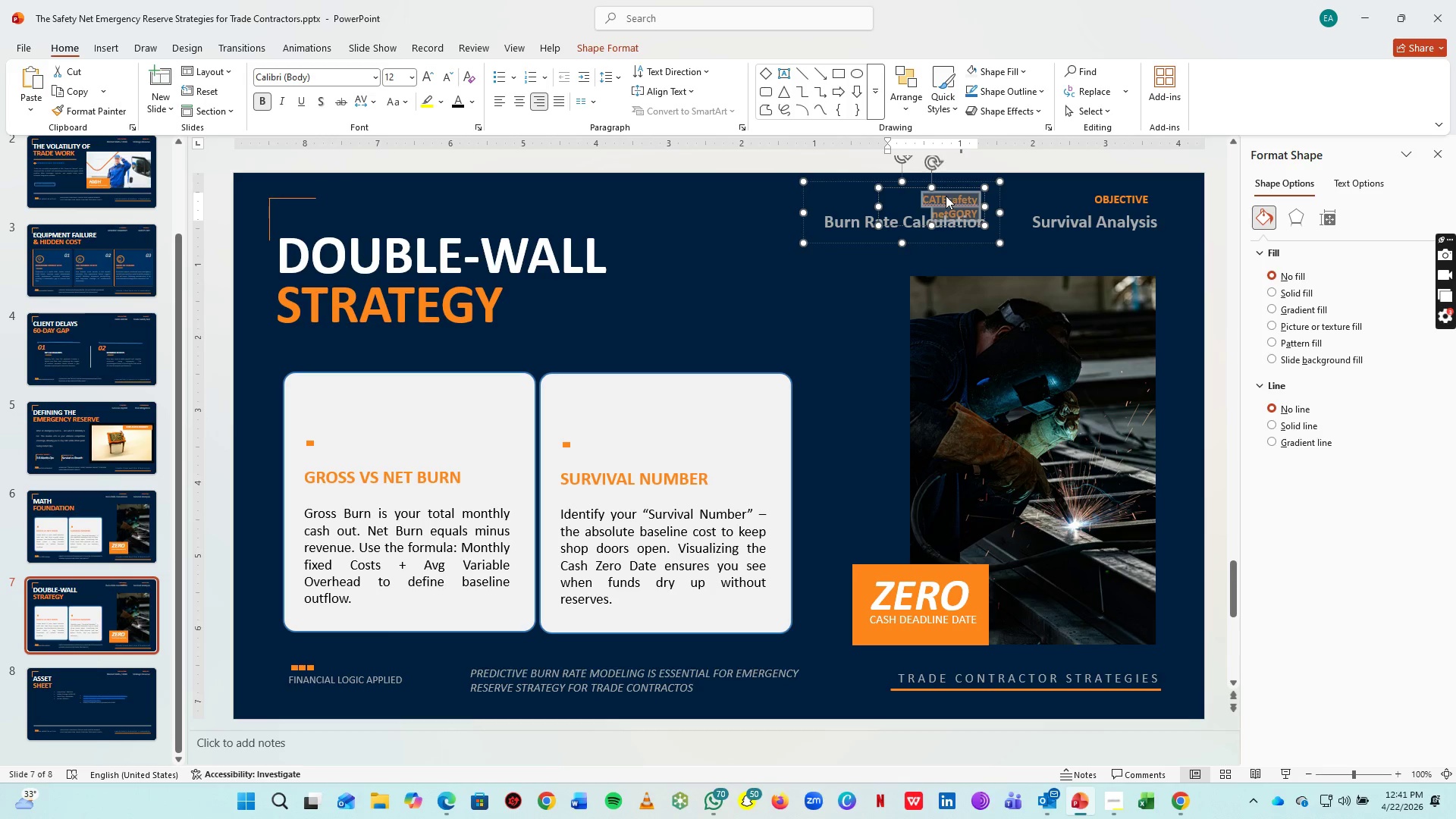 
type(SAFETY NET)
 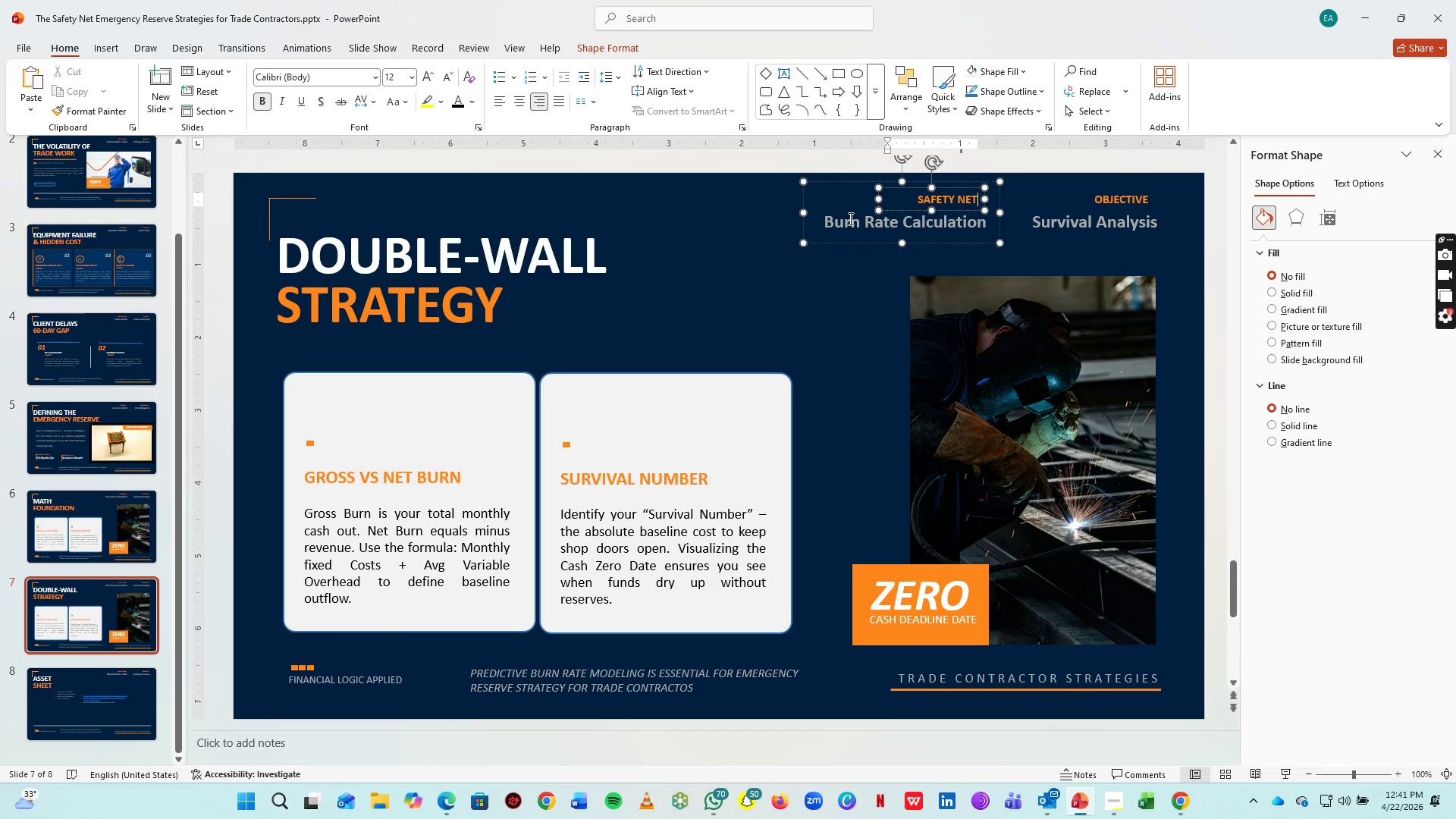 
left_click([893, 220])
 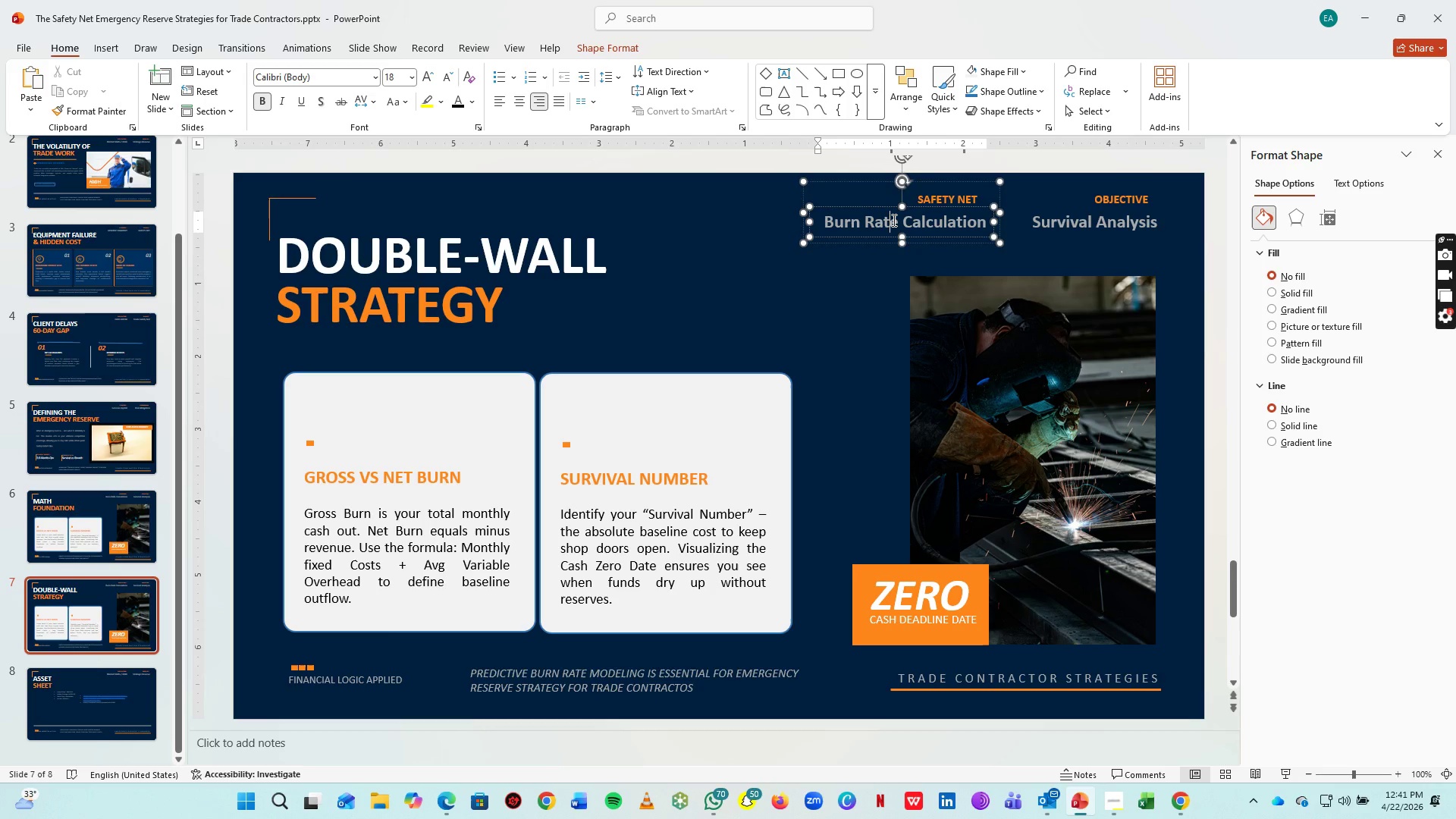 
key(Control+A)
 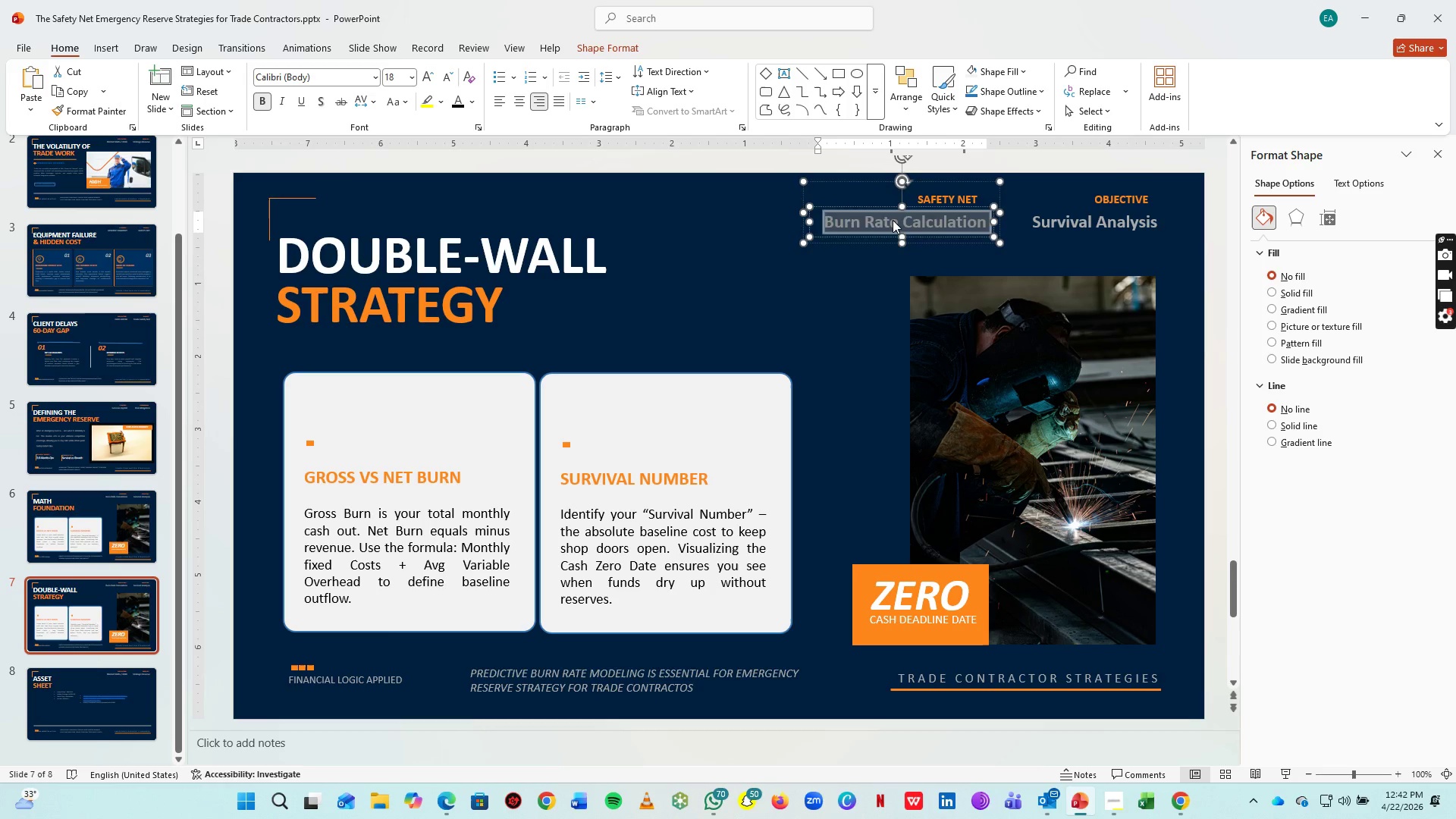 
type(Risk-02)
 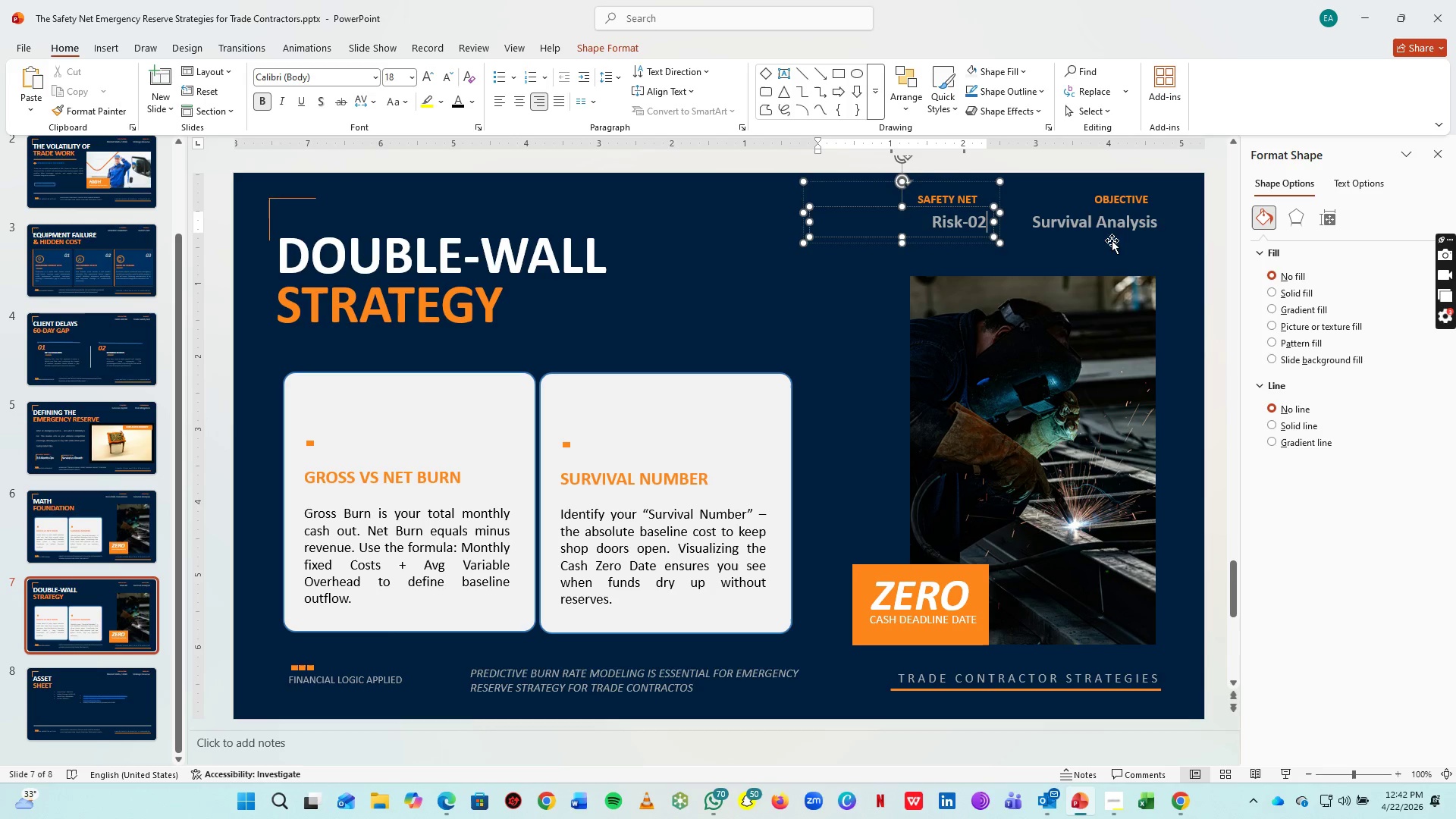 
left_click([1112, 224])
 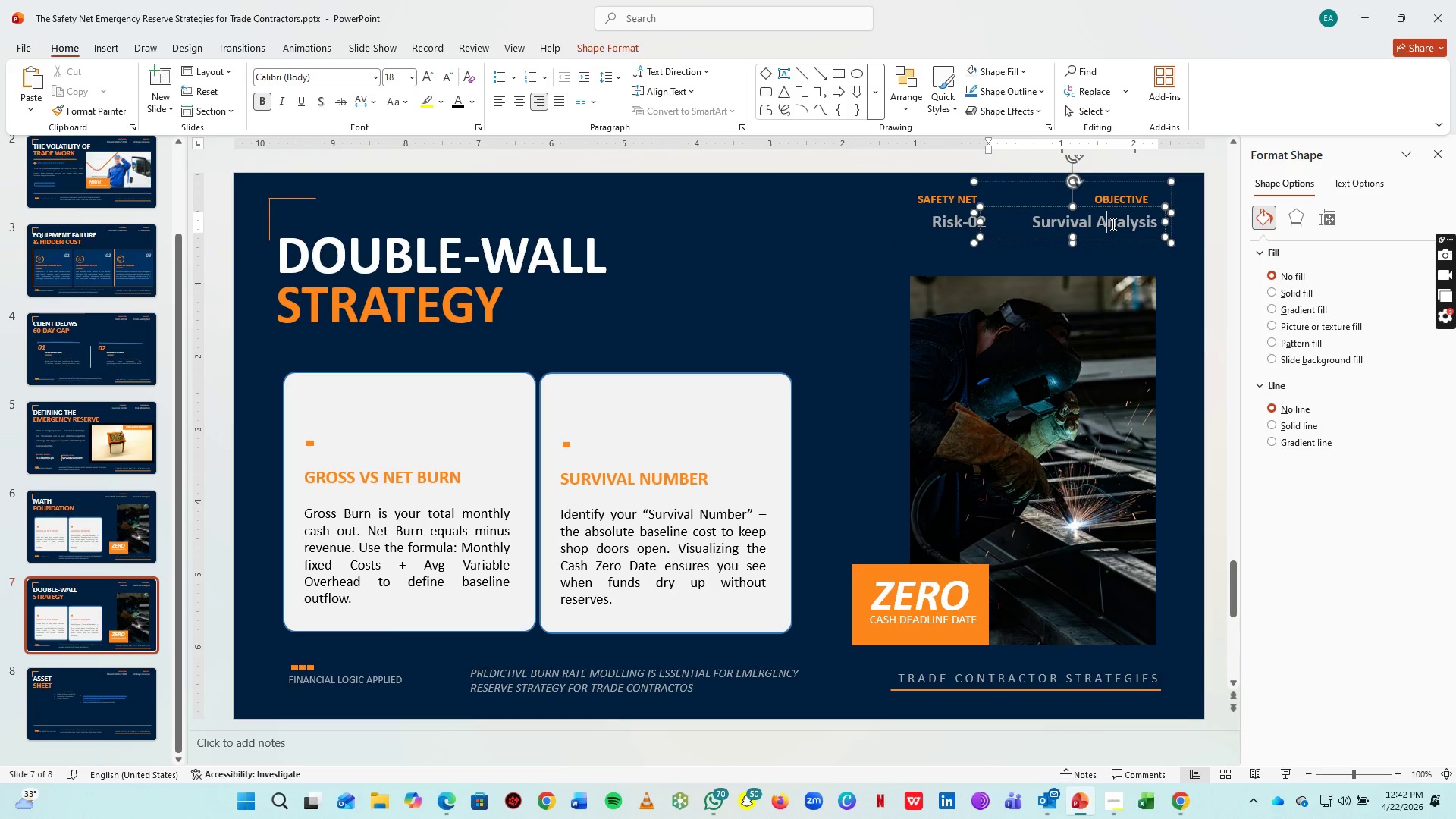 
key(Control+CapsLock)
 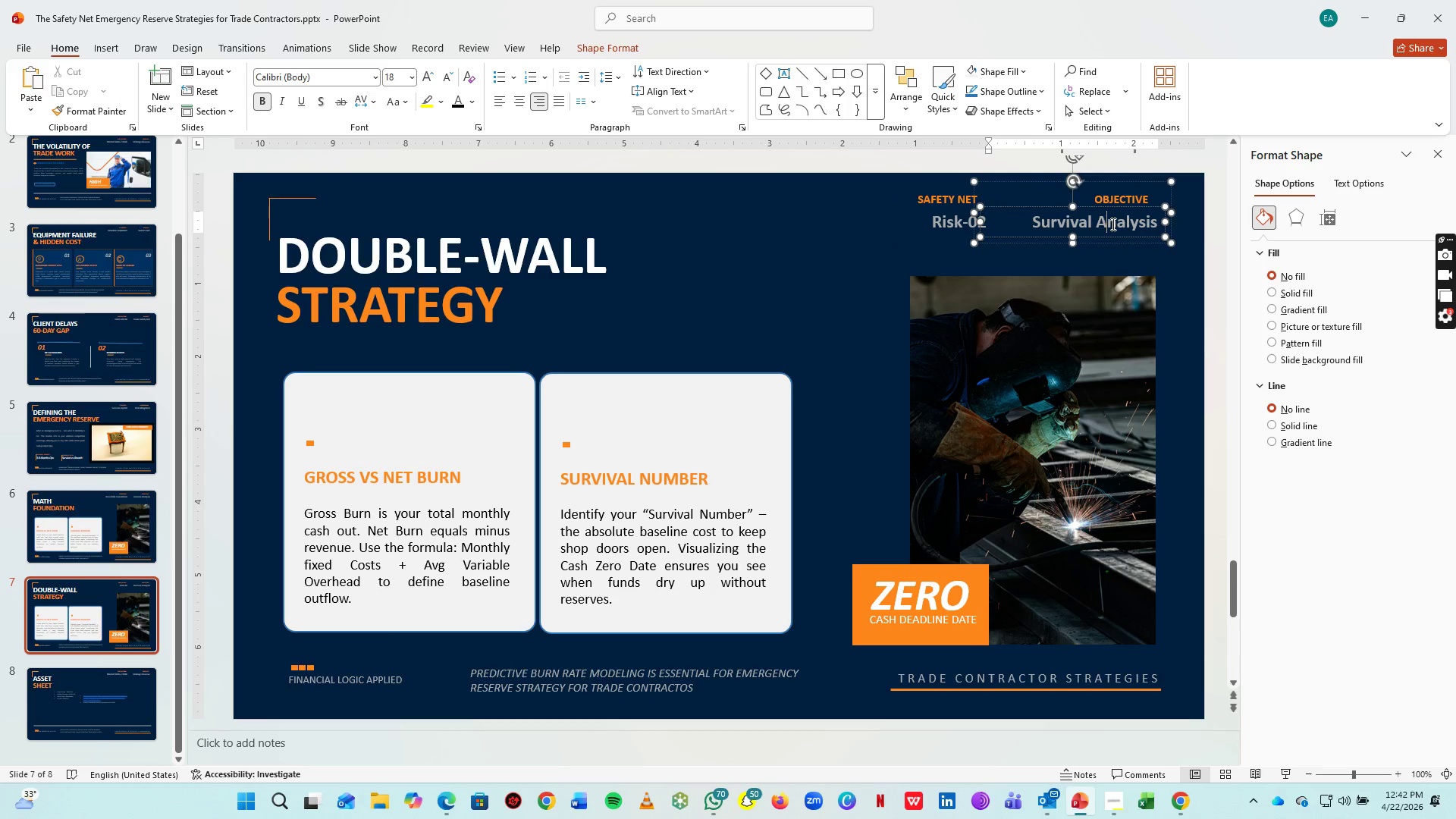 
key(Control+A)
 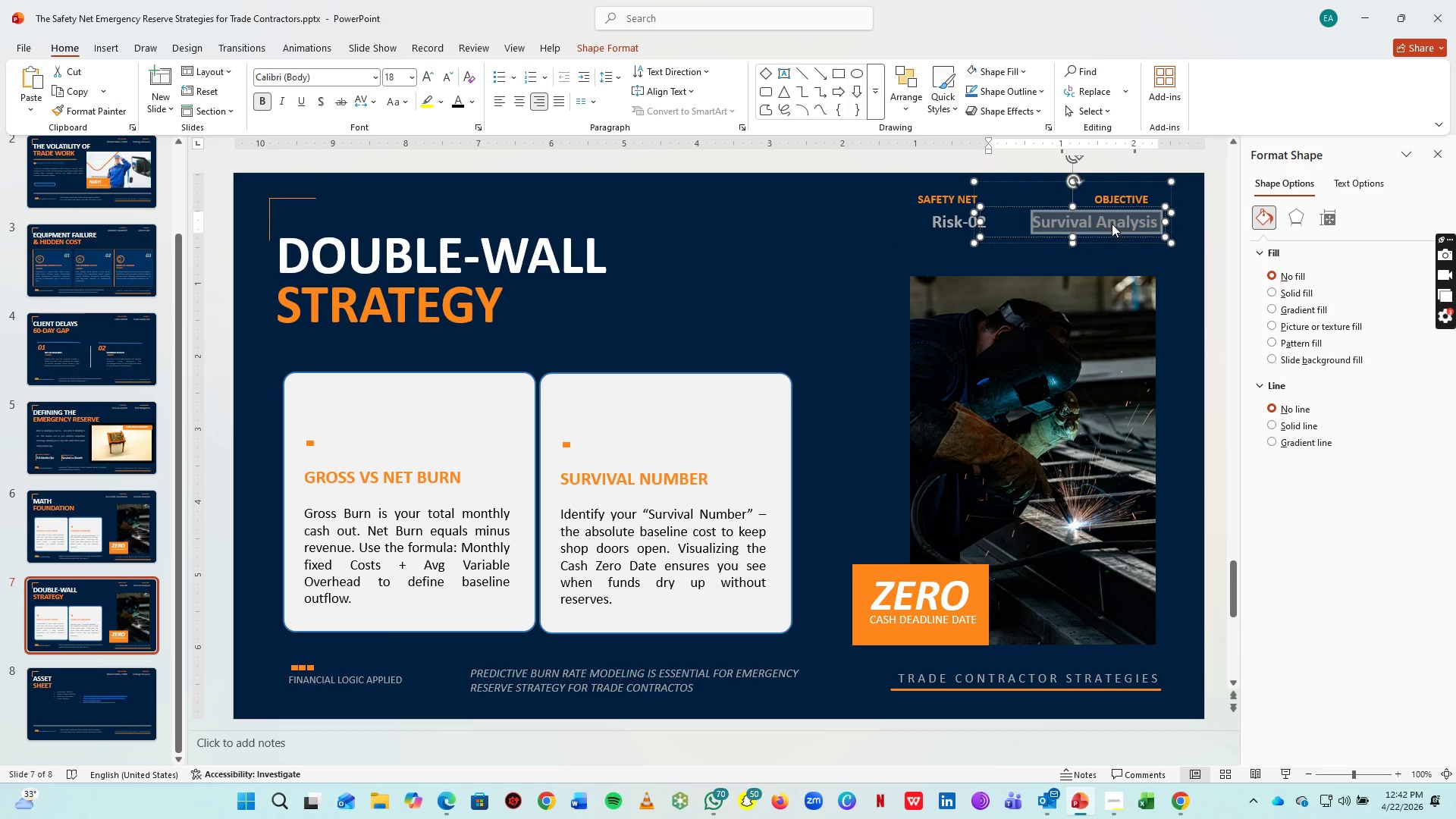 
type(Structural Barrier)
 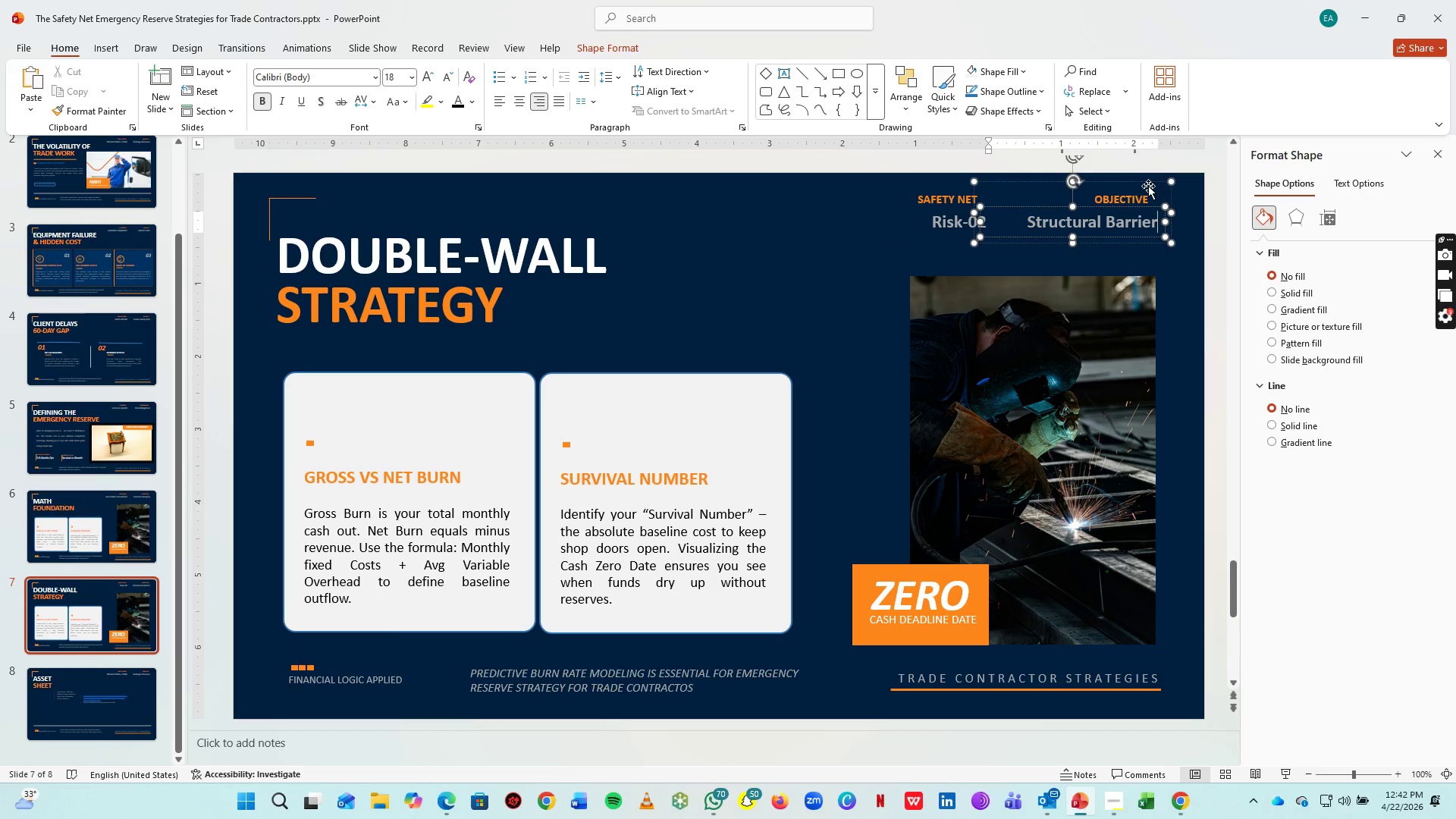 
left_click([1098, 194])
 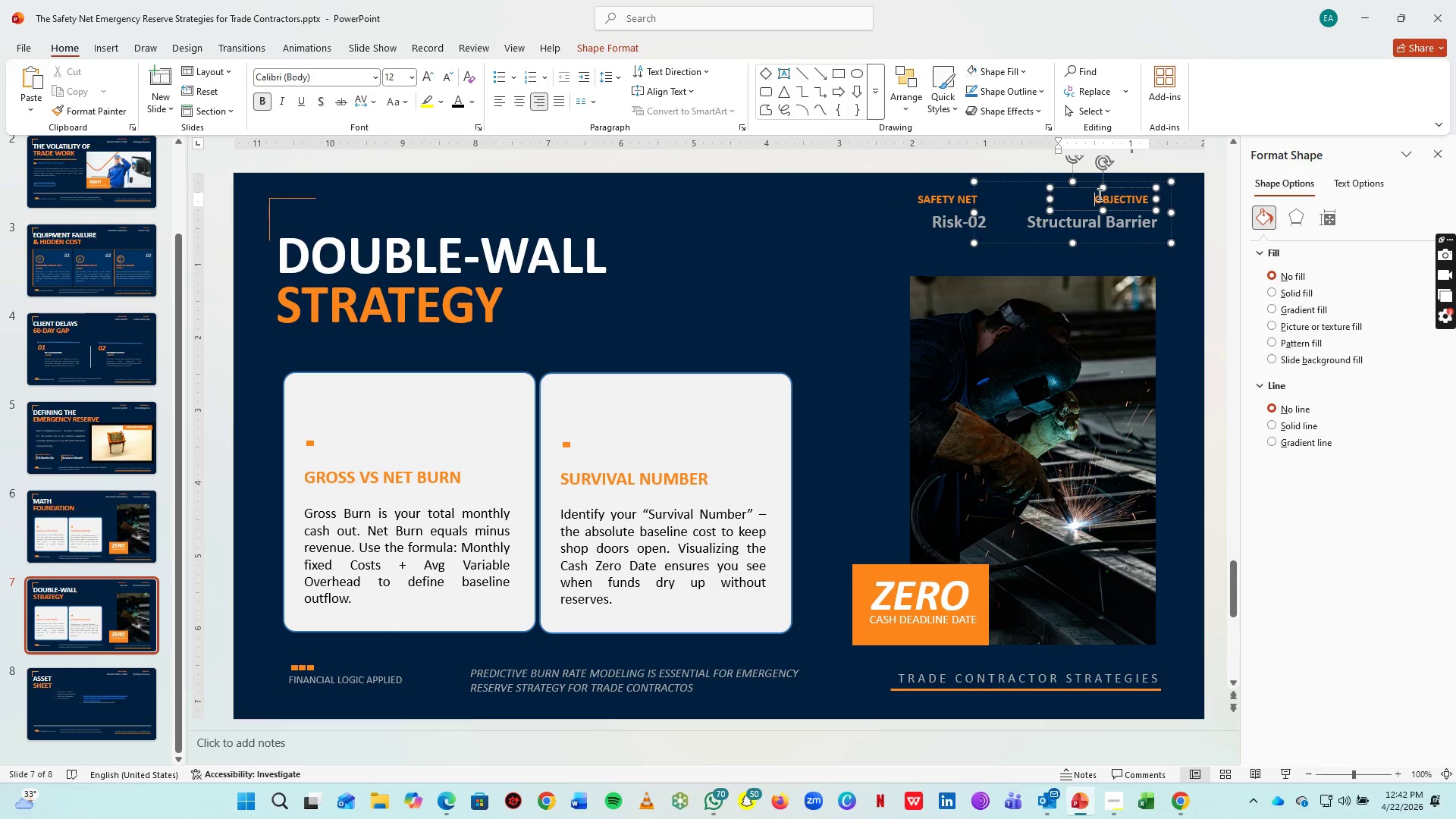 
key(Control+A)
 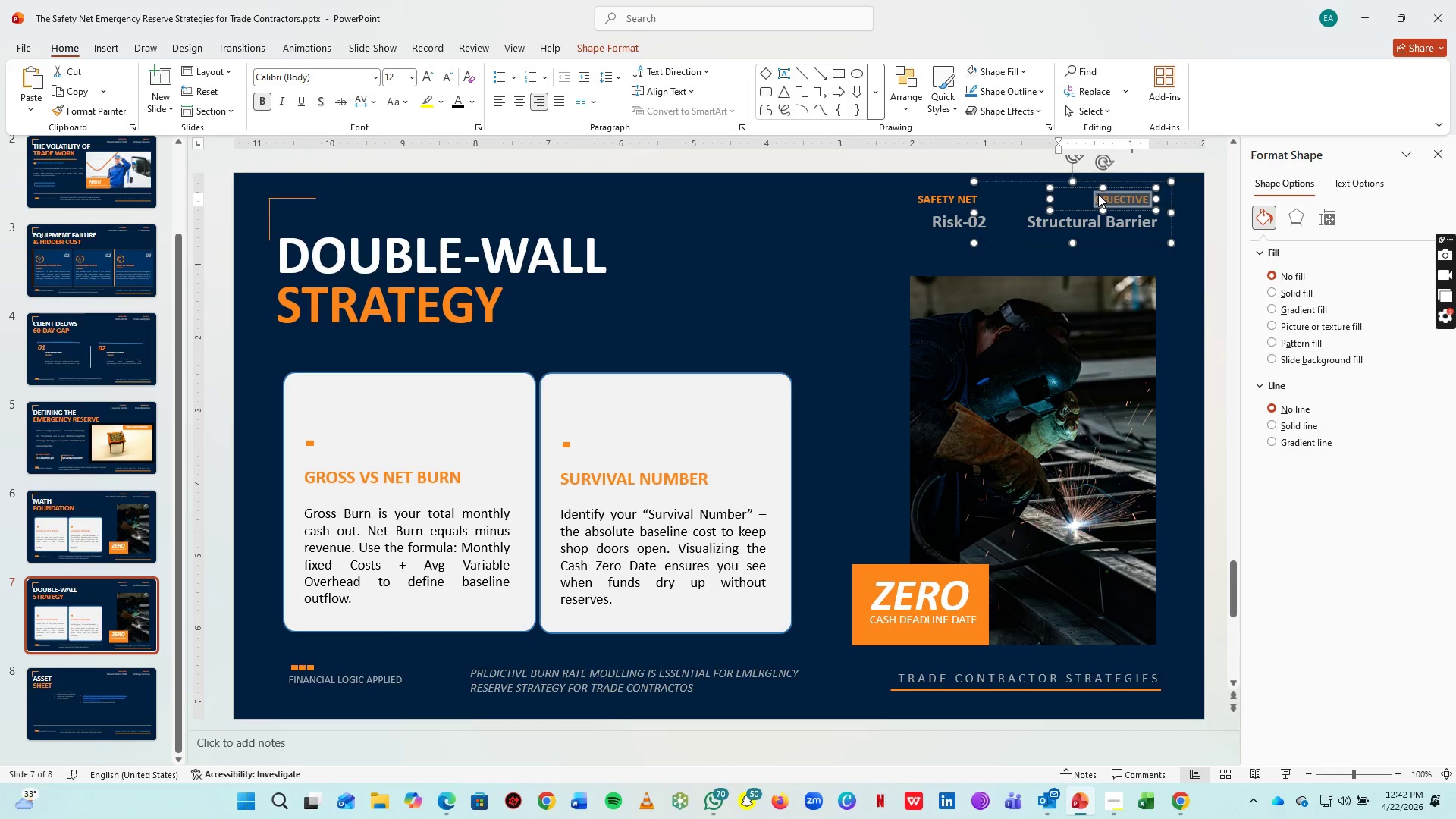 
type(SYSTEM STATUS)
 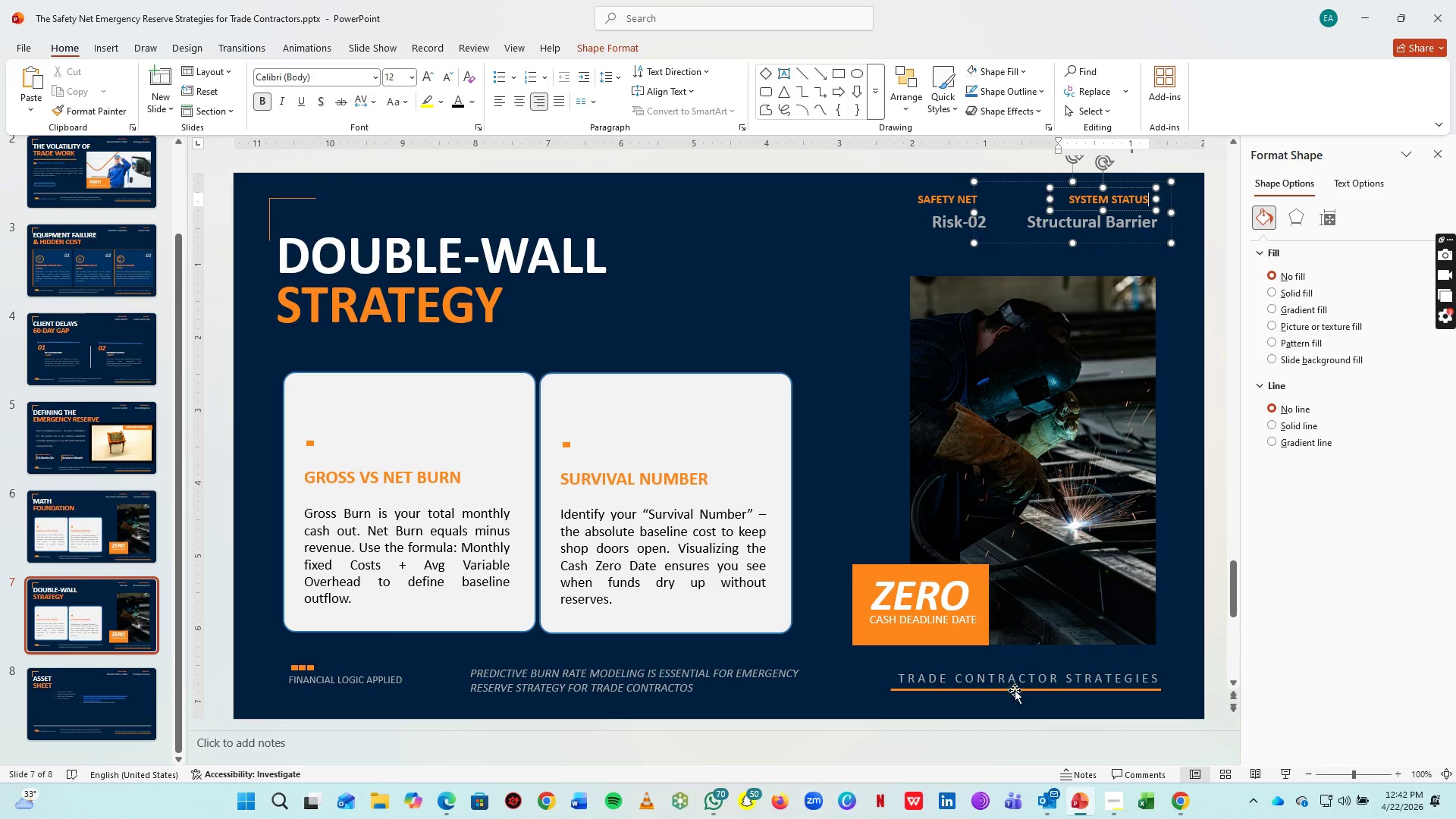 
left_click([1021, 673])
 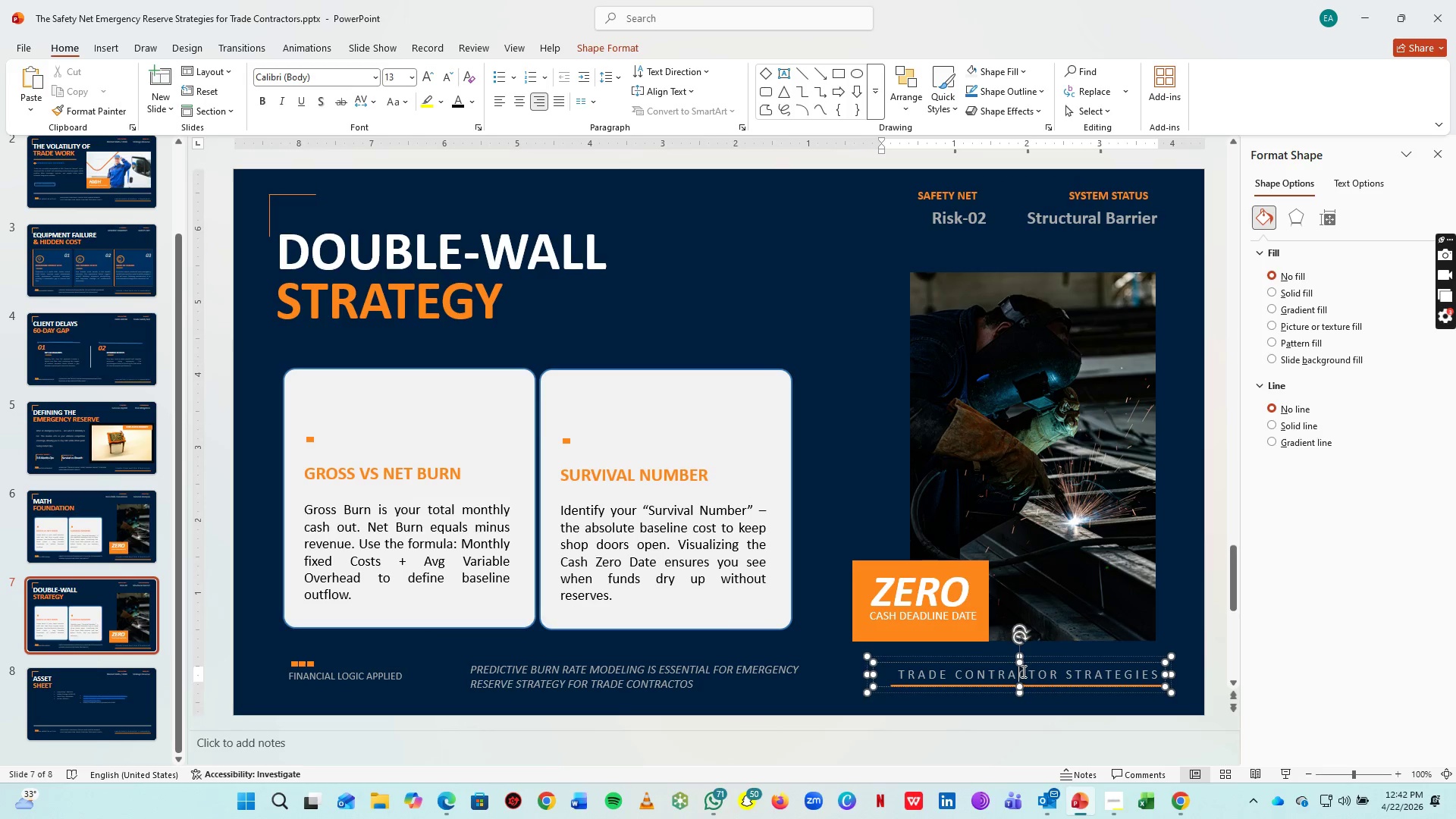 
hold_key(key=ControlLeft, duration=0.94)
 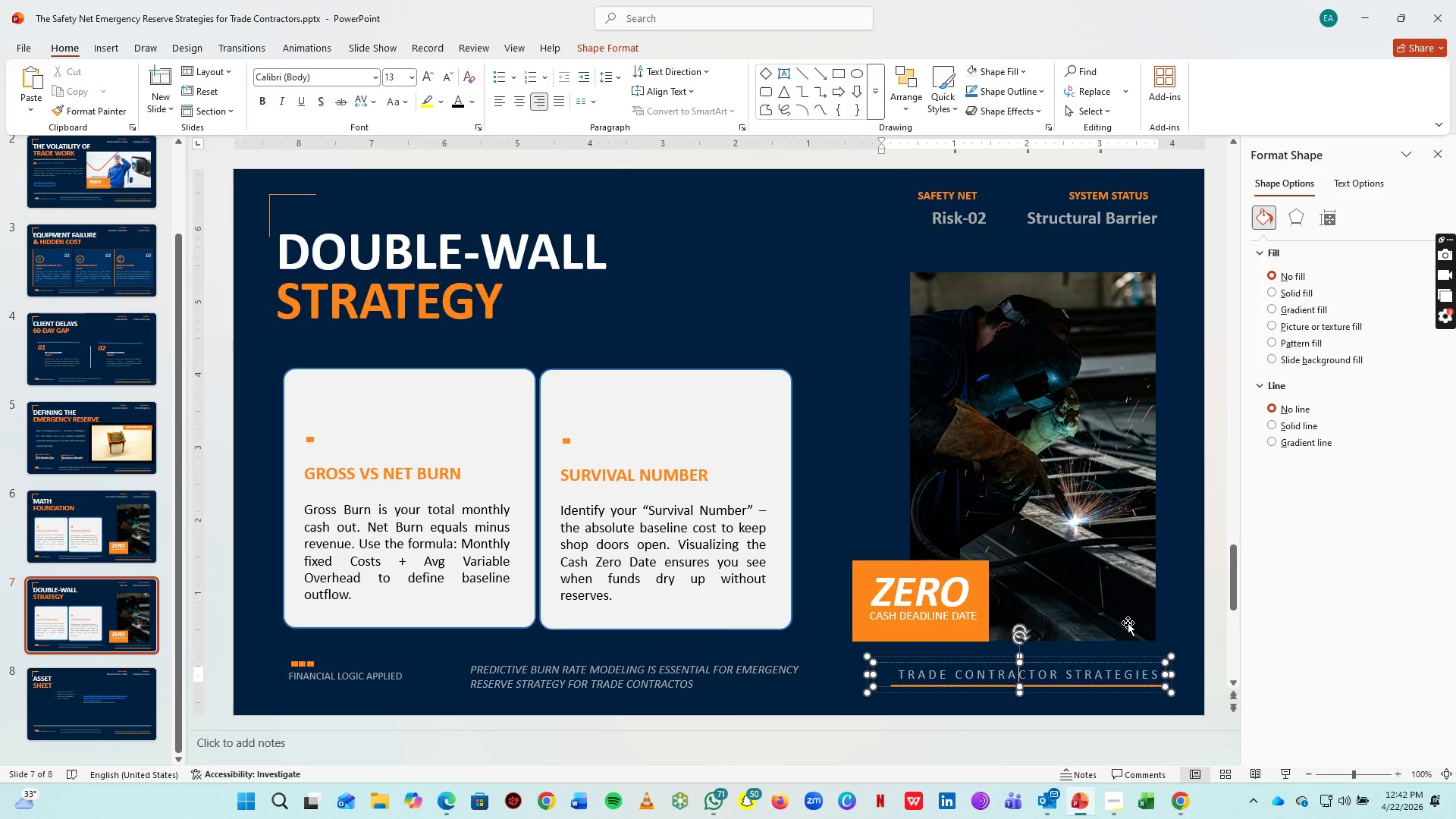 
key(Control+A)
 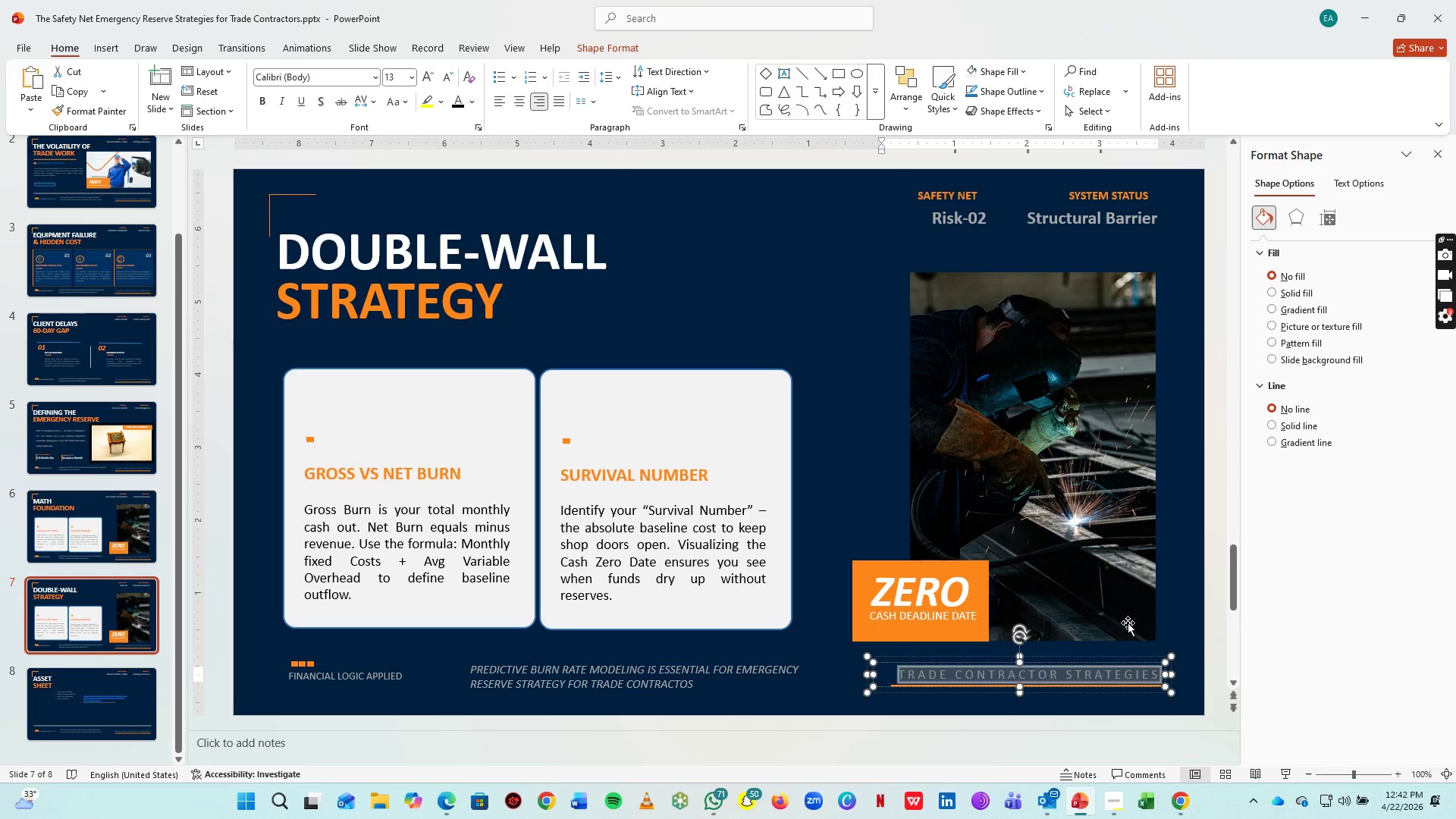 
key(F)
 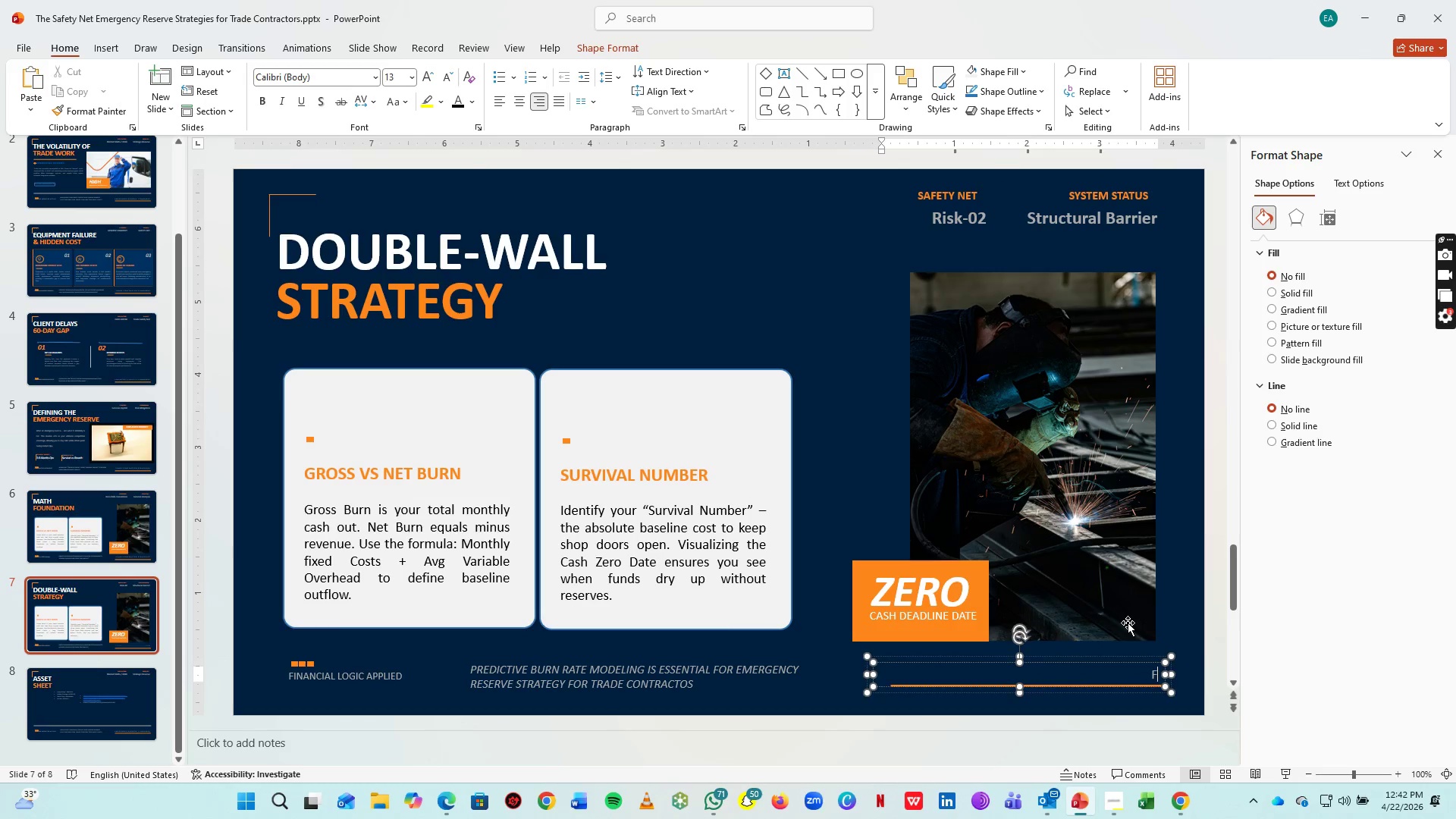 
key(Space)
 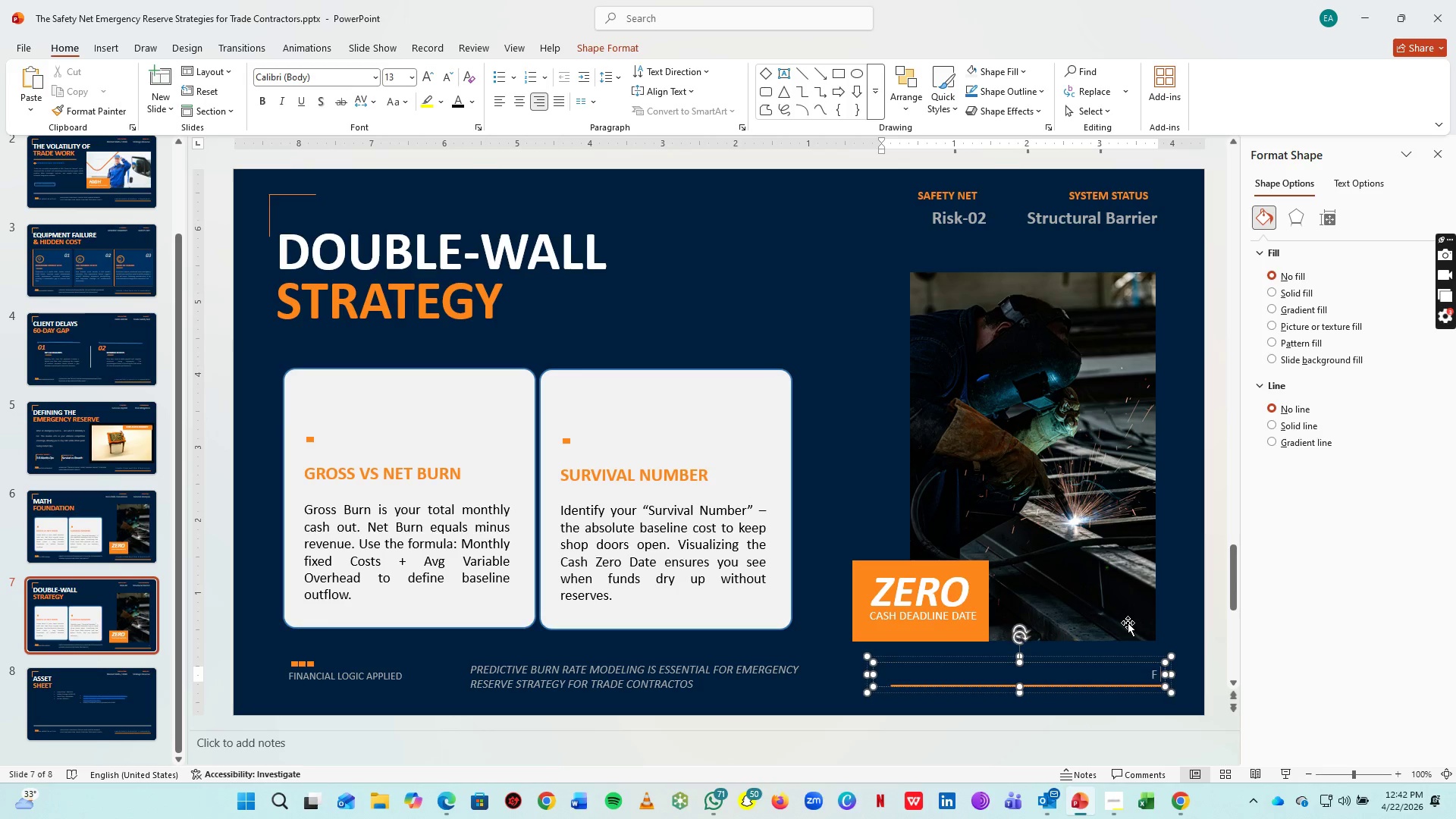 
key(I)
 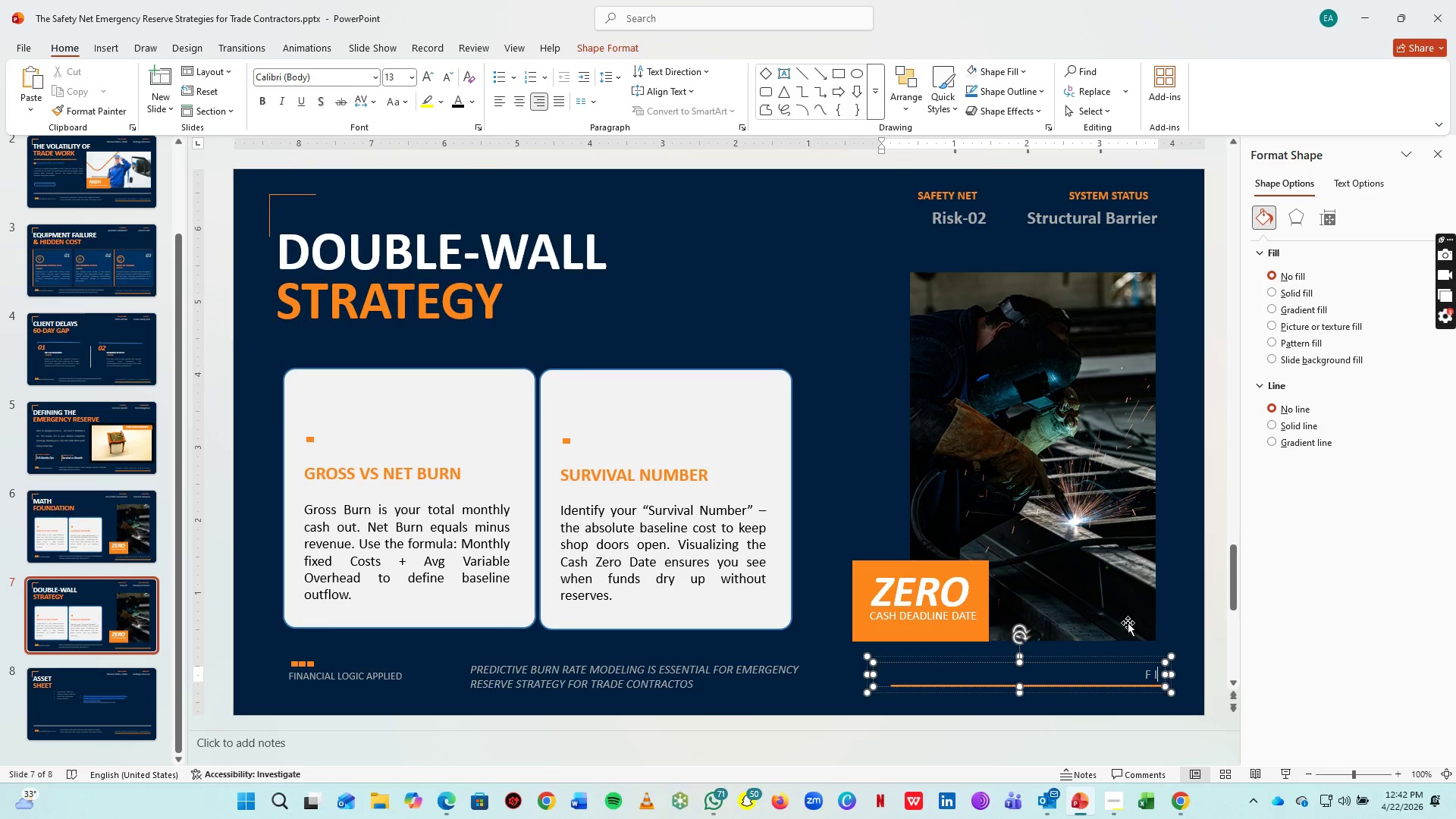 
key(Space)
 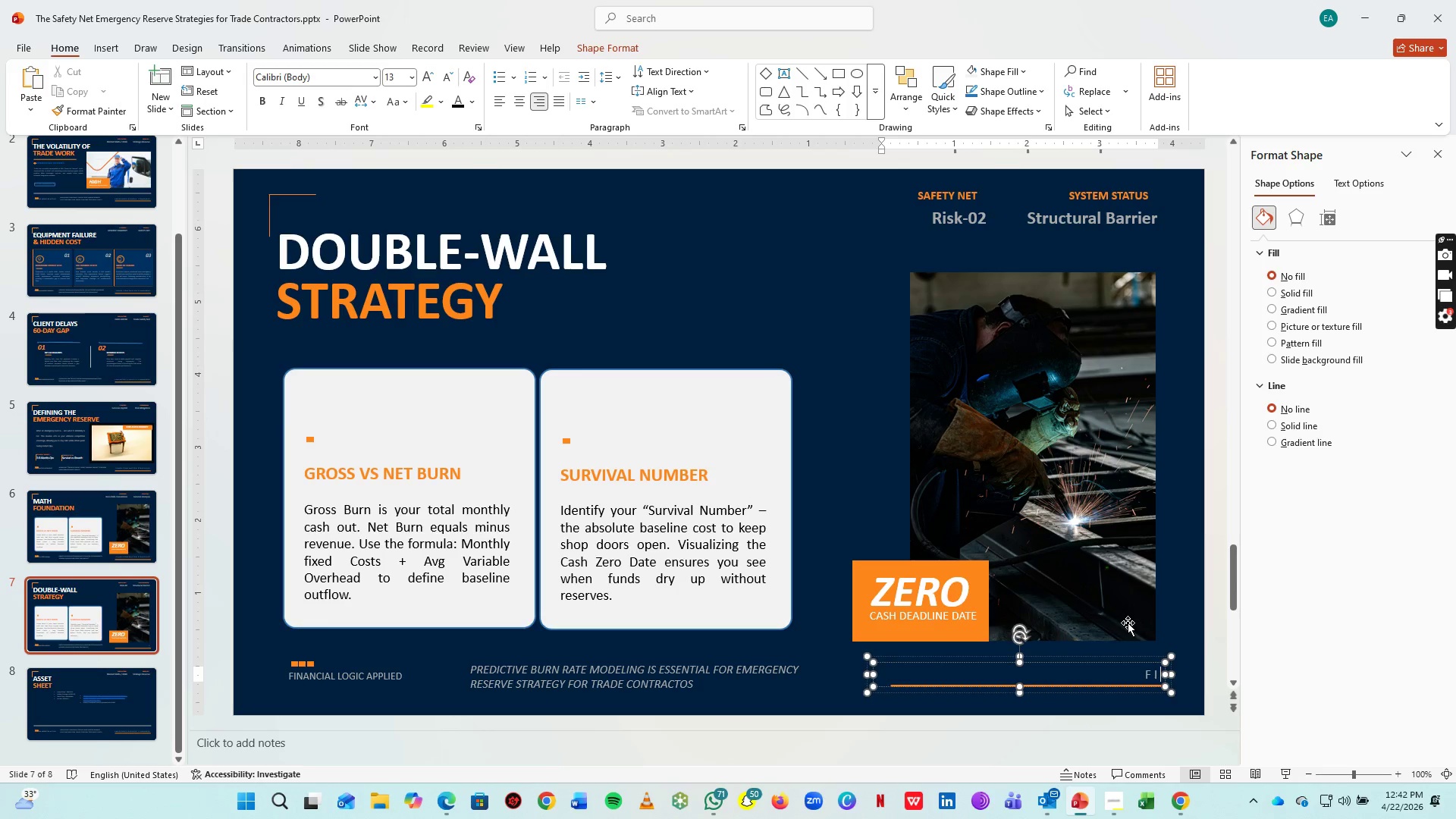 
key(N)
 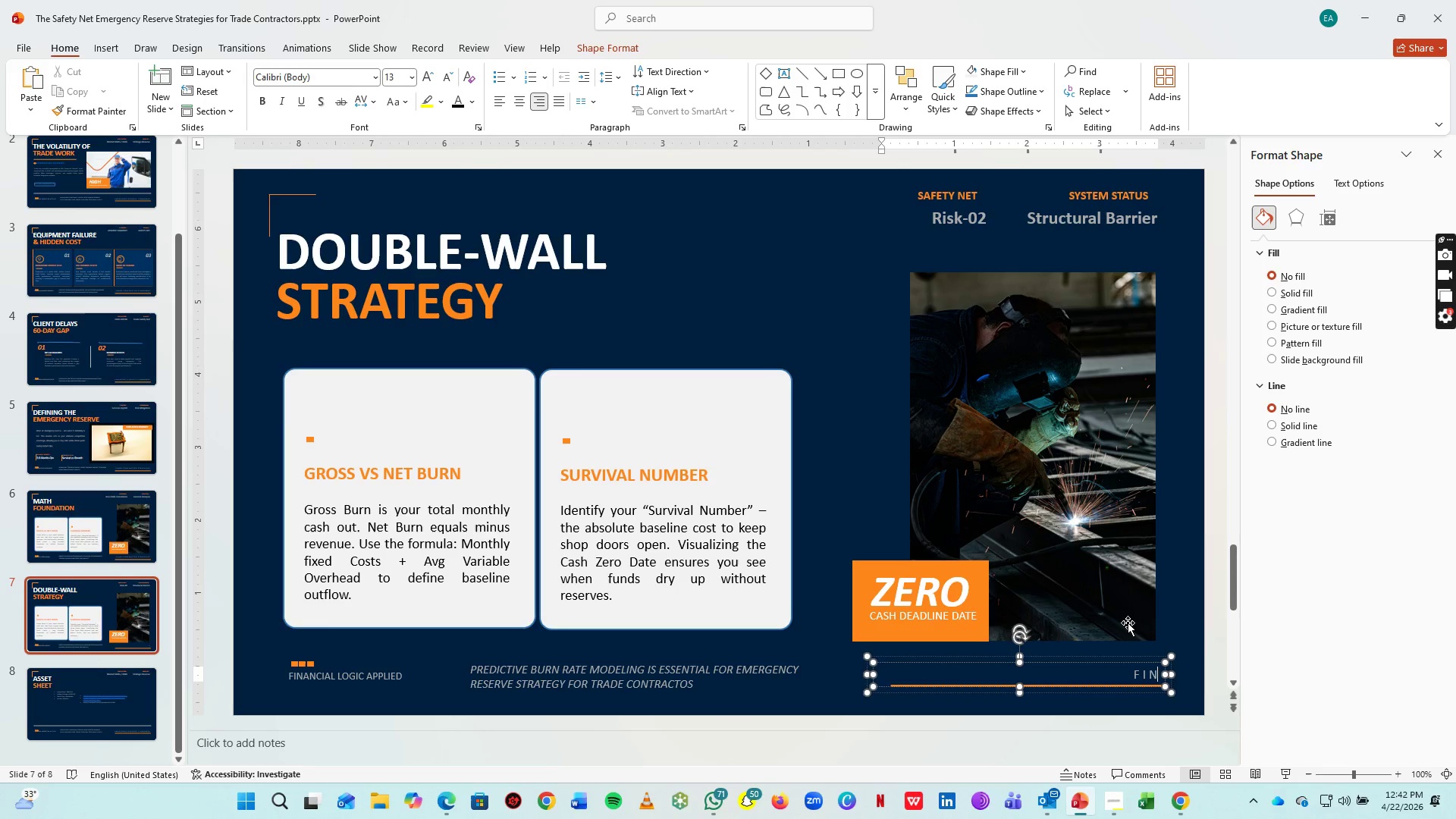 
key(Space)
 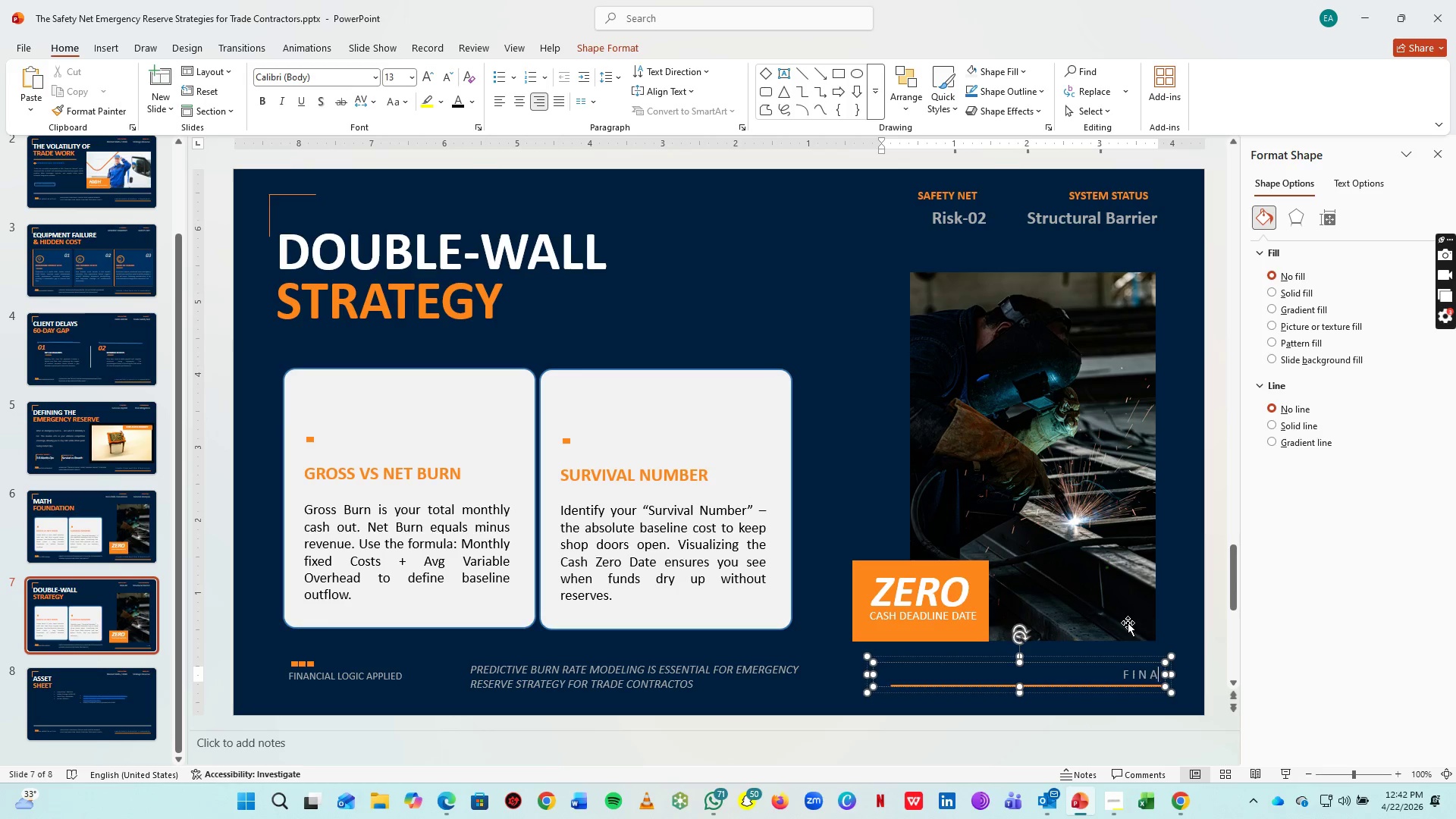 
key(A)
 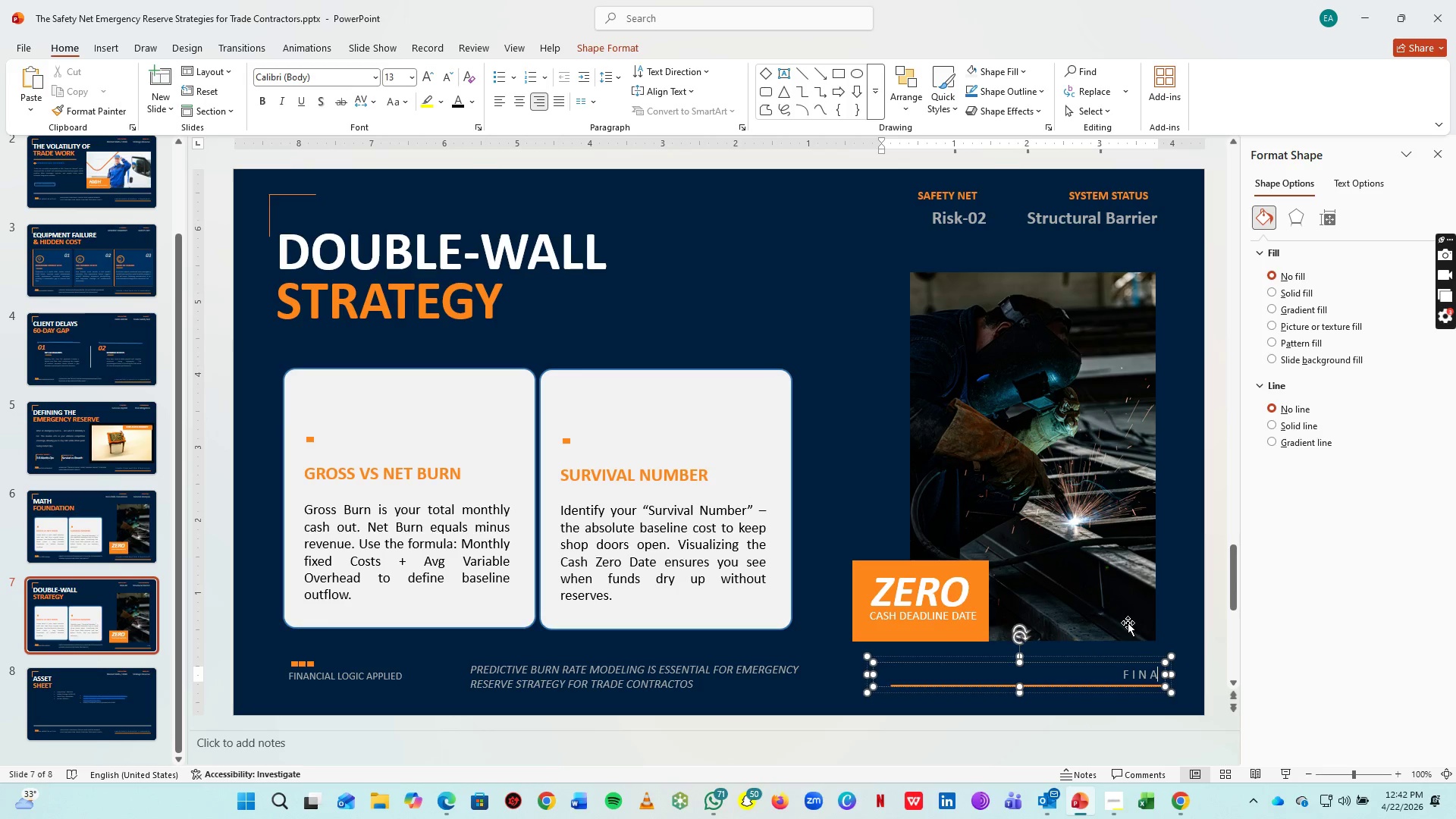 
key(Space)
 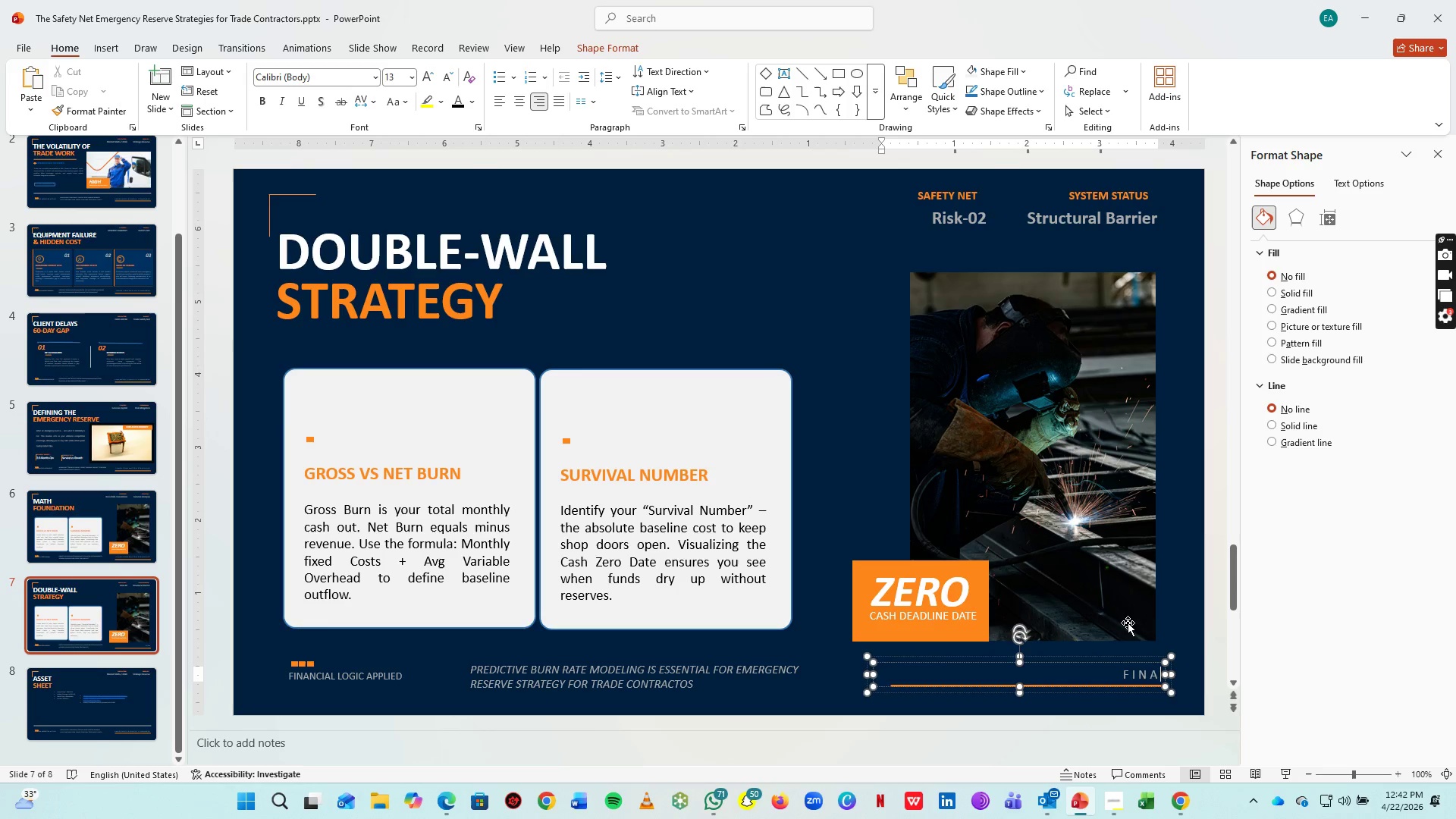 
key(N)
 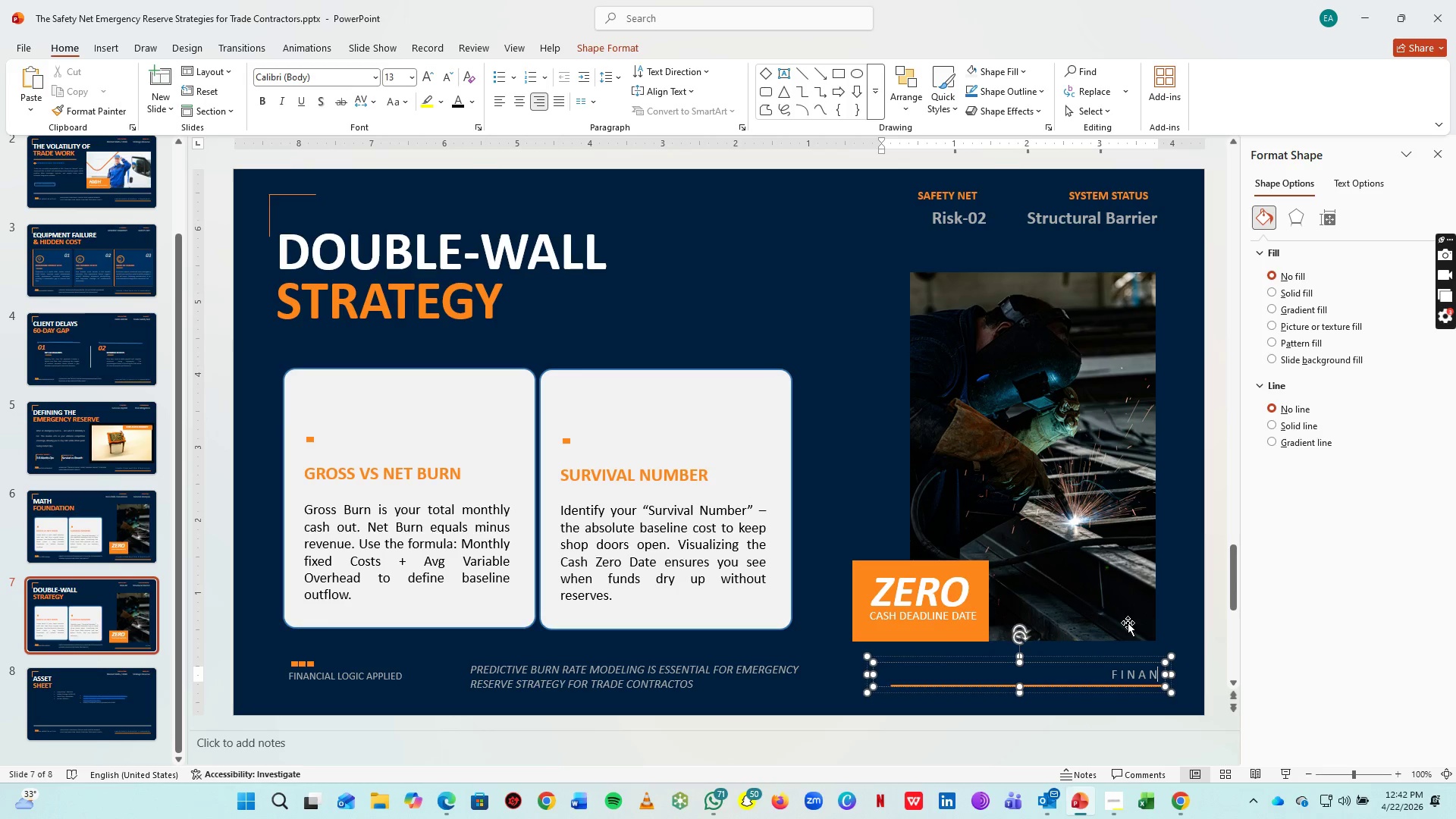 
key(Space)
 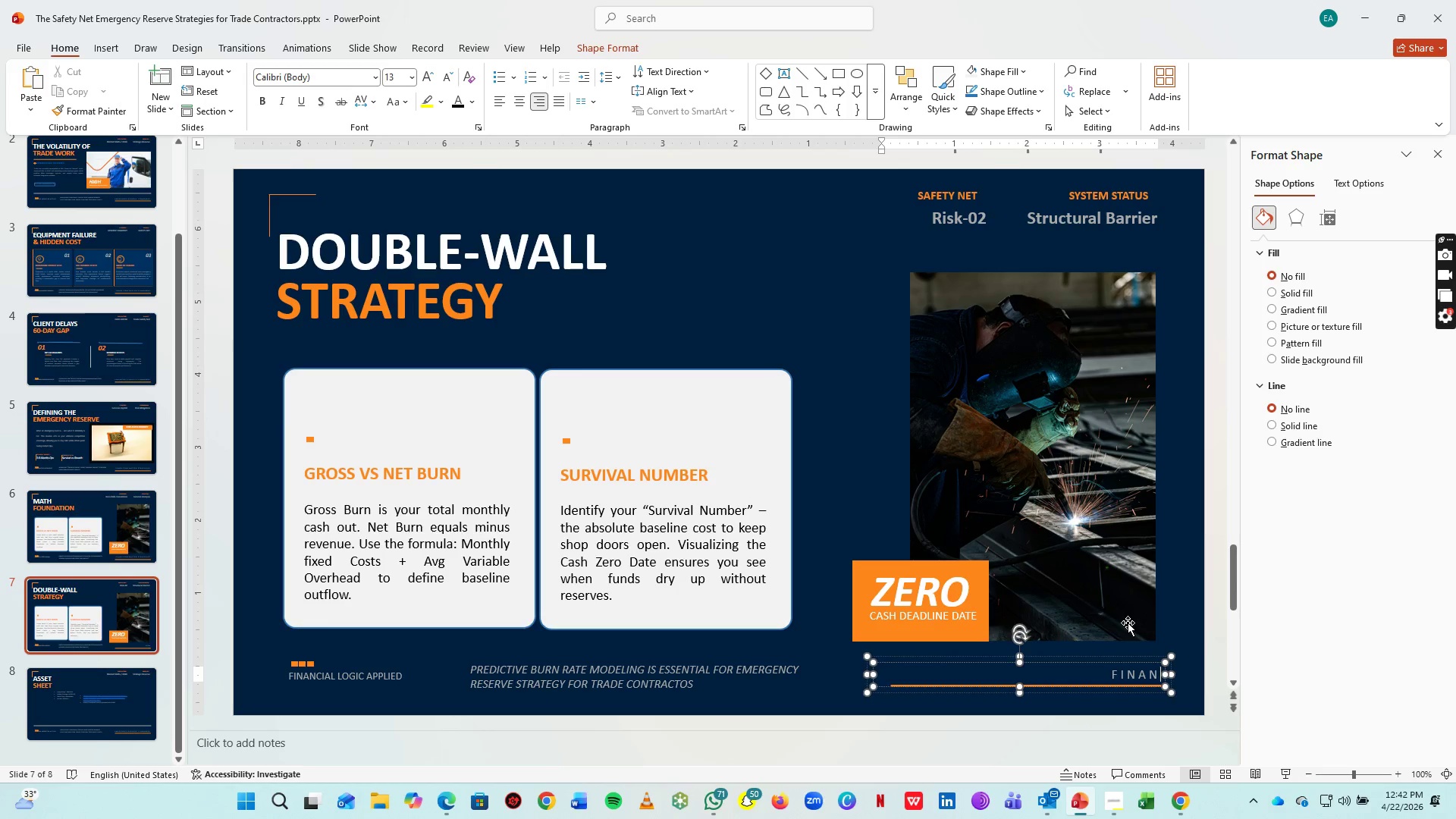 
key(C)
 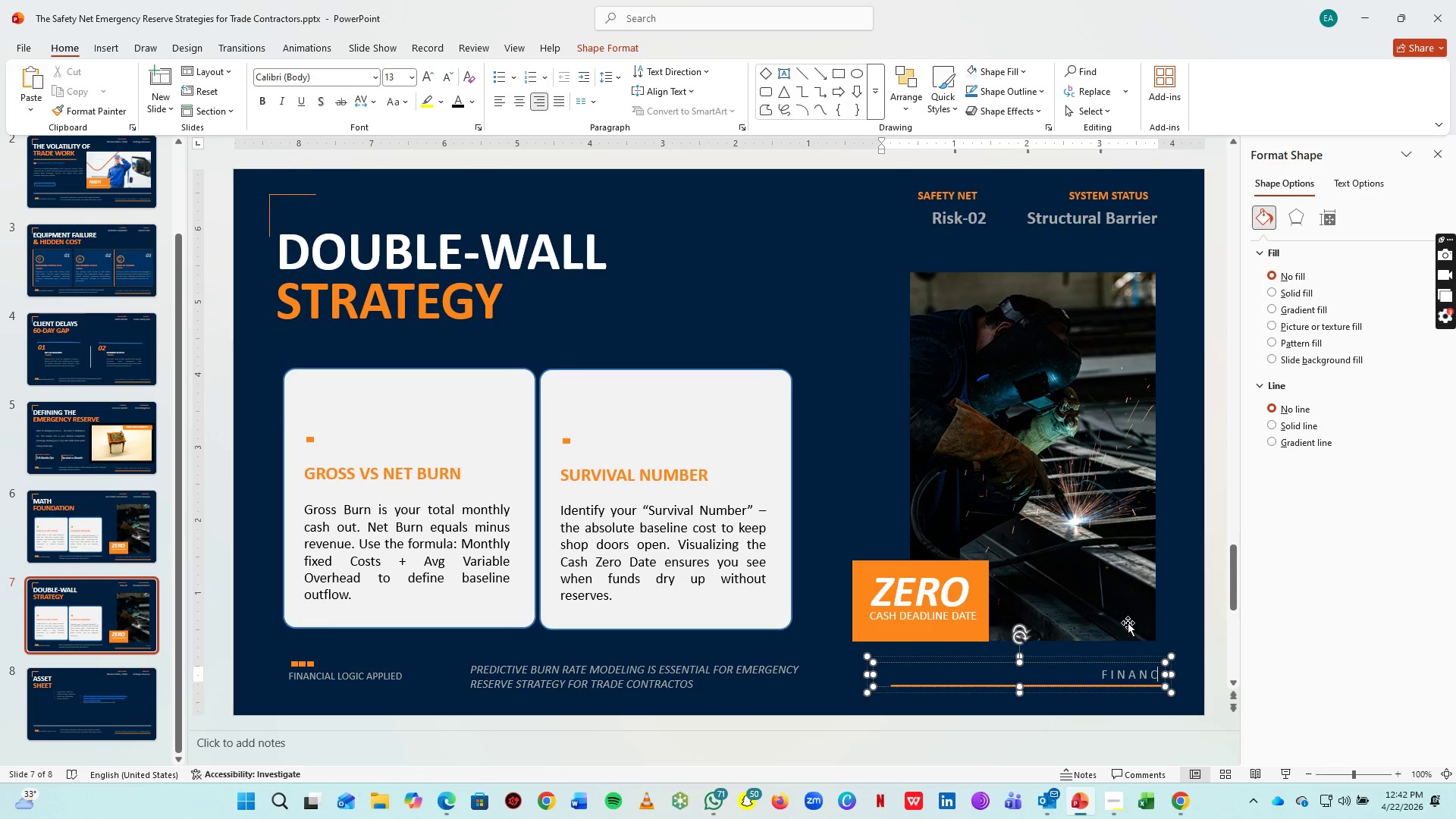 
key(Space)
 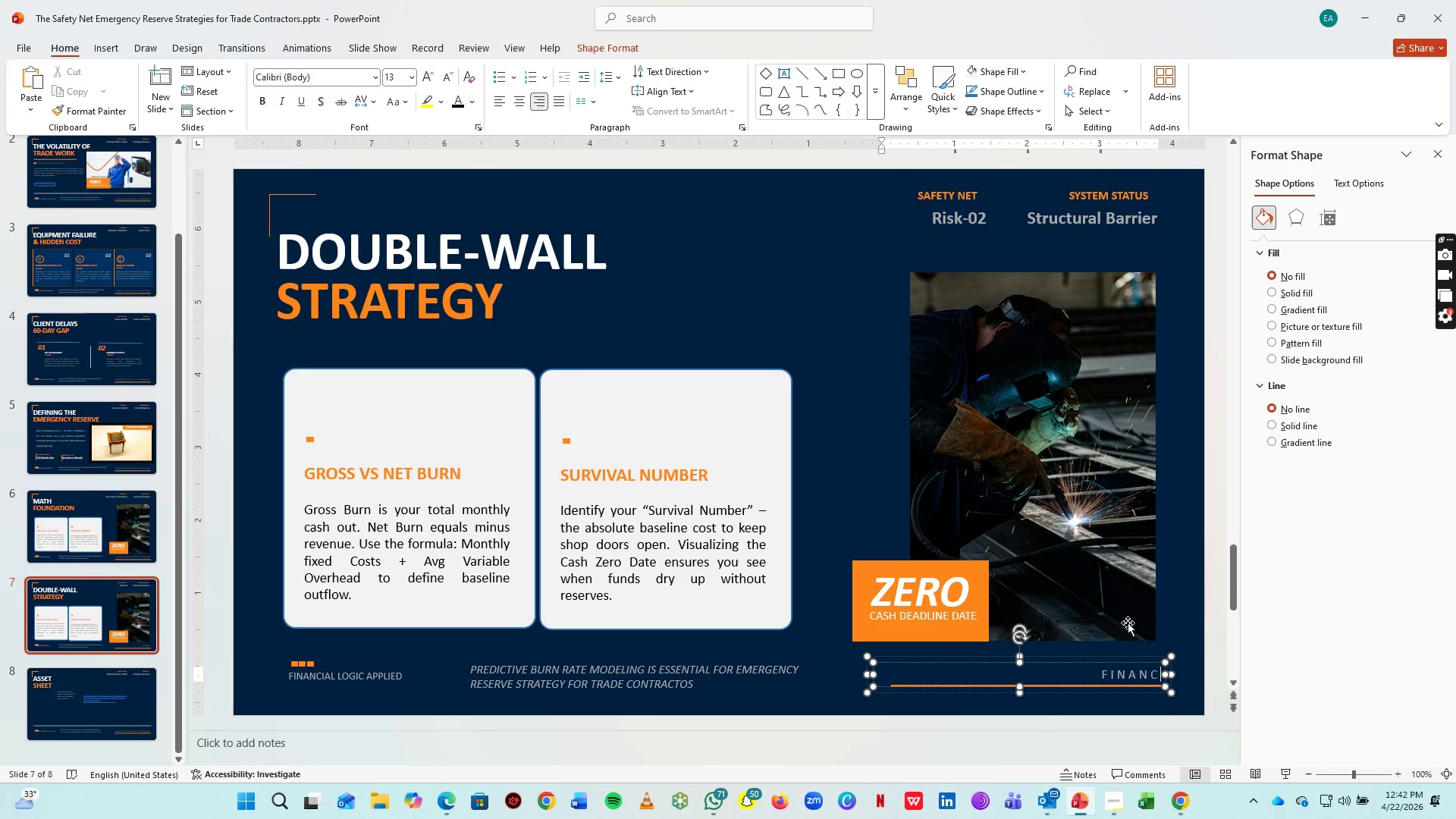 
key(I)
 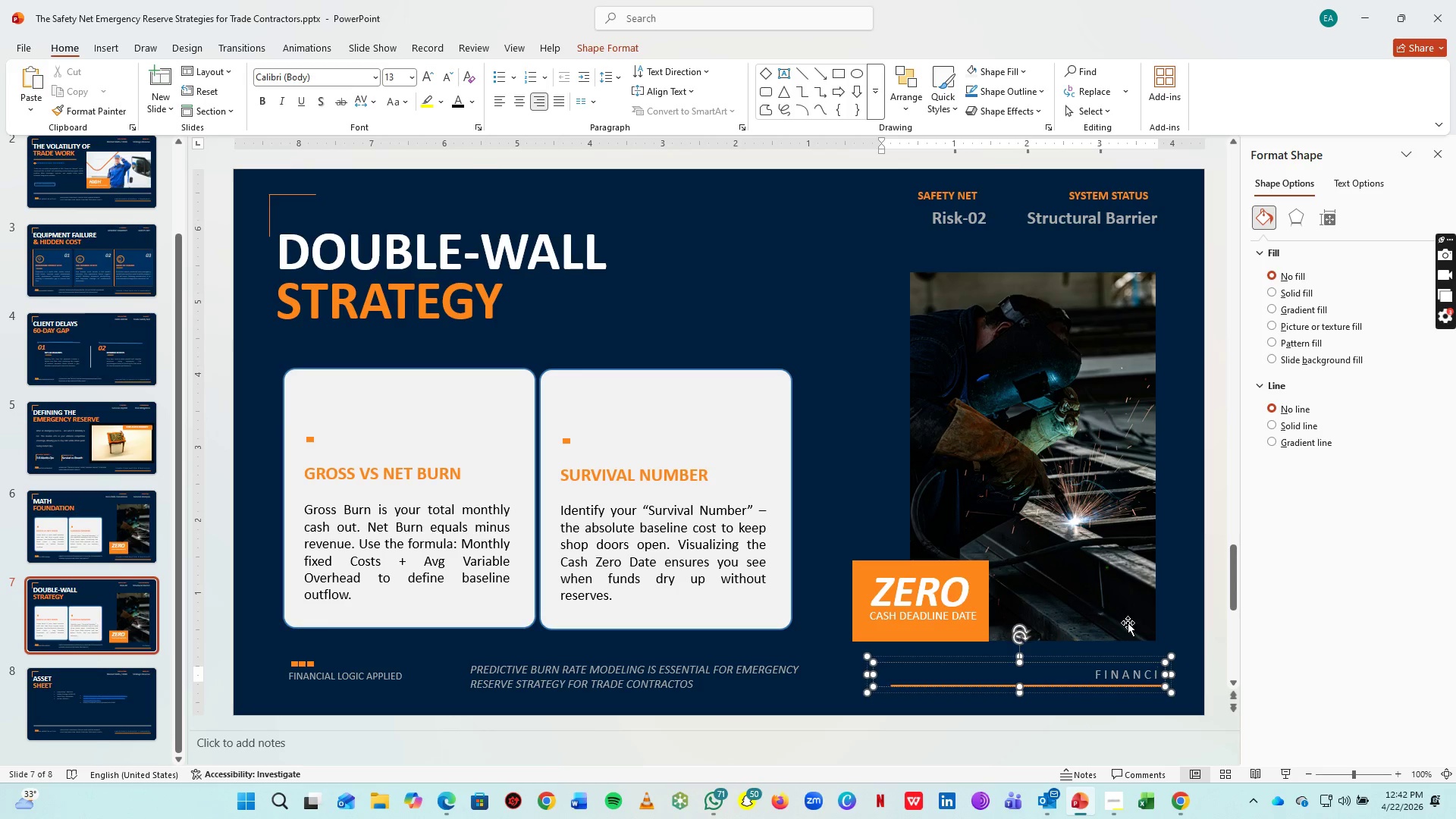 
key(Space)
 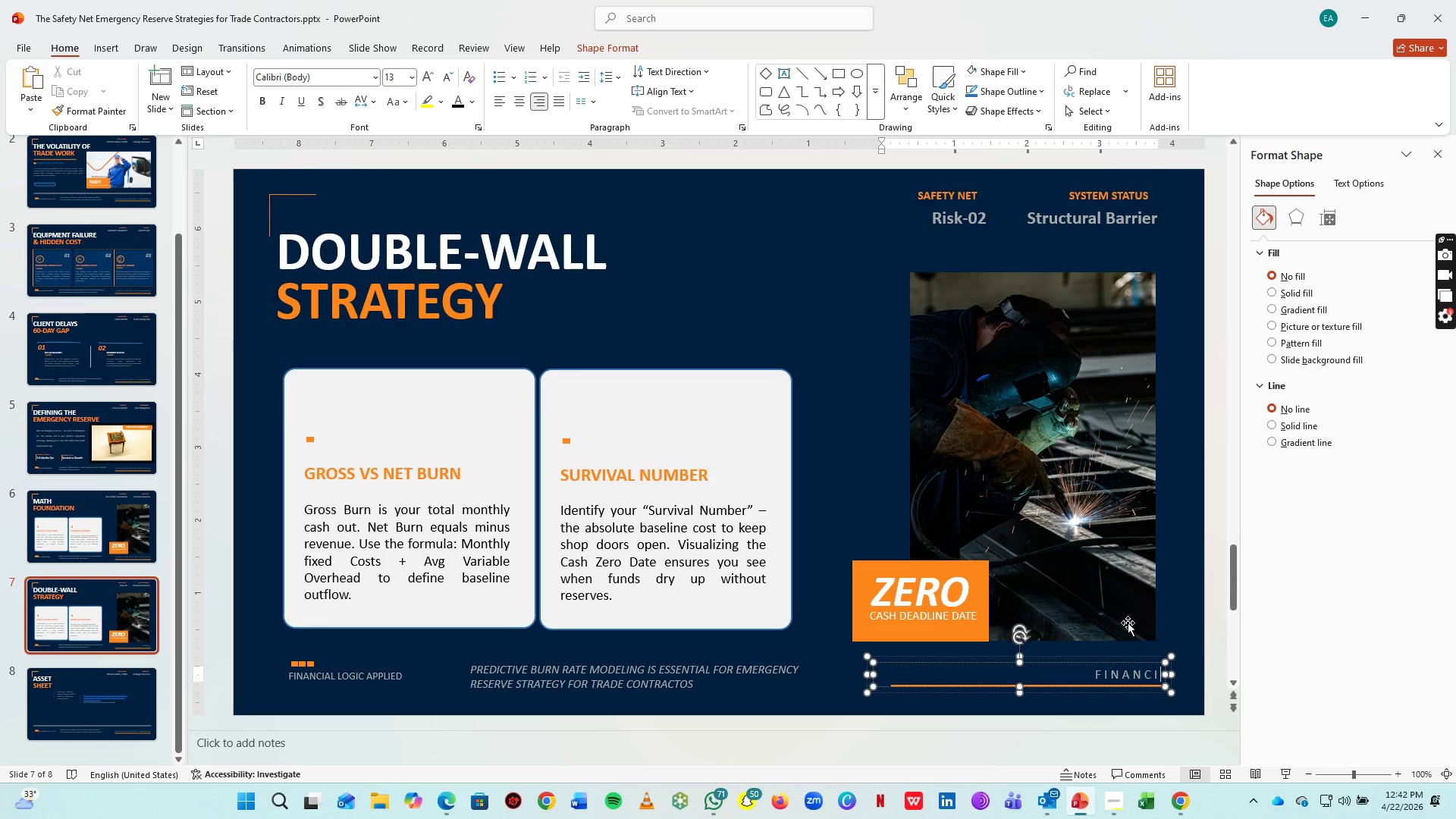 
key(A)
 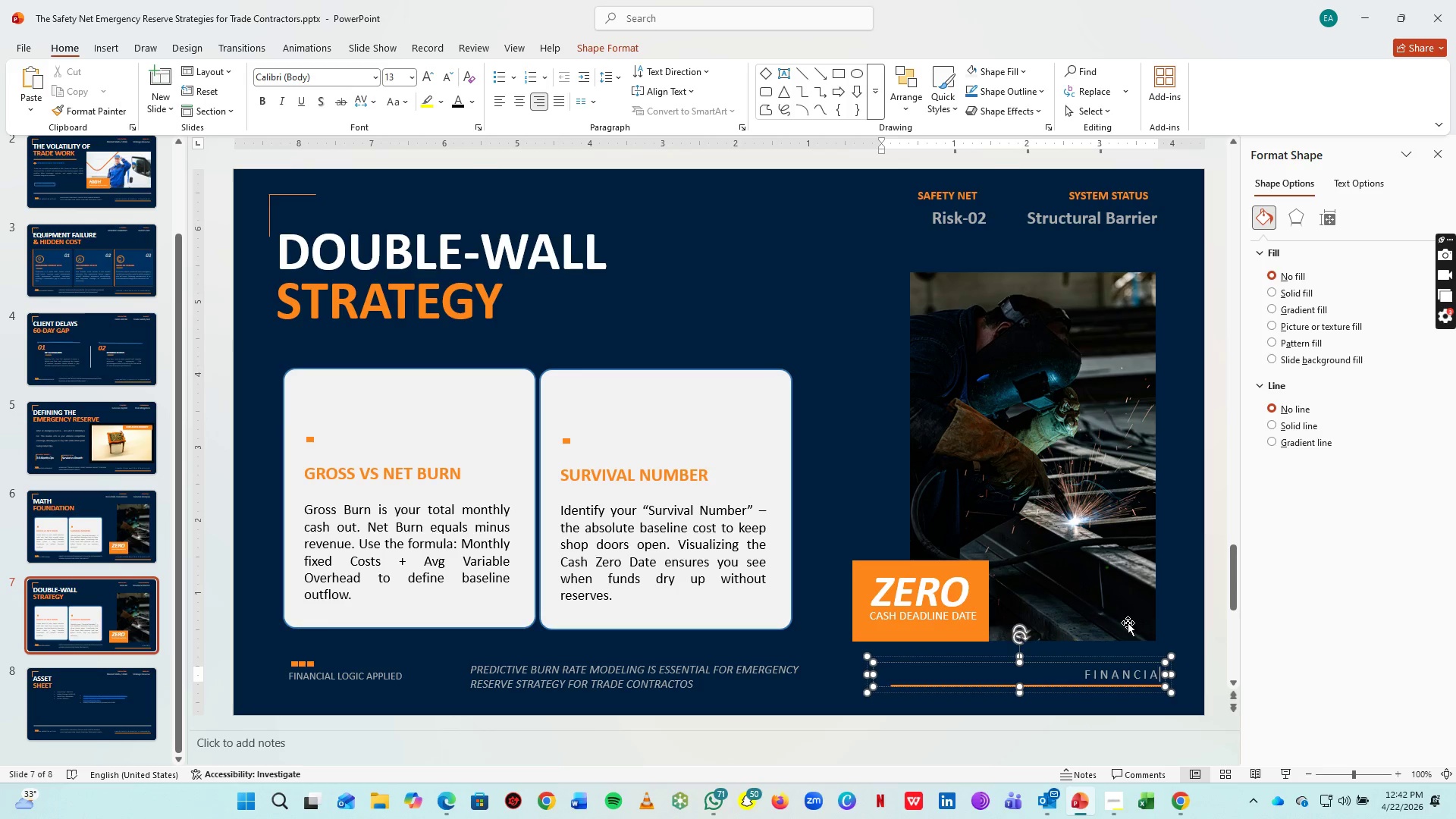 
key(Space)
 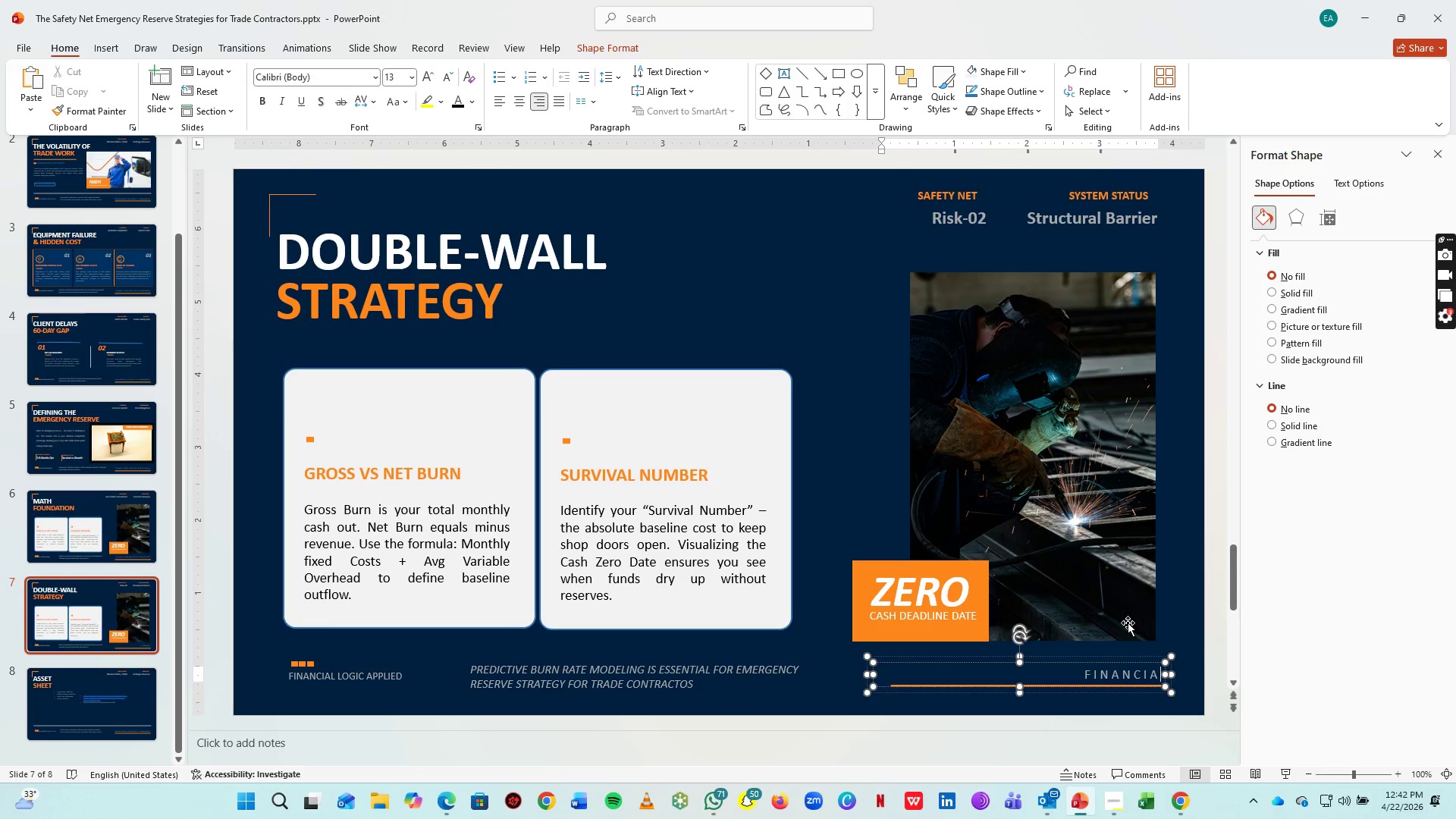 
key(L)
 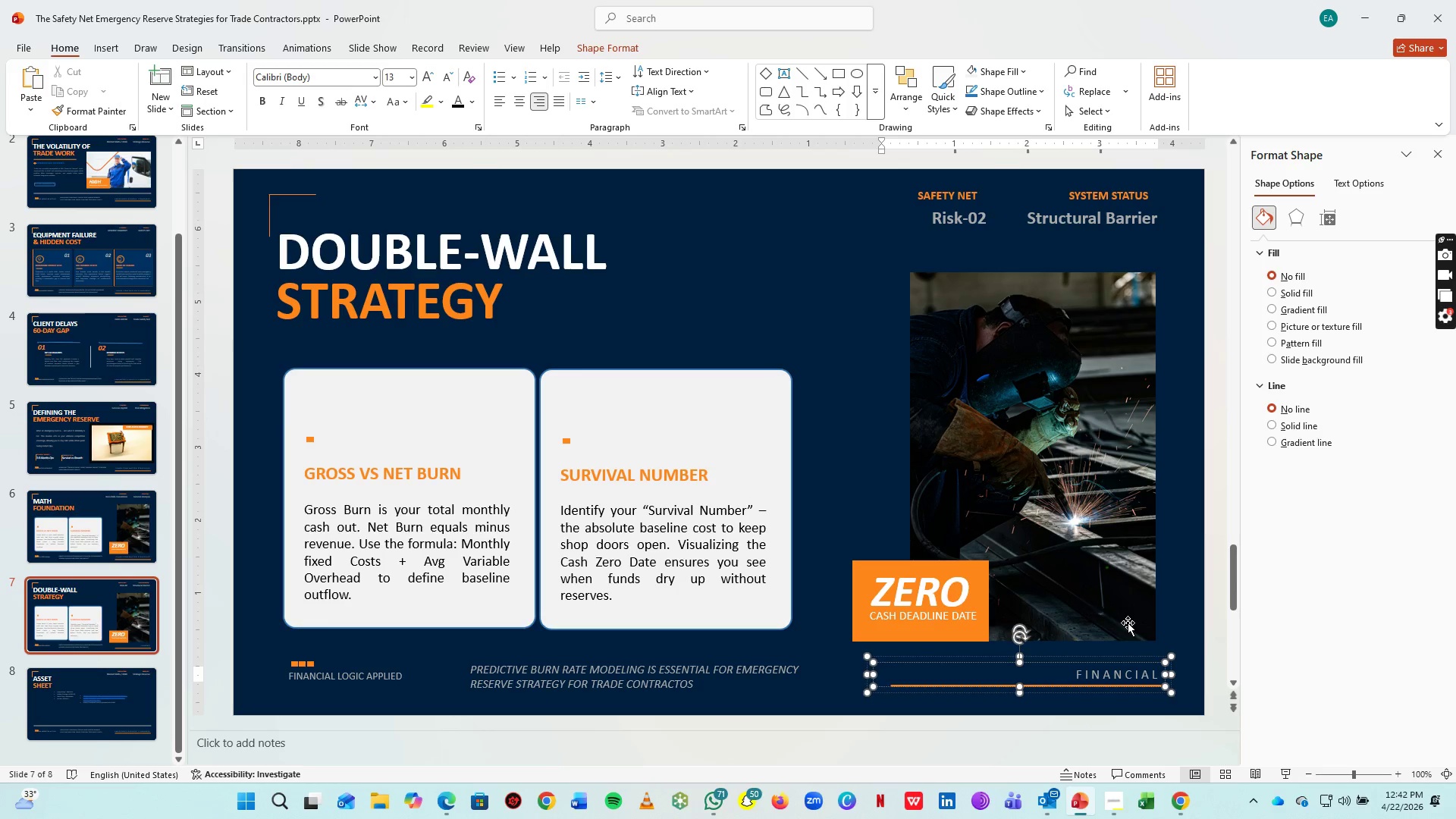 
key(Space)
 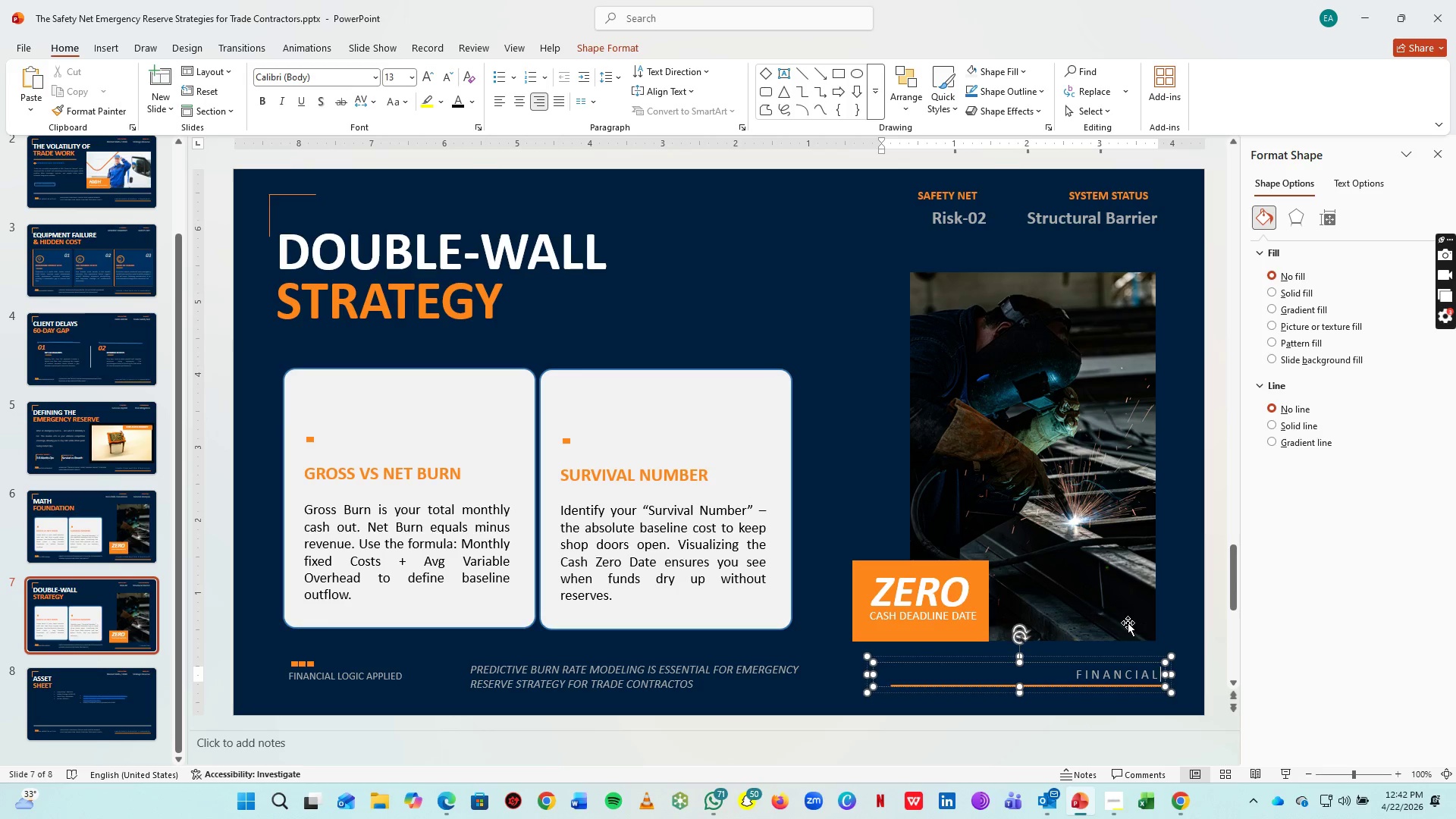 
key(Space)
 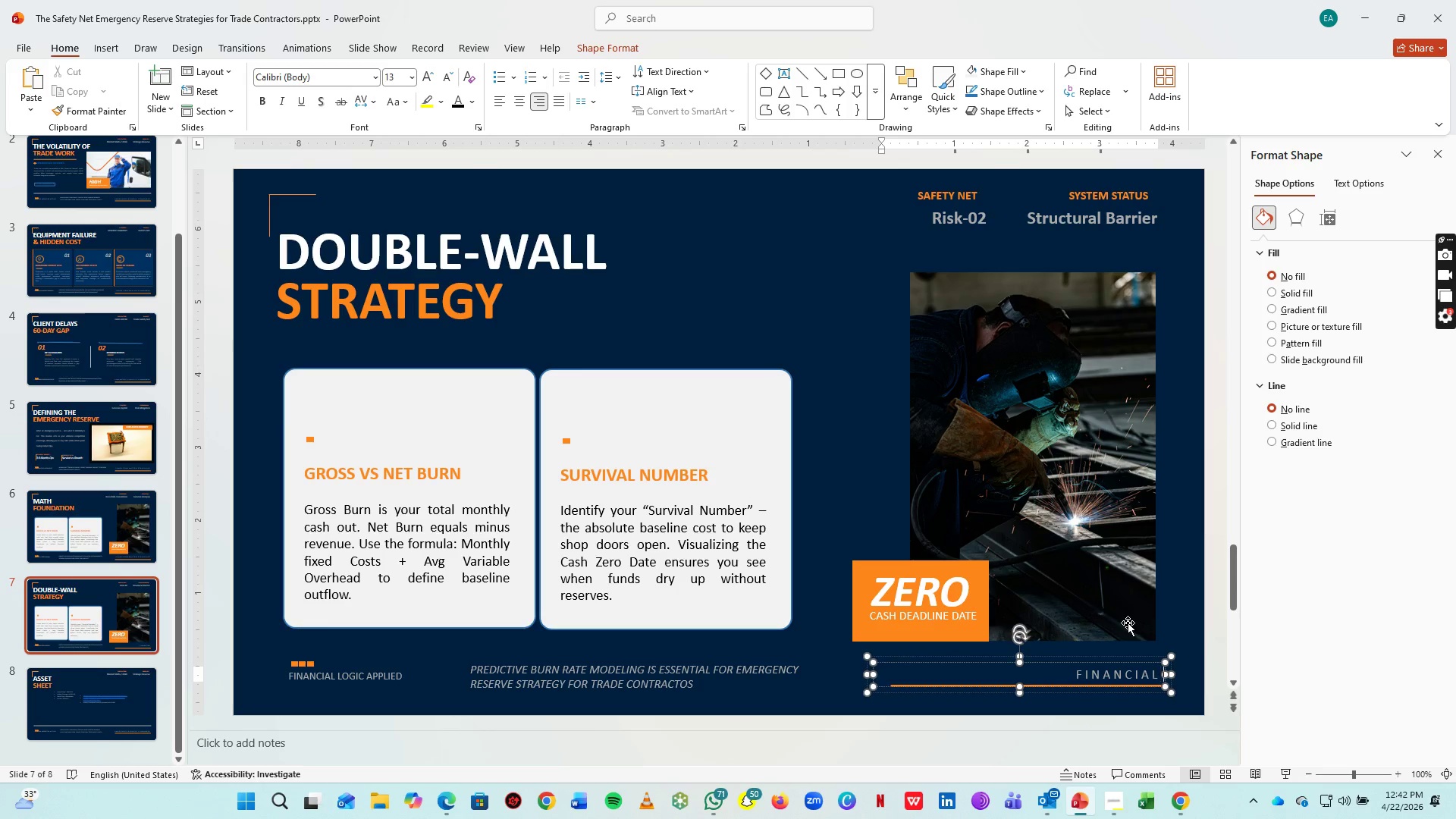 
key(Space)
 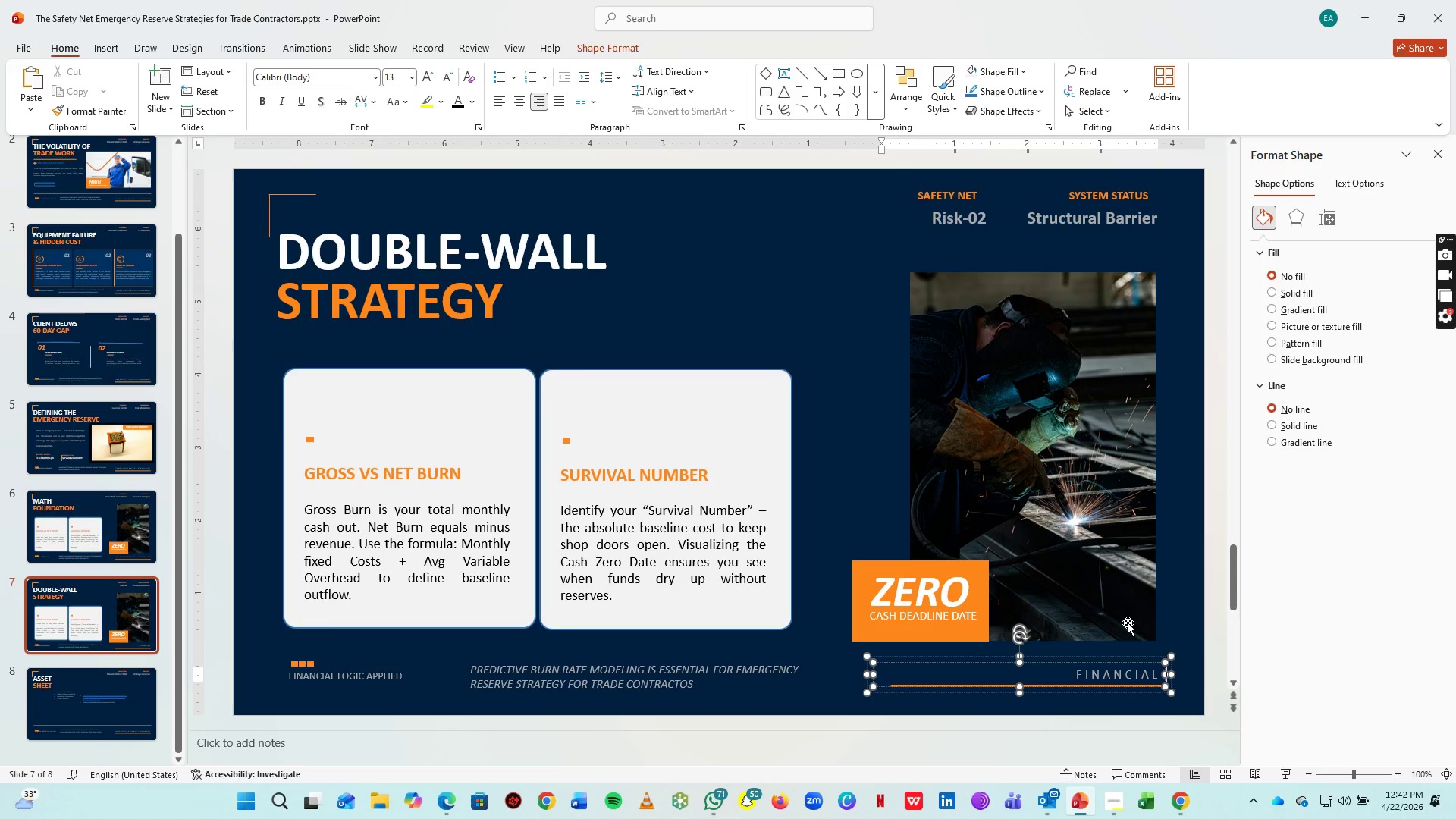 
key(S)
 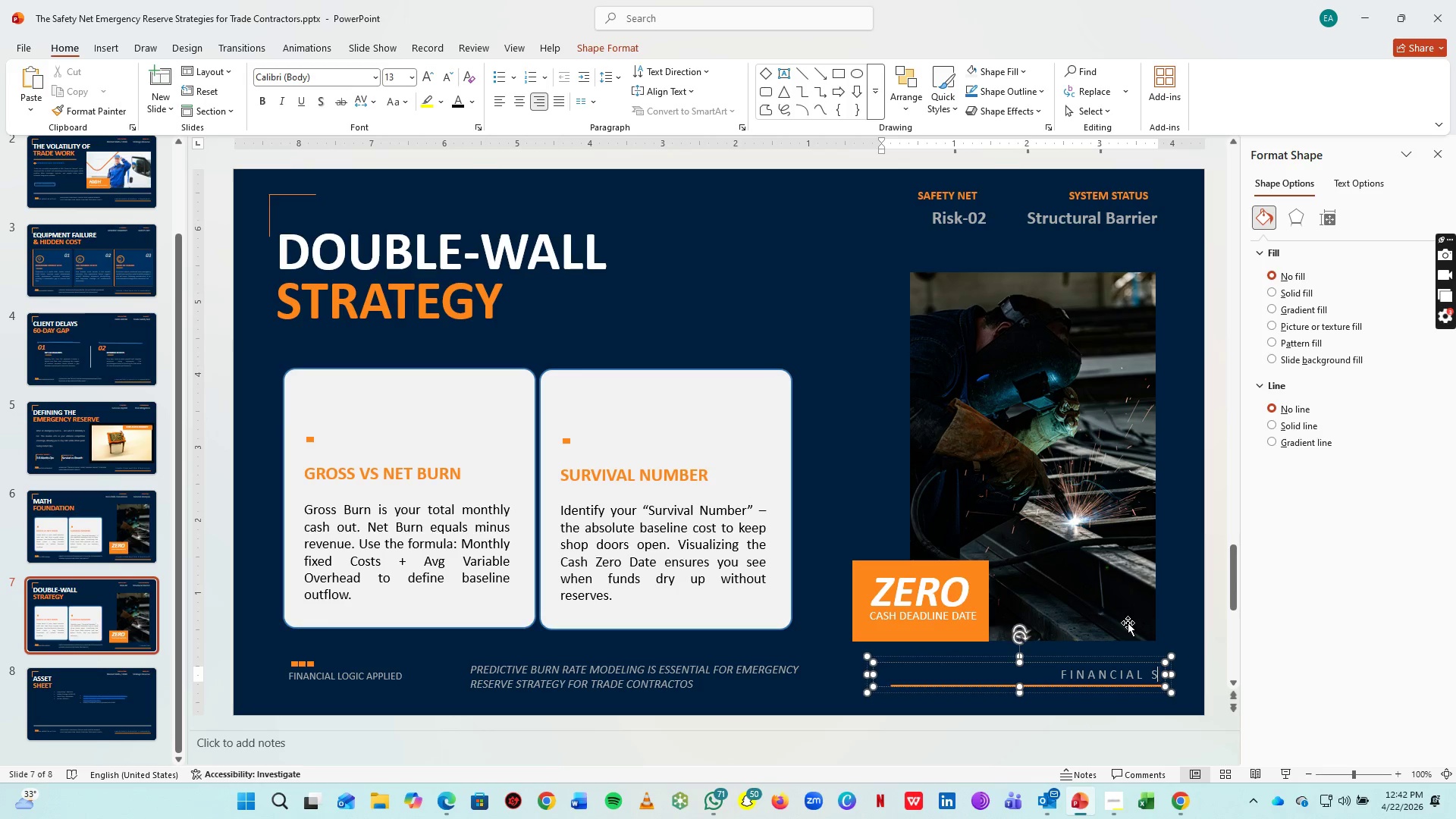 
key(Space)
 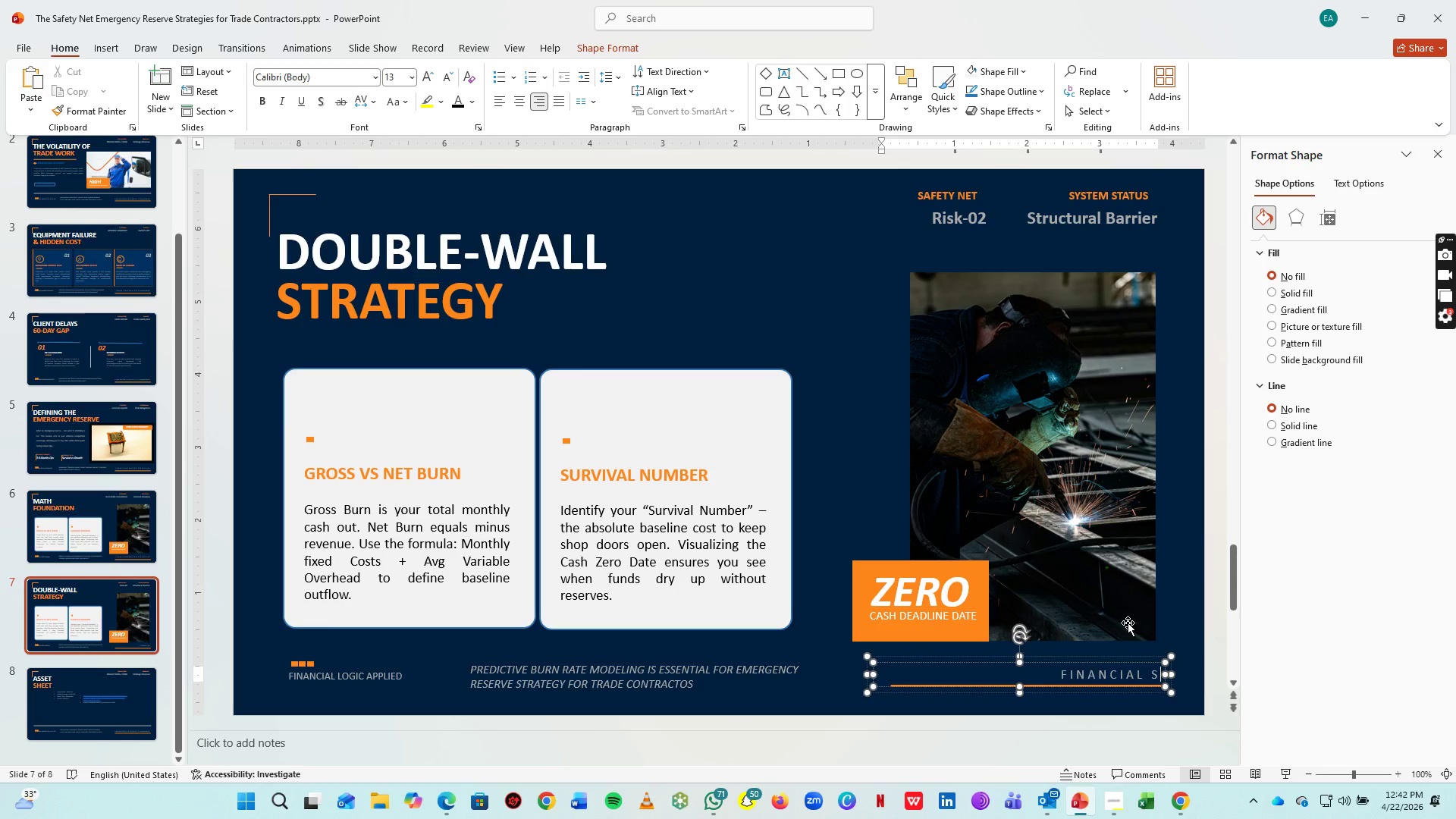 
key(C)
 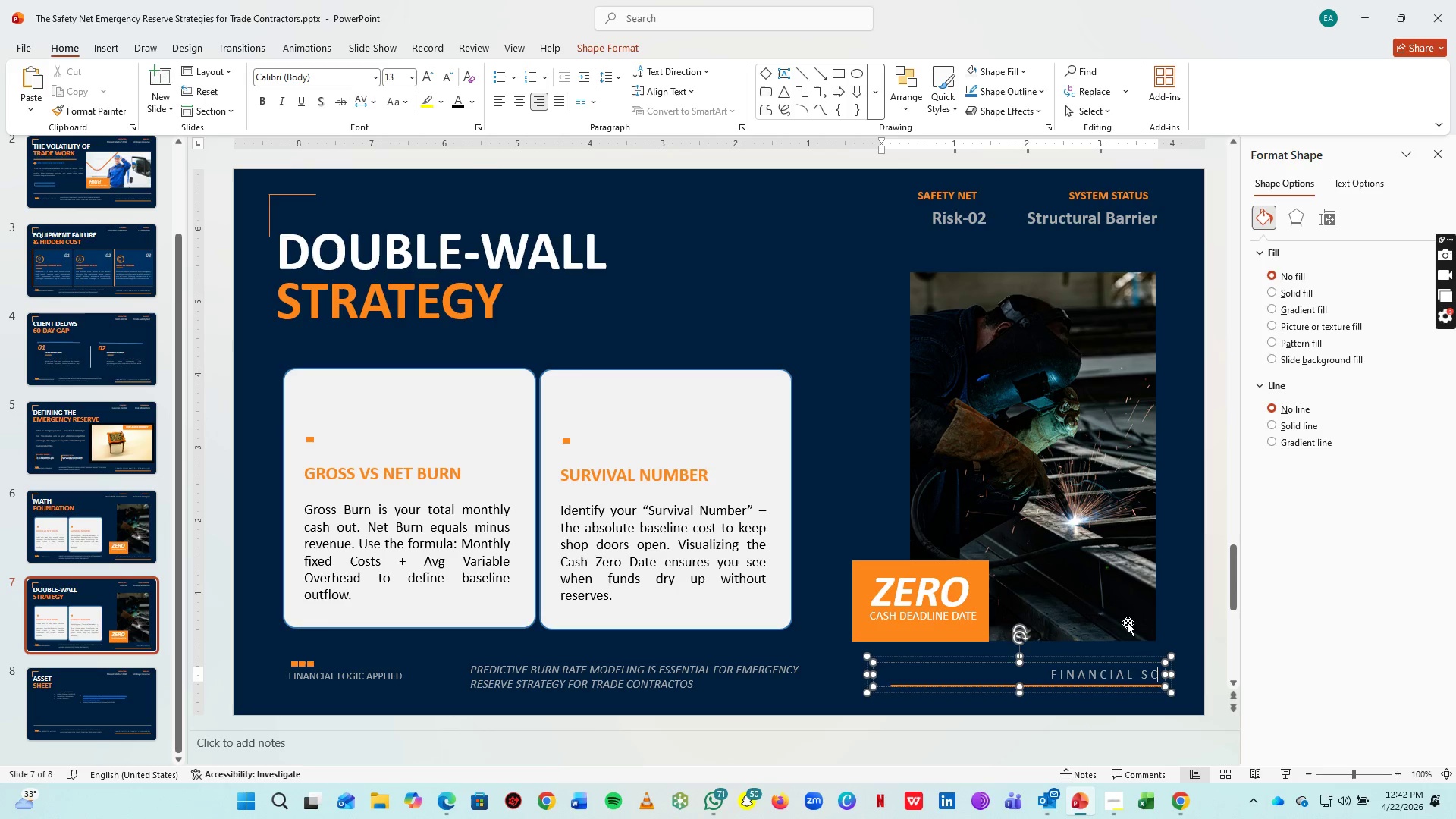 
key(Backspace)
 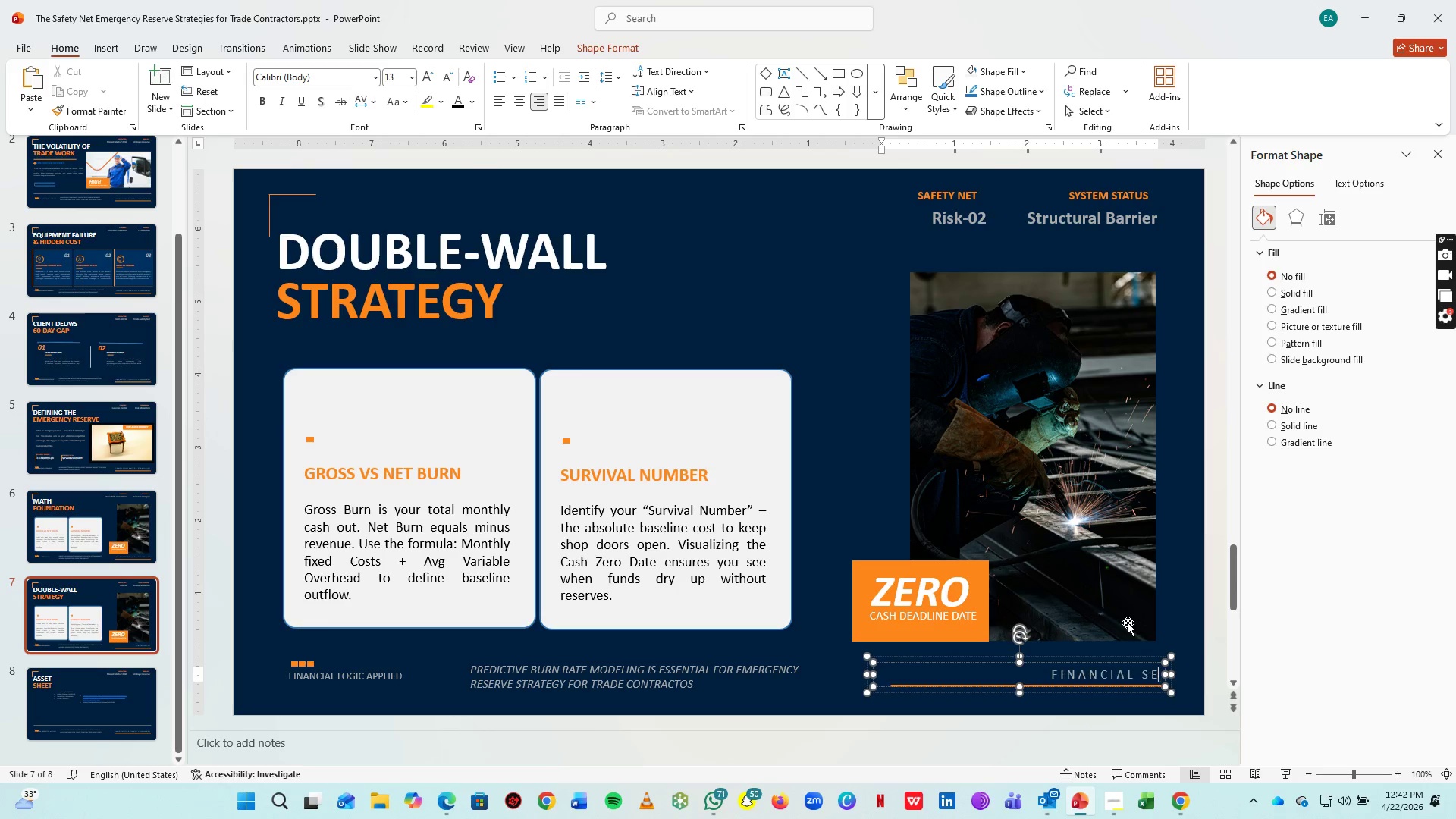 
key(E)
 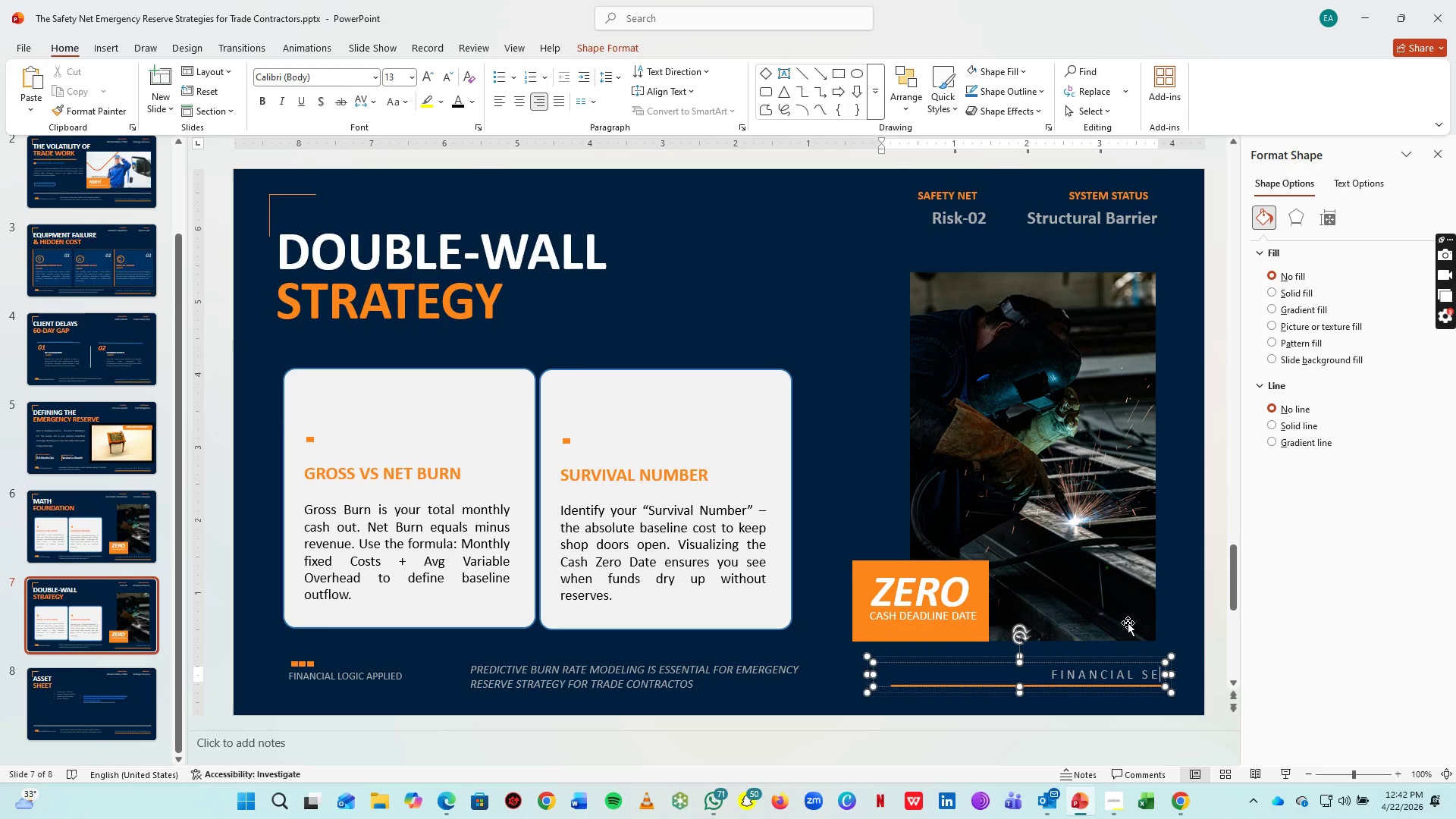 
key(Space)
 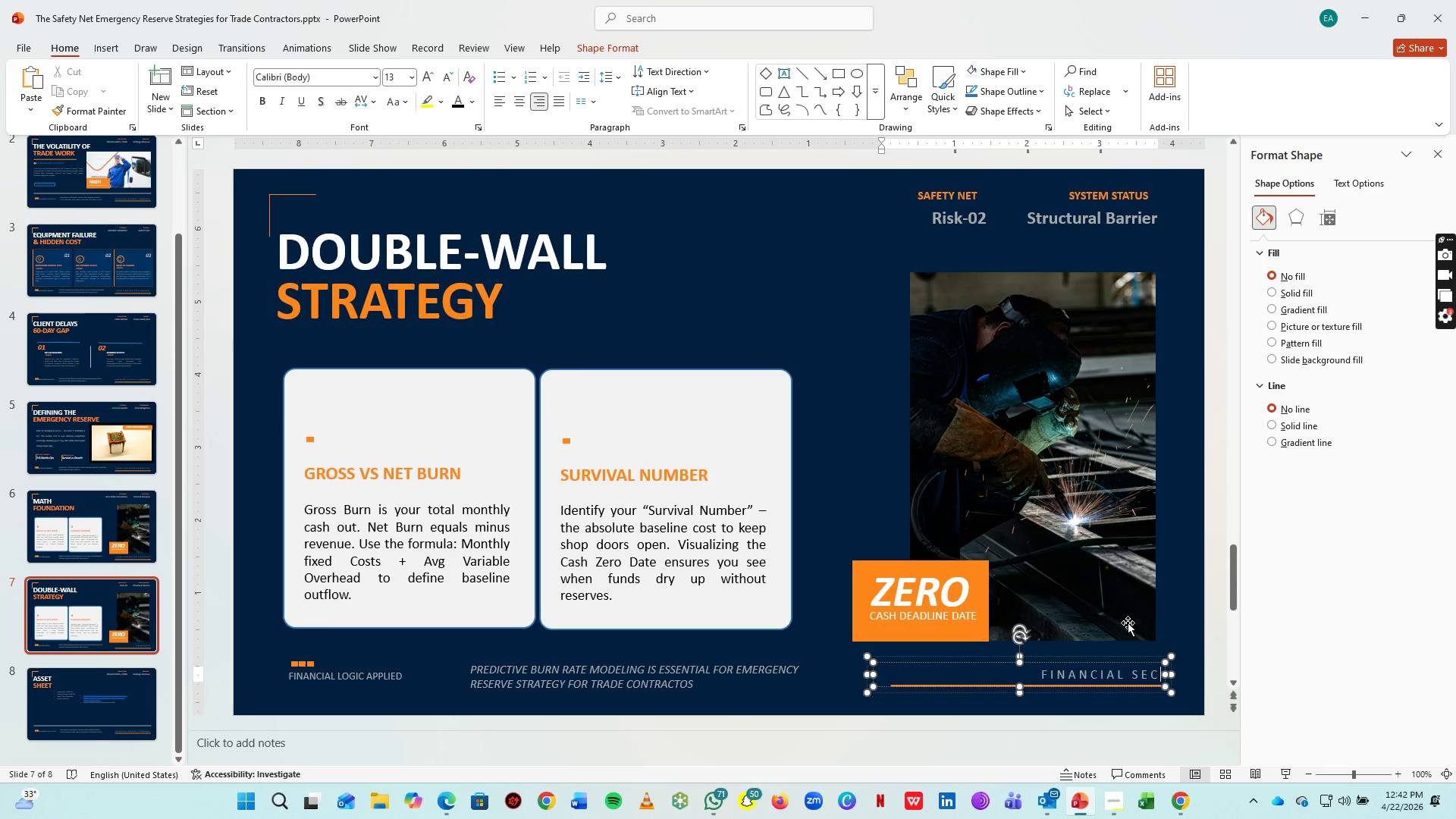 
key(C)
 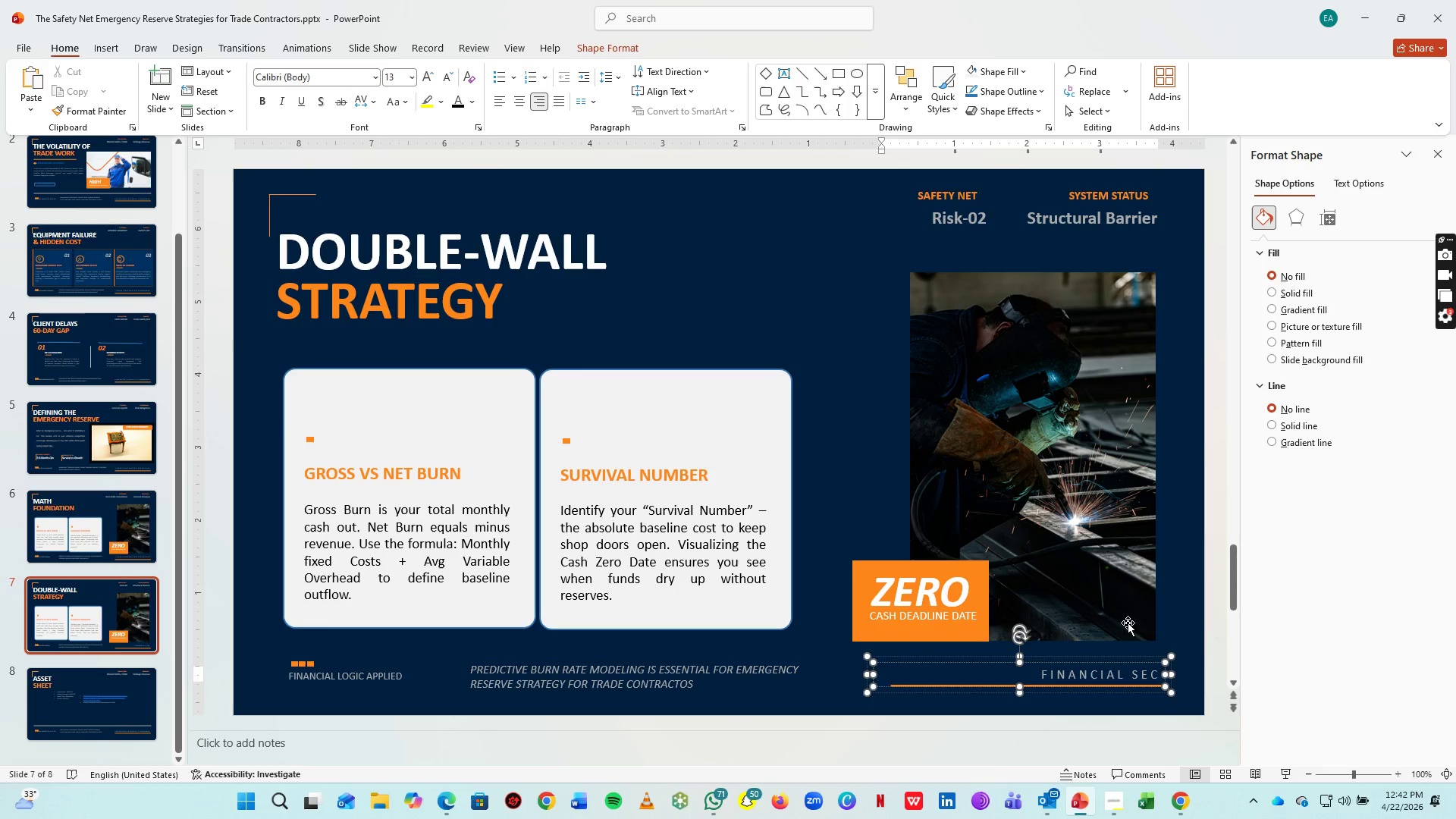 
key(Space)
 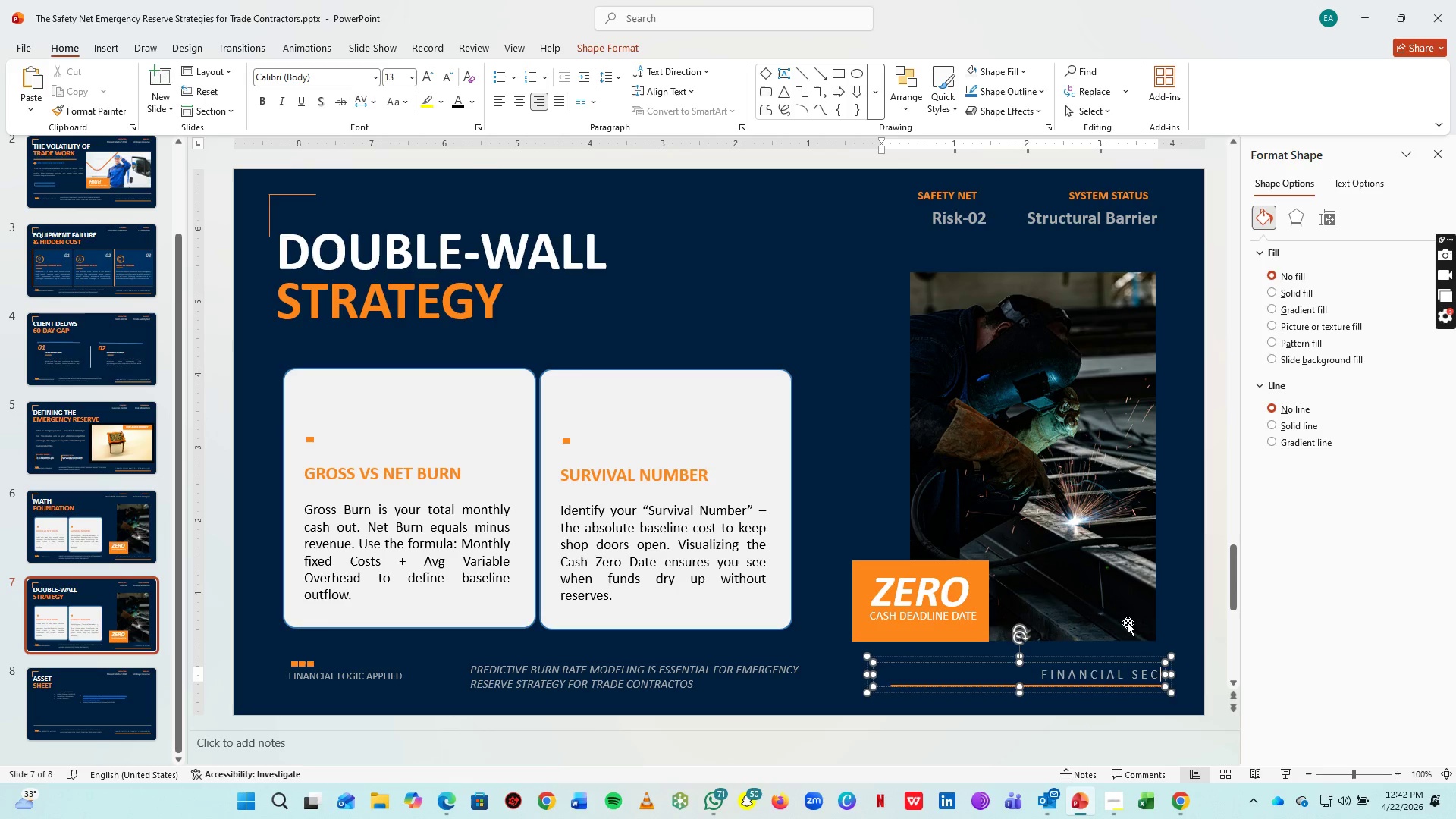 
key(U)
 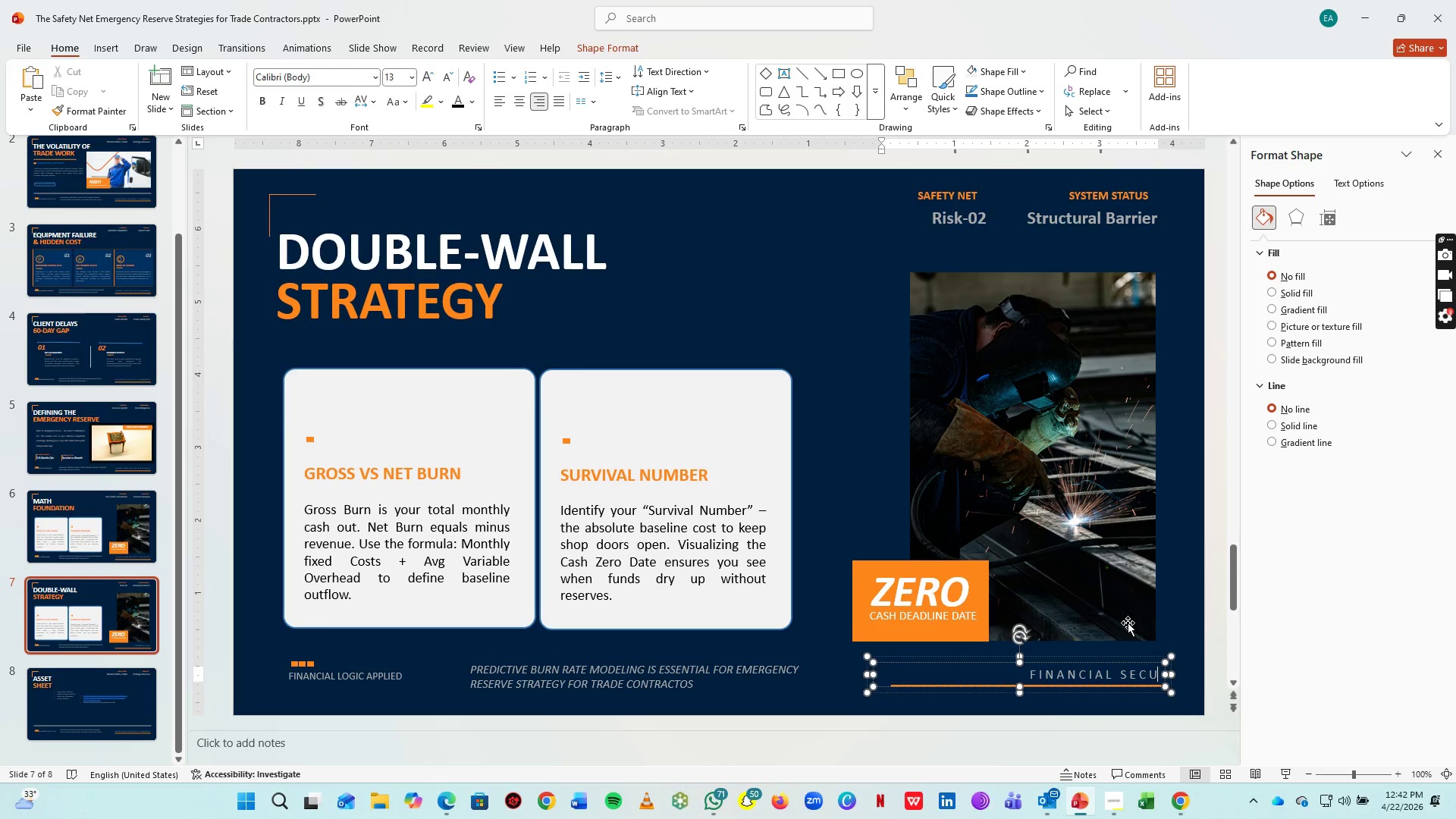 
key(Space)
 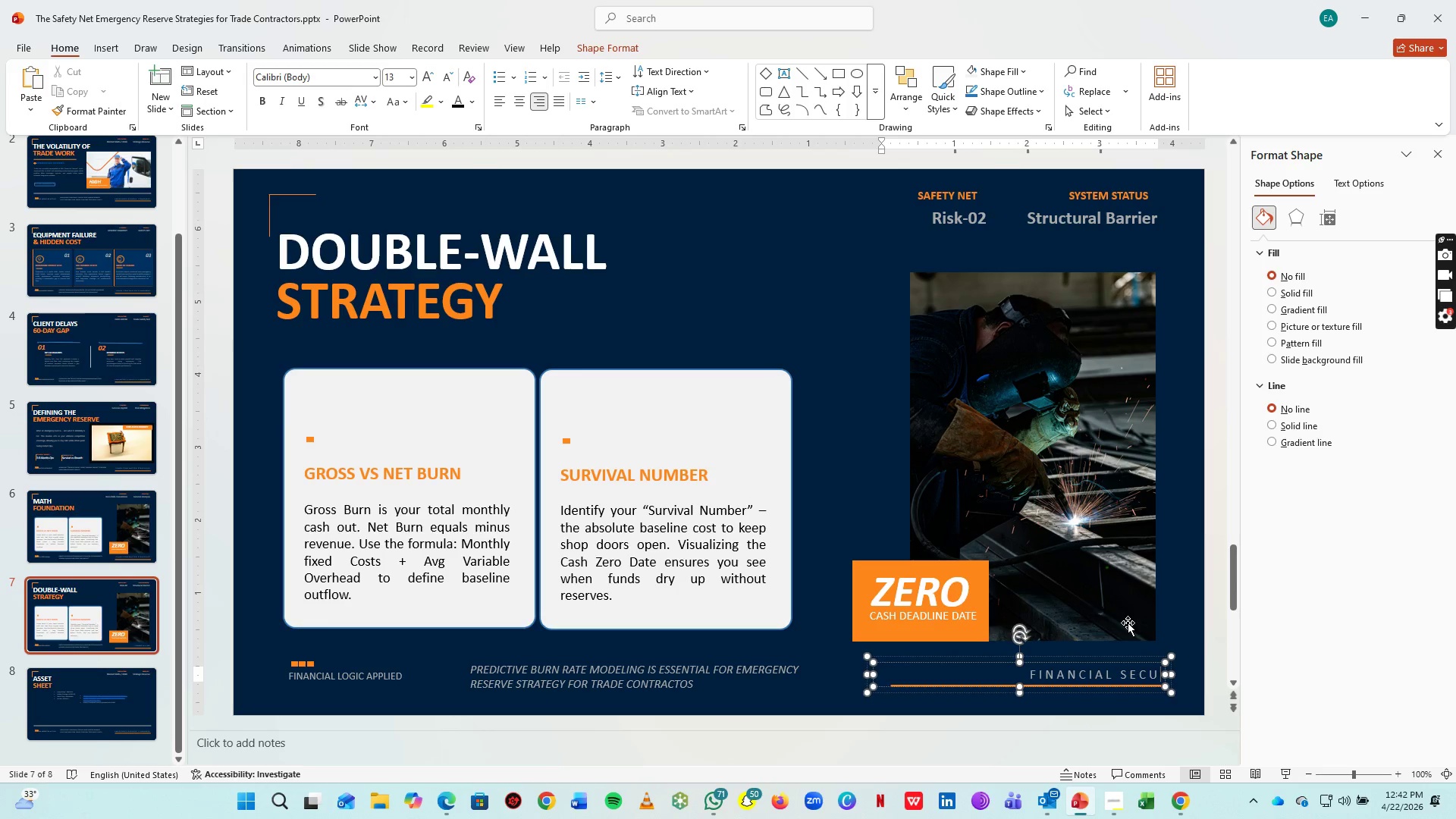 
key(R)
 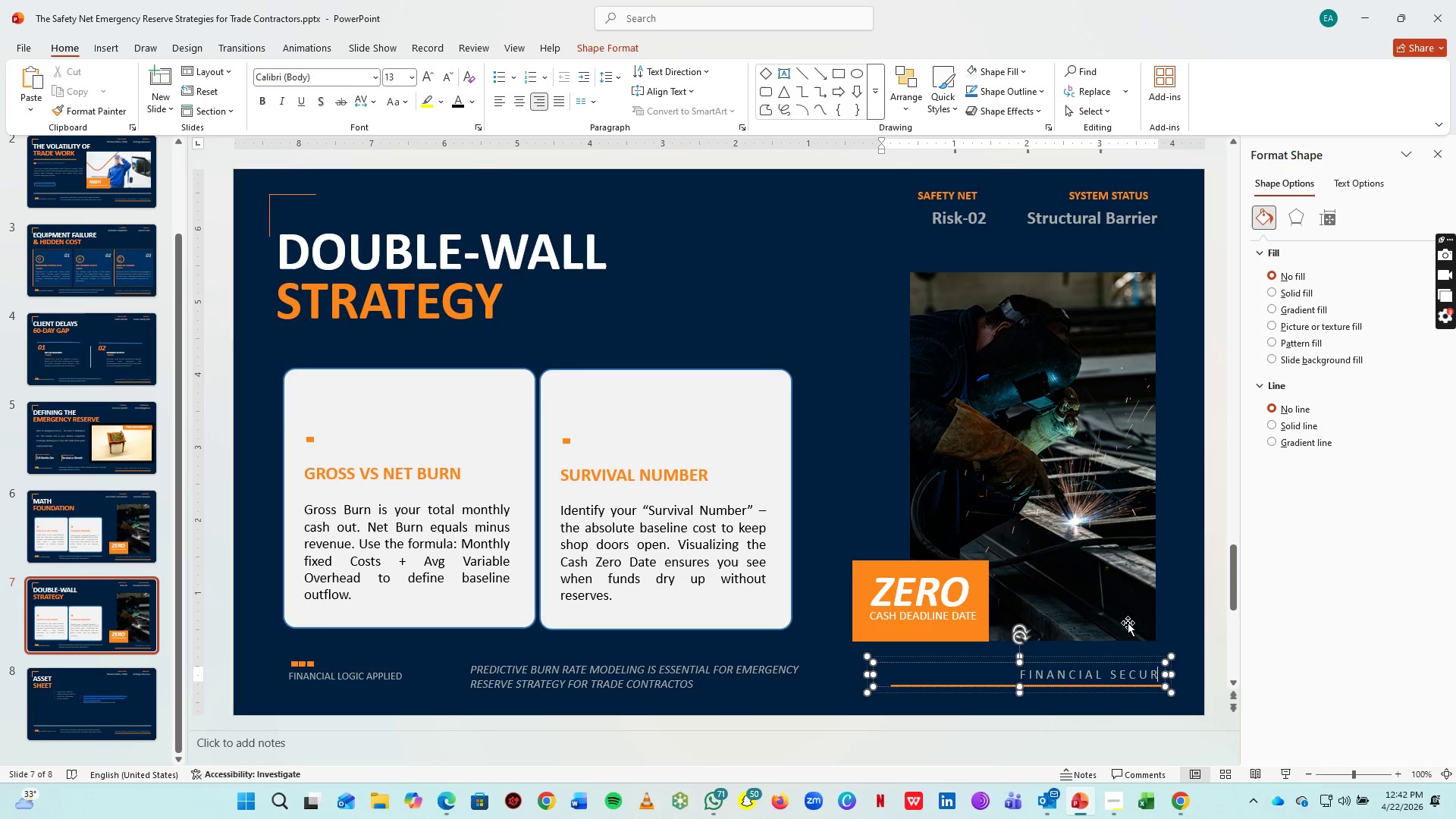 
key(Space)
 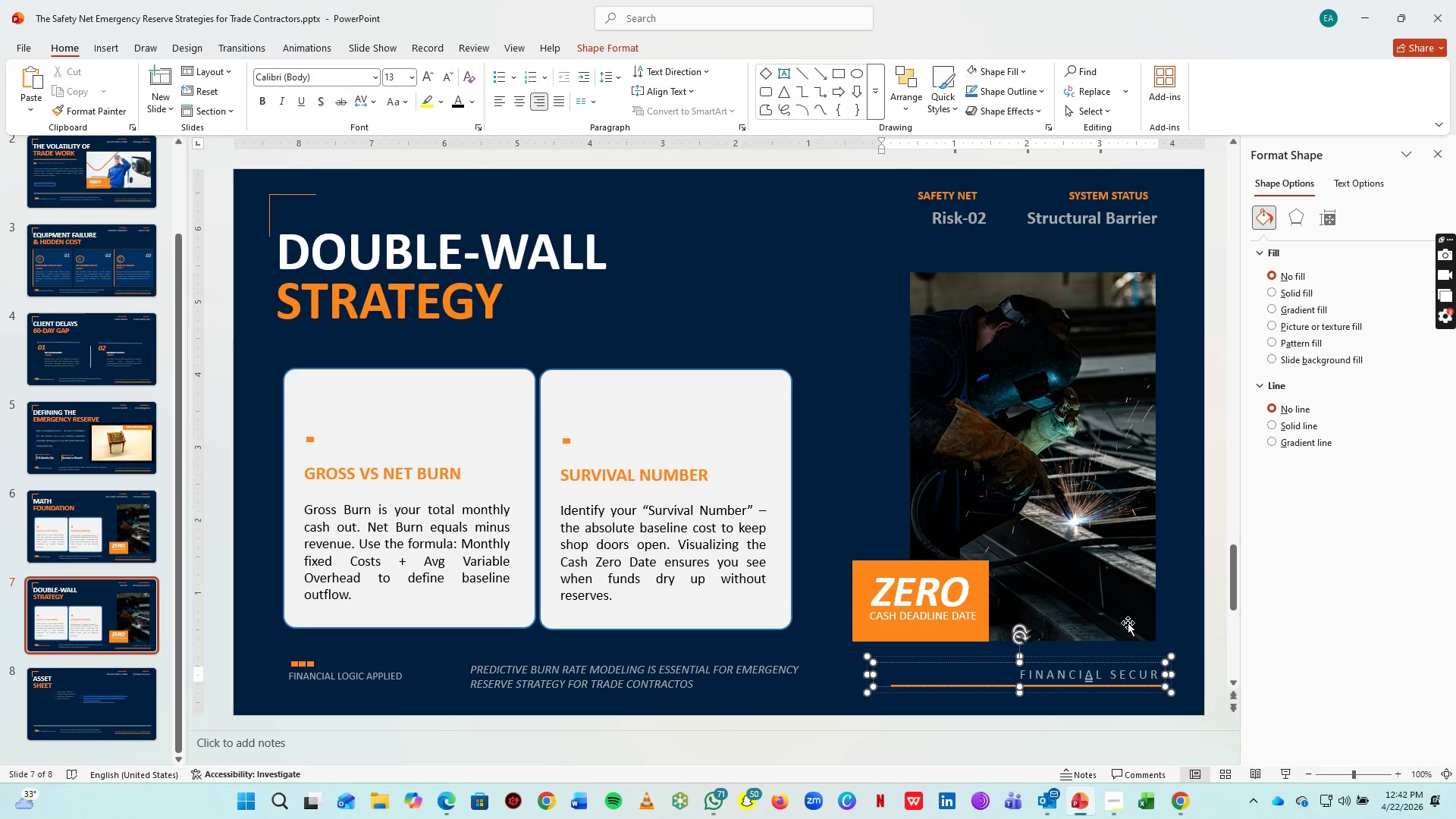 
key(I)
 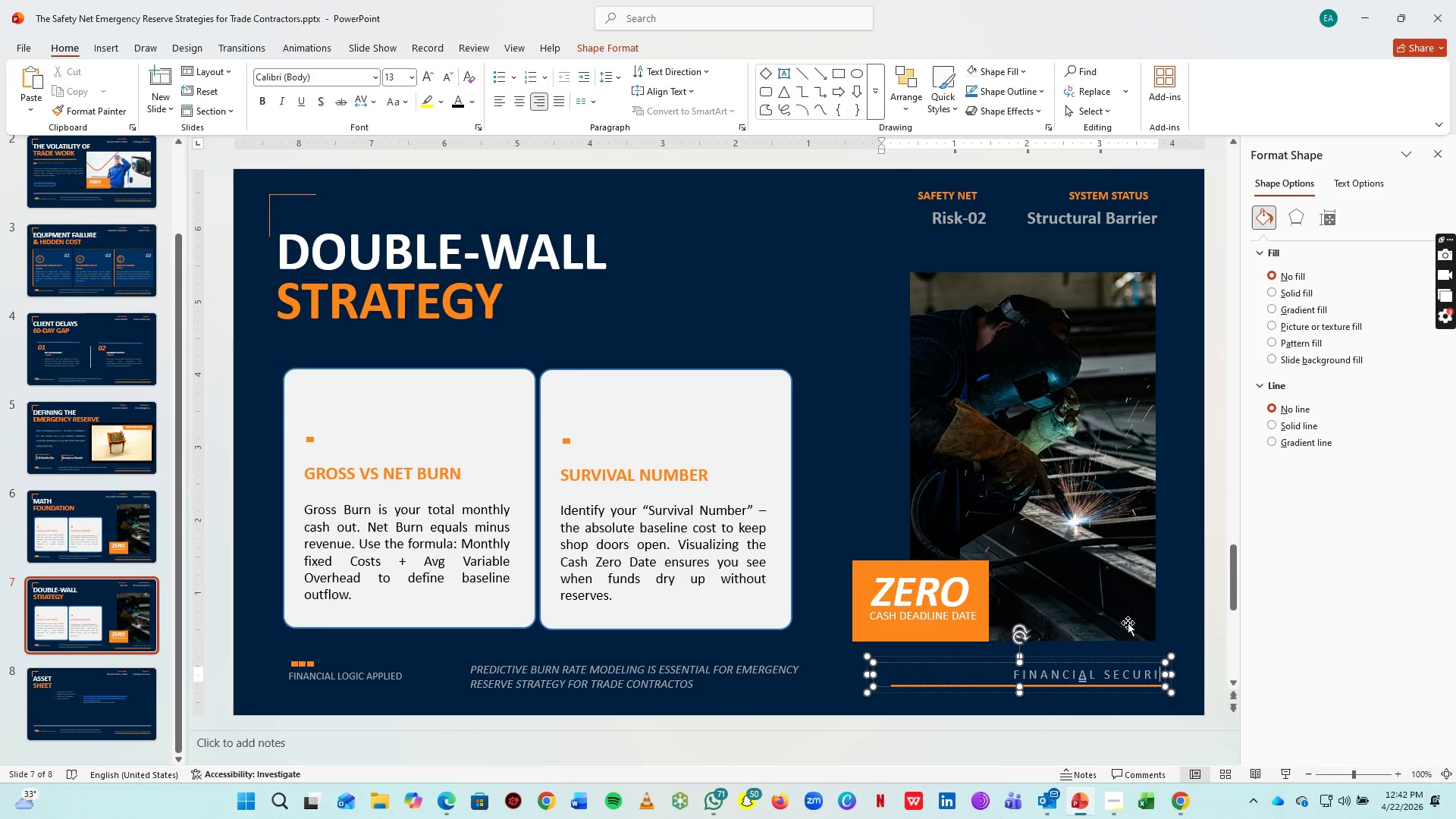 
key(Space)
 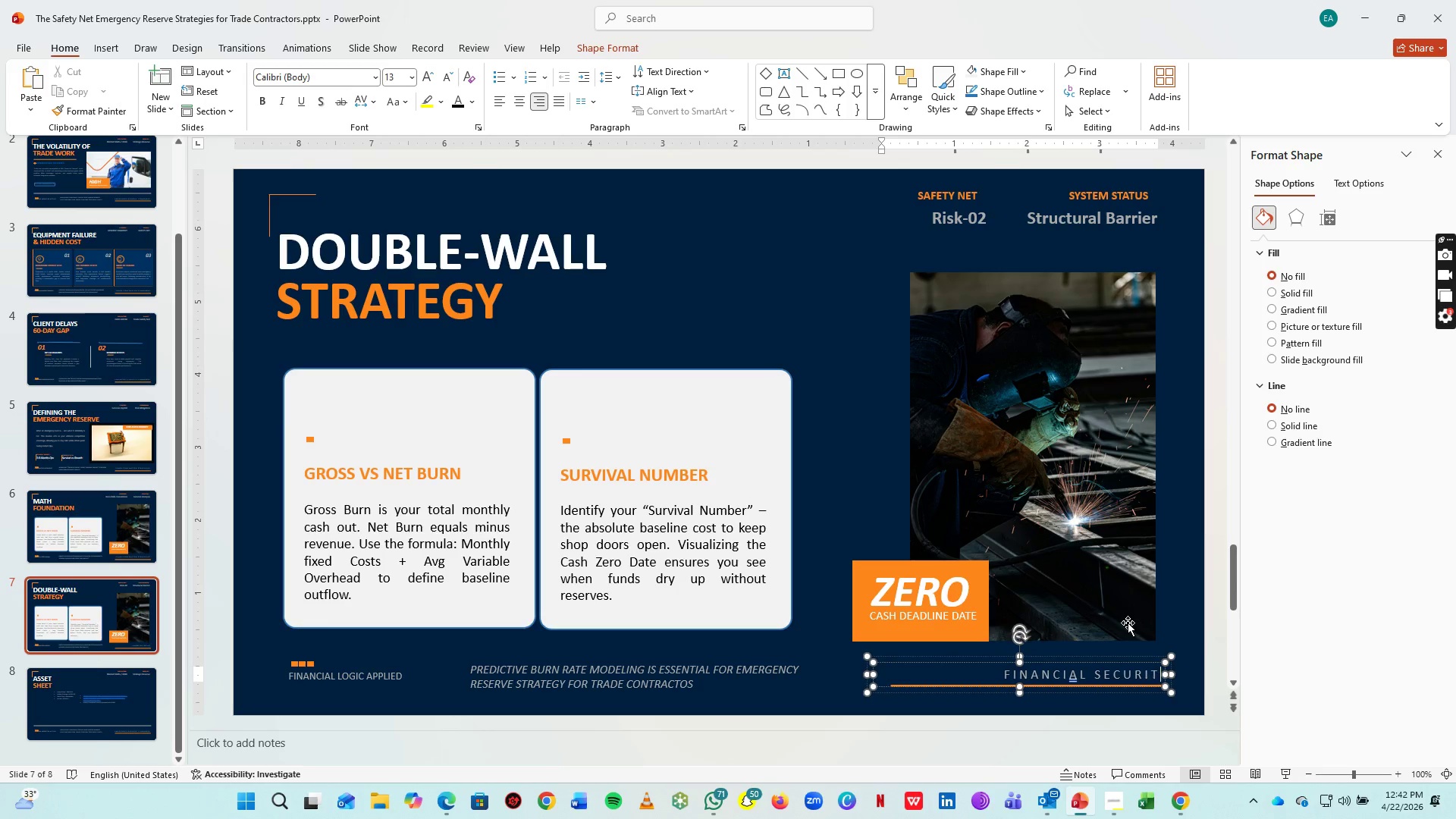 
key(T)
 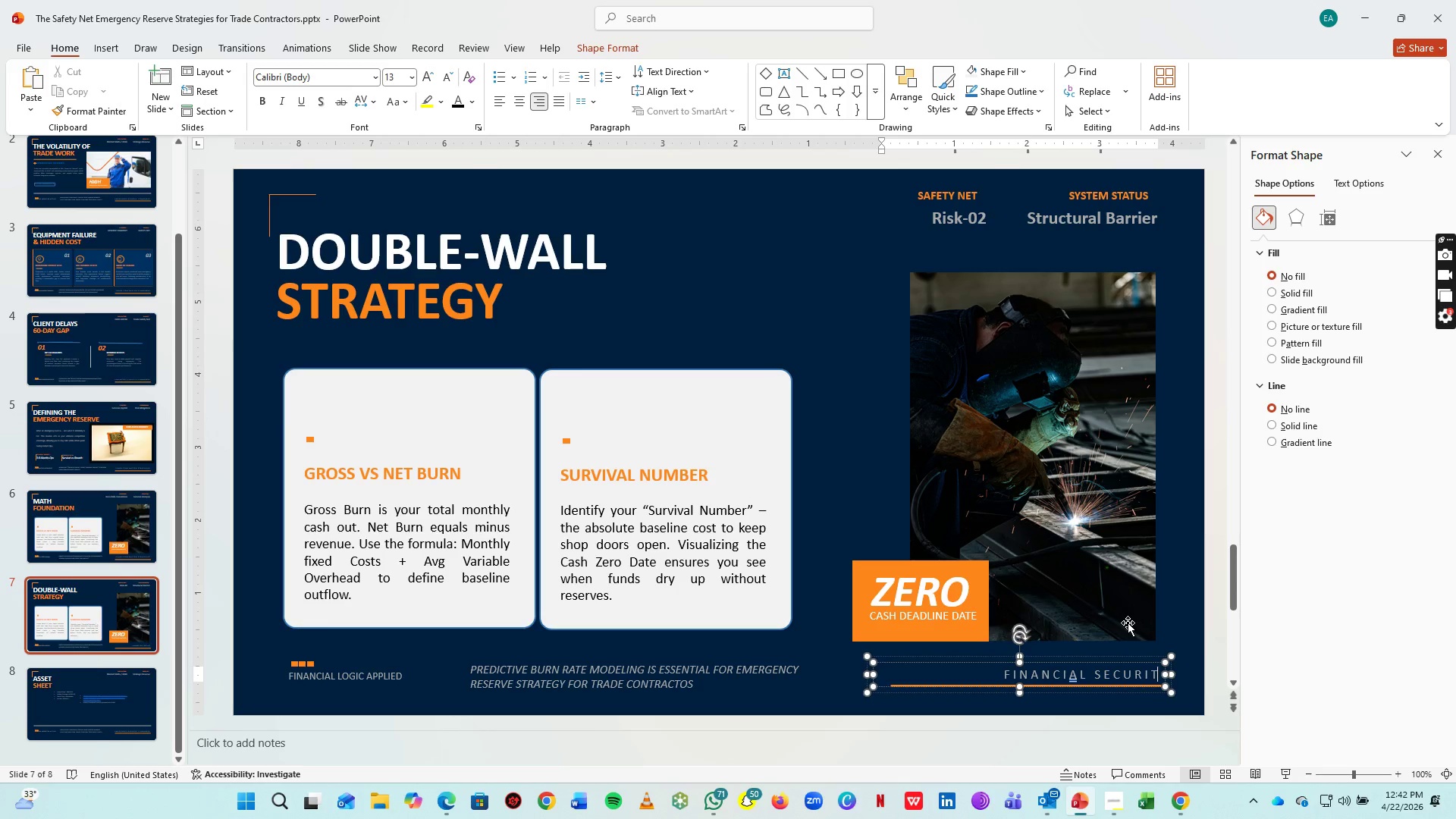 
key(Space)
 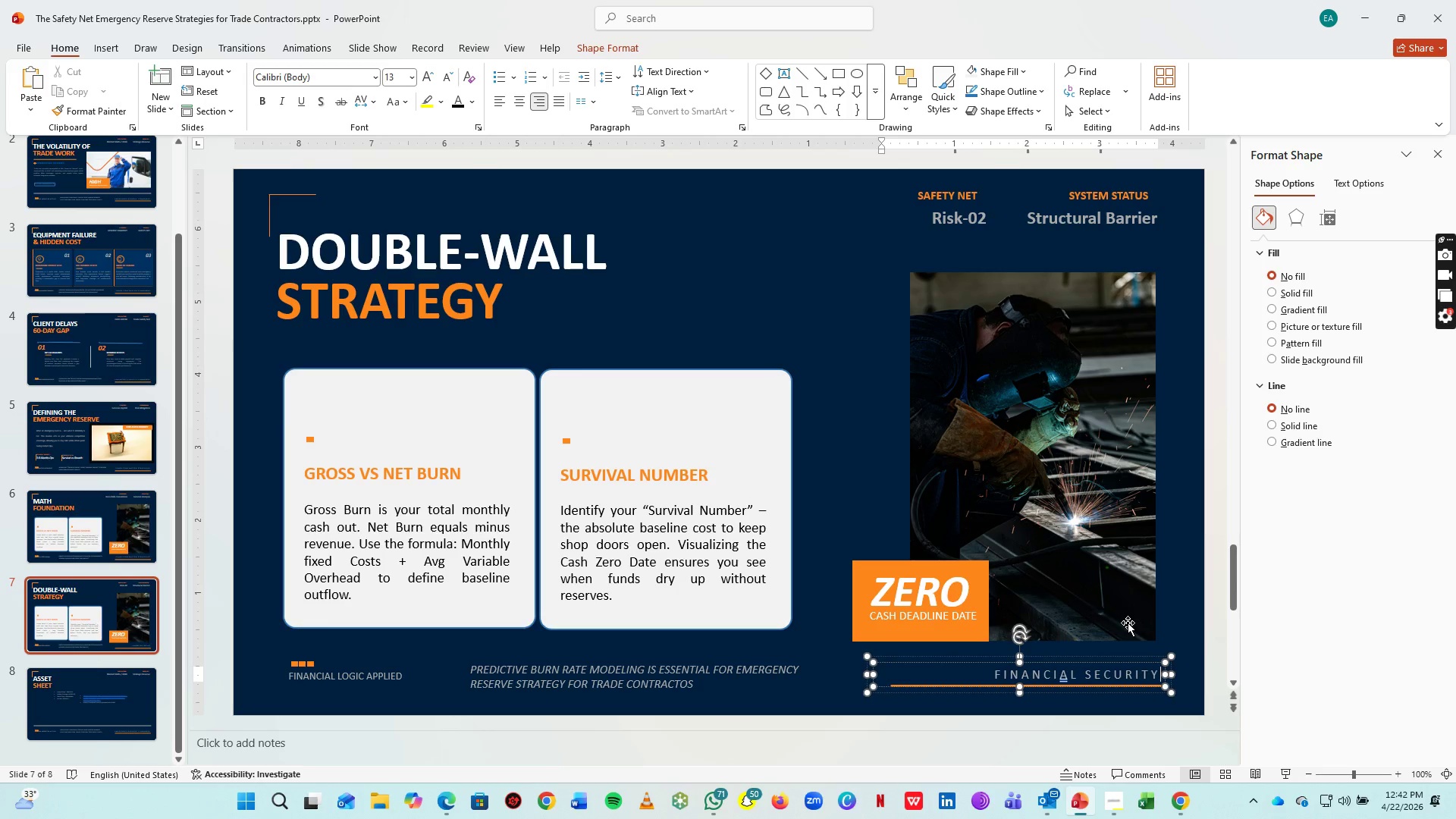 
key(Y)
 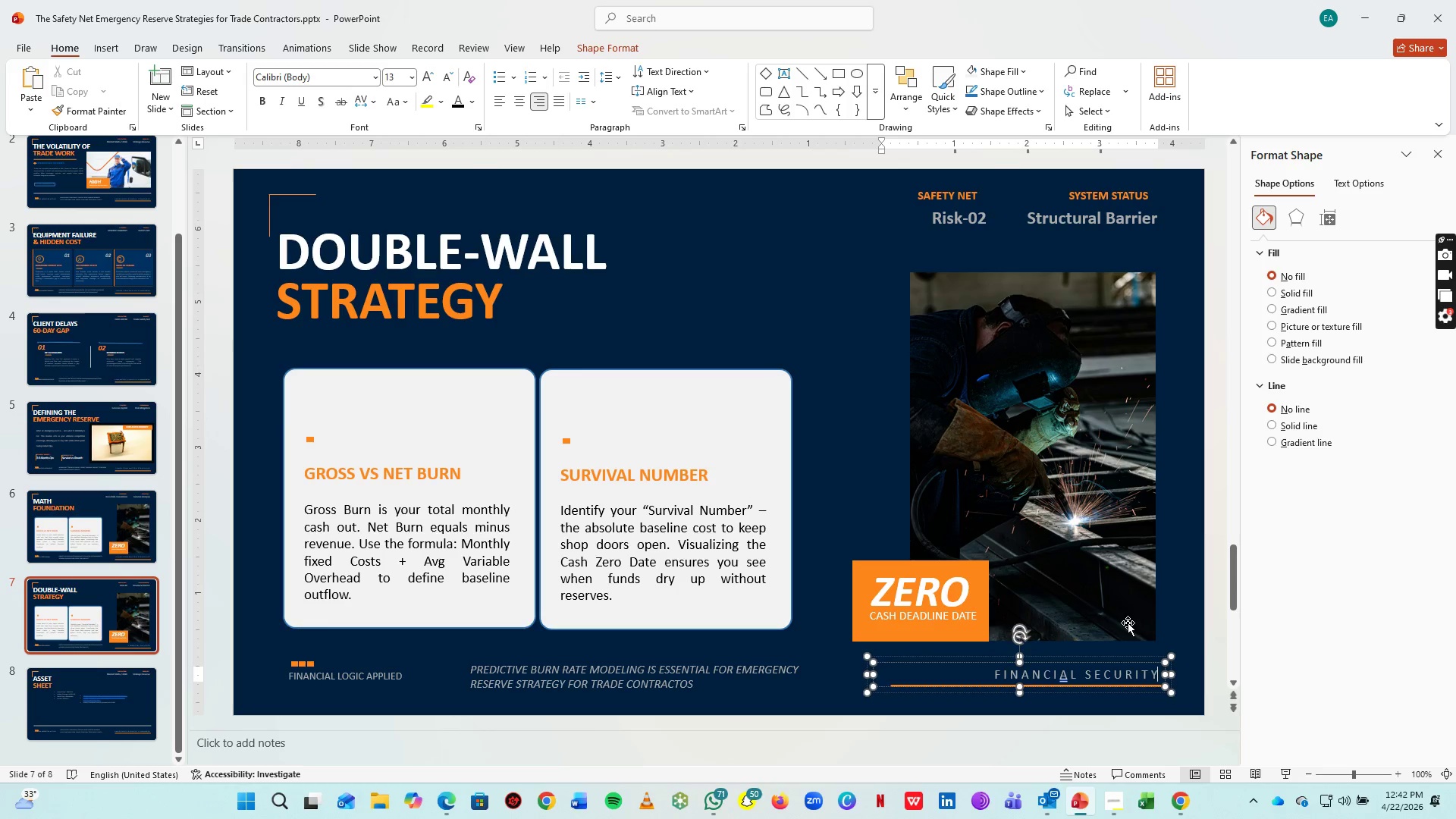 
key(Space)
 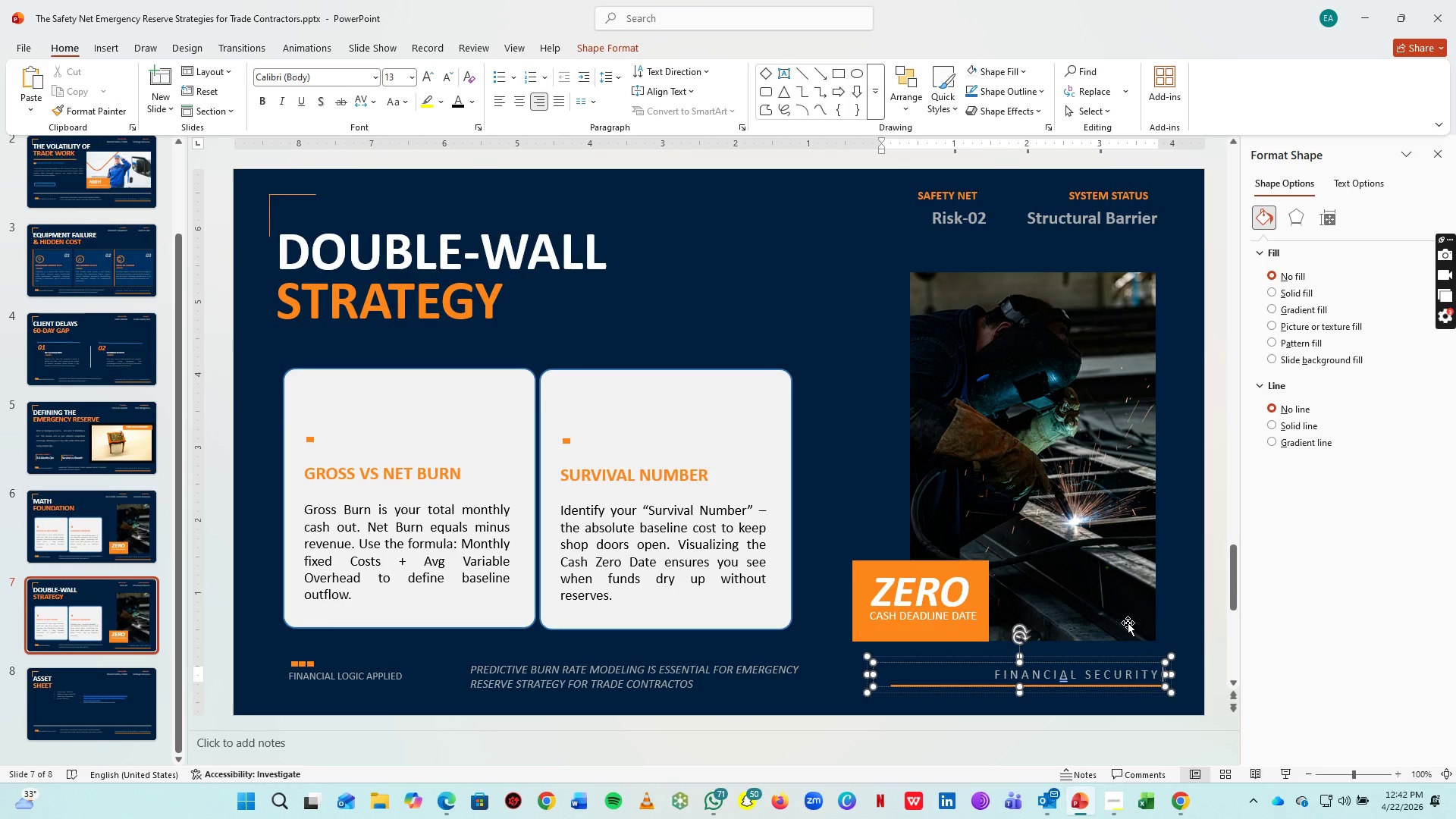 
key(Space)
 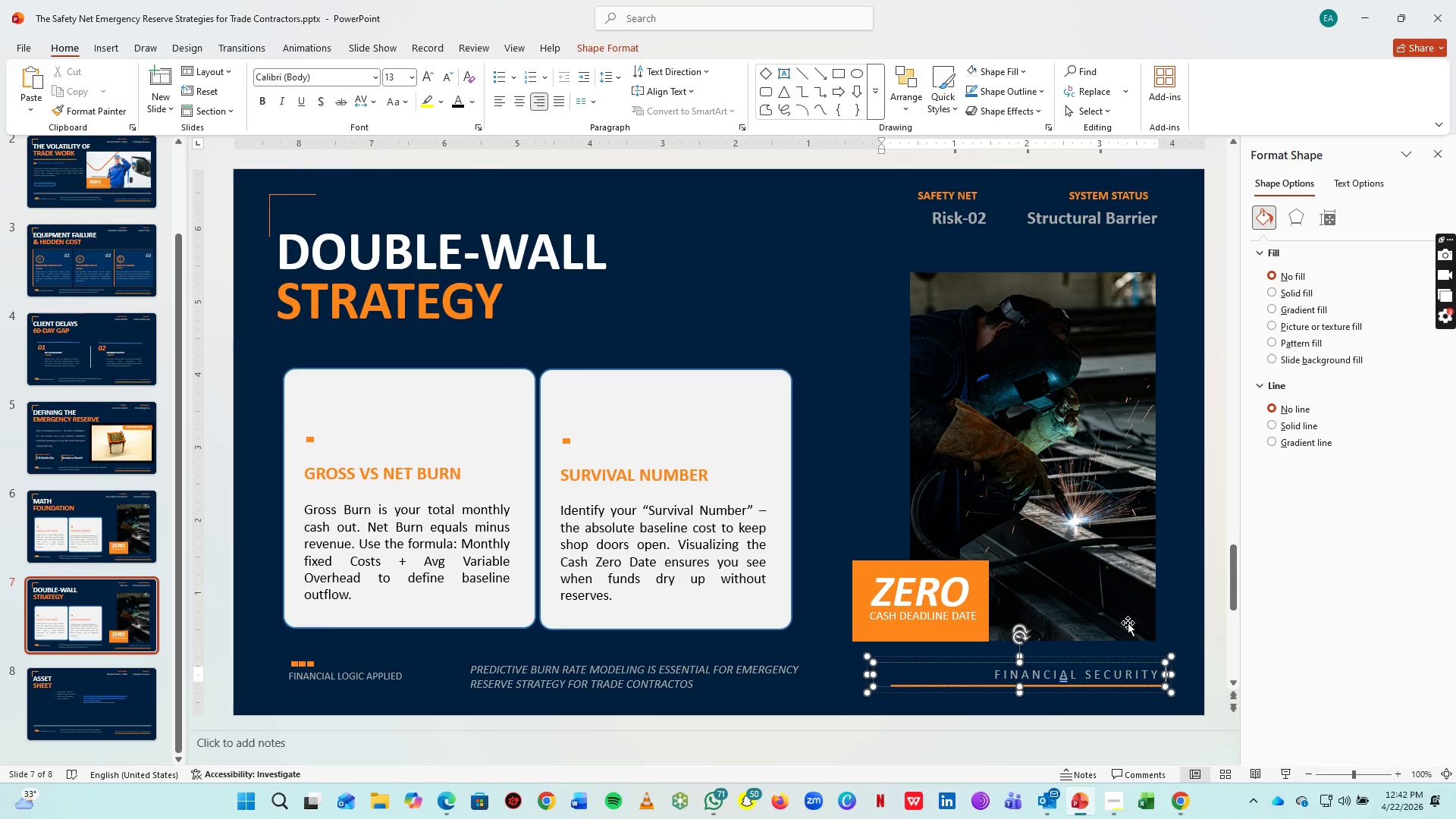 
key(Space)
 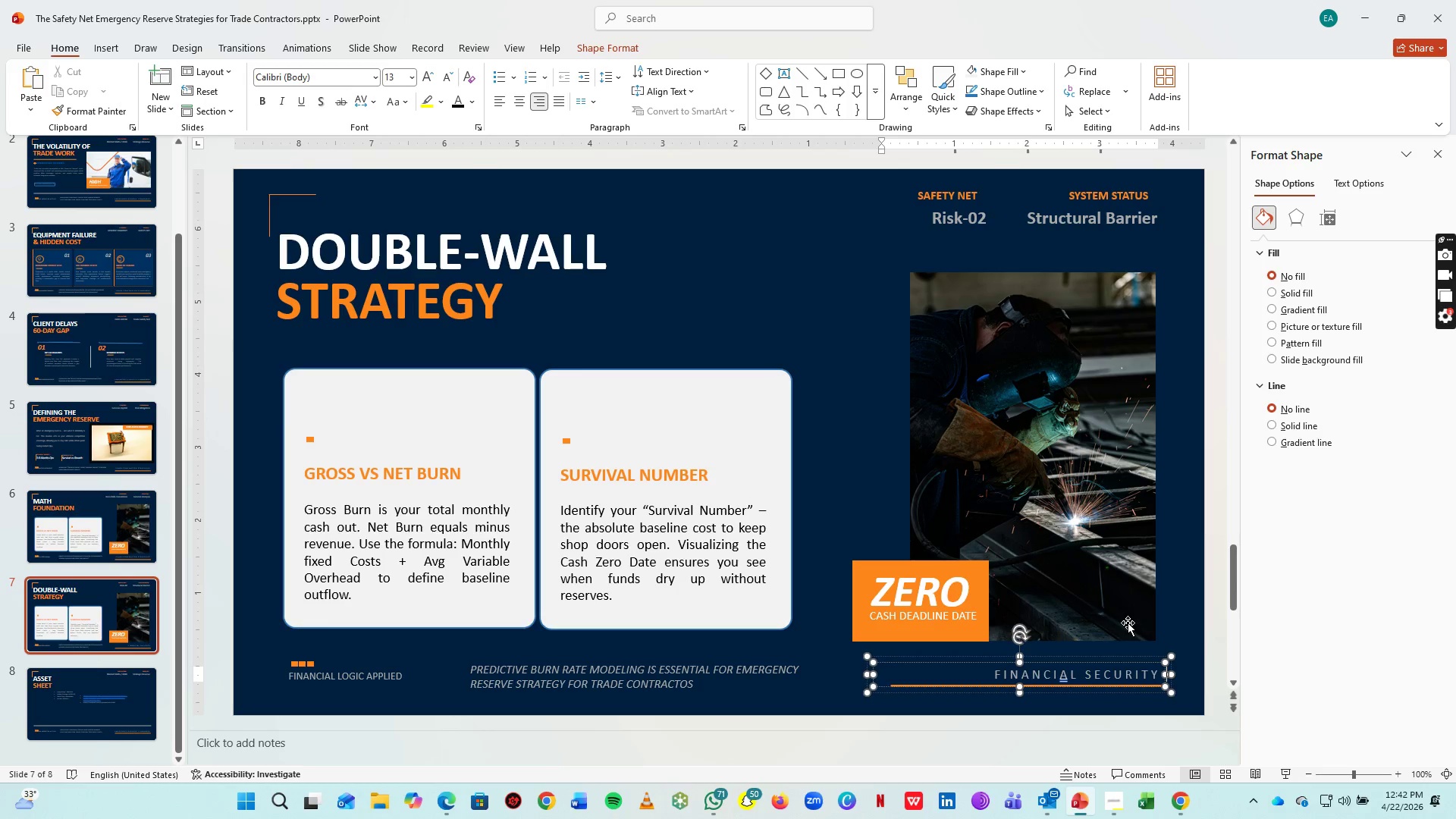 
key(S)
 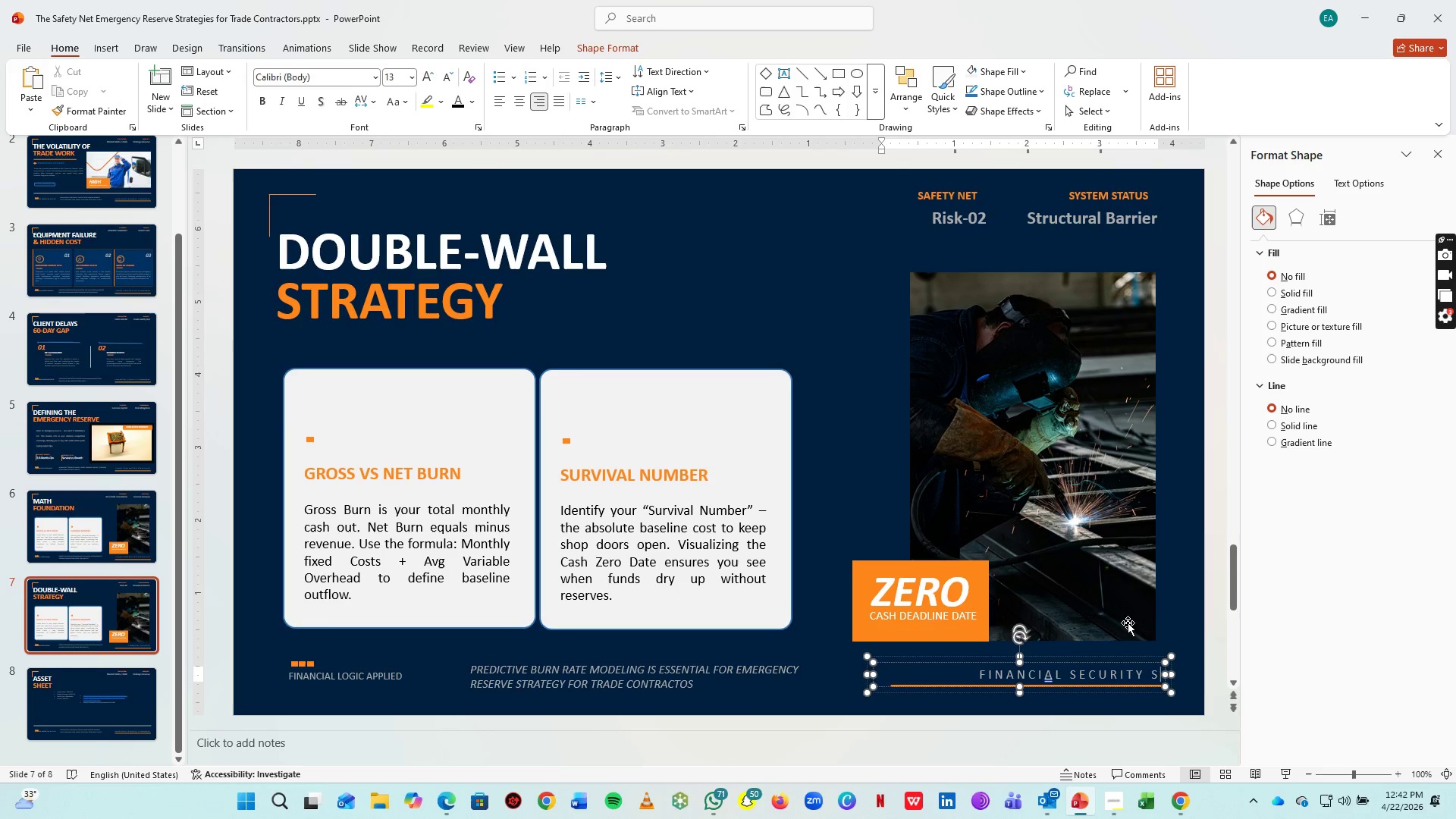 
key(Space)
 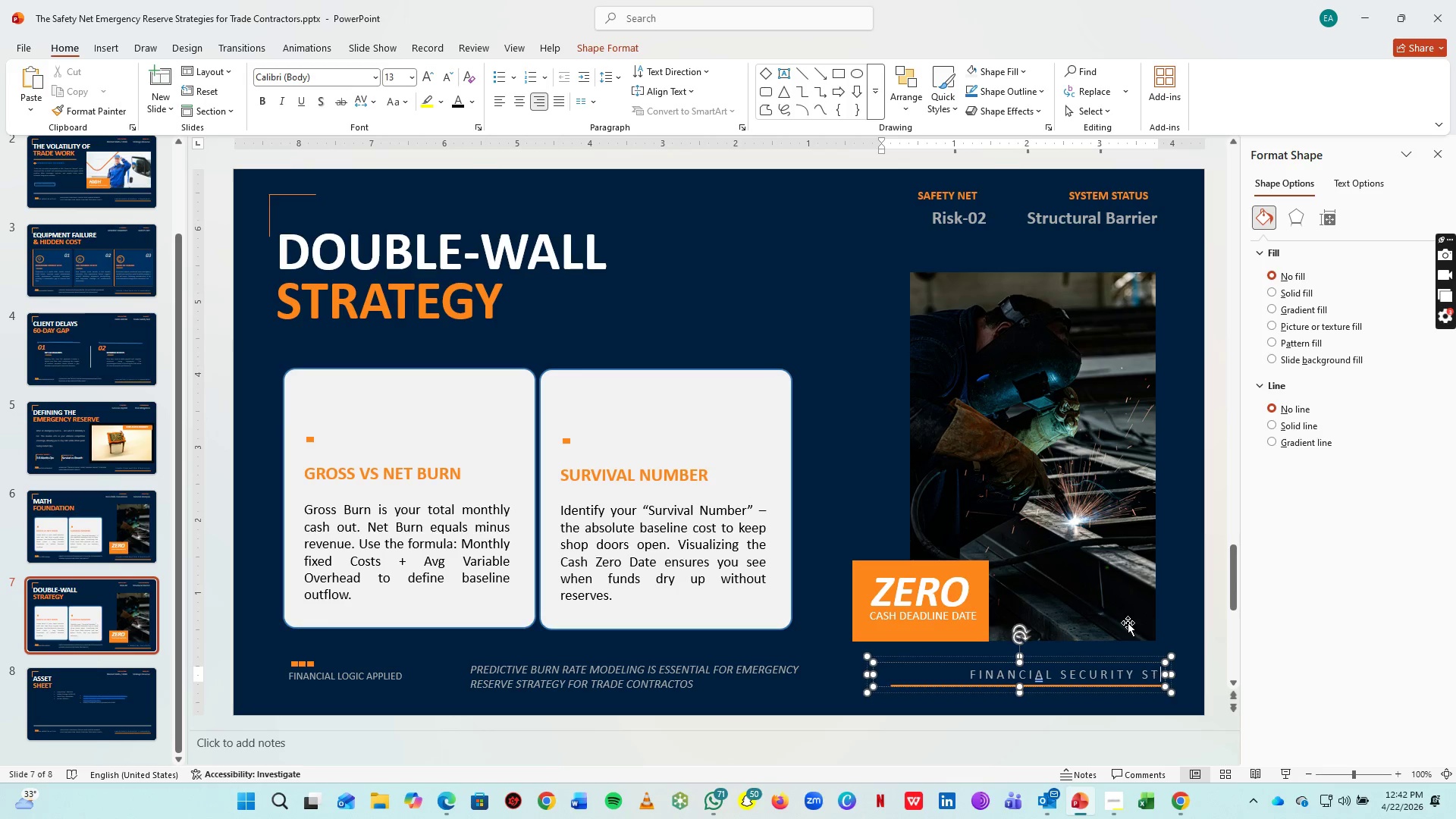 
key(T)
 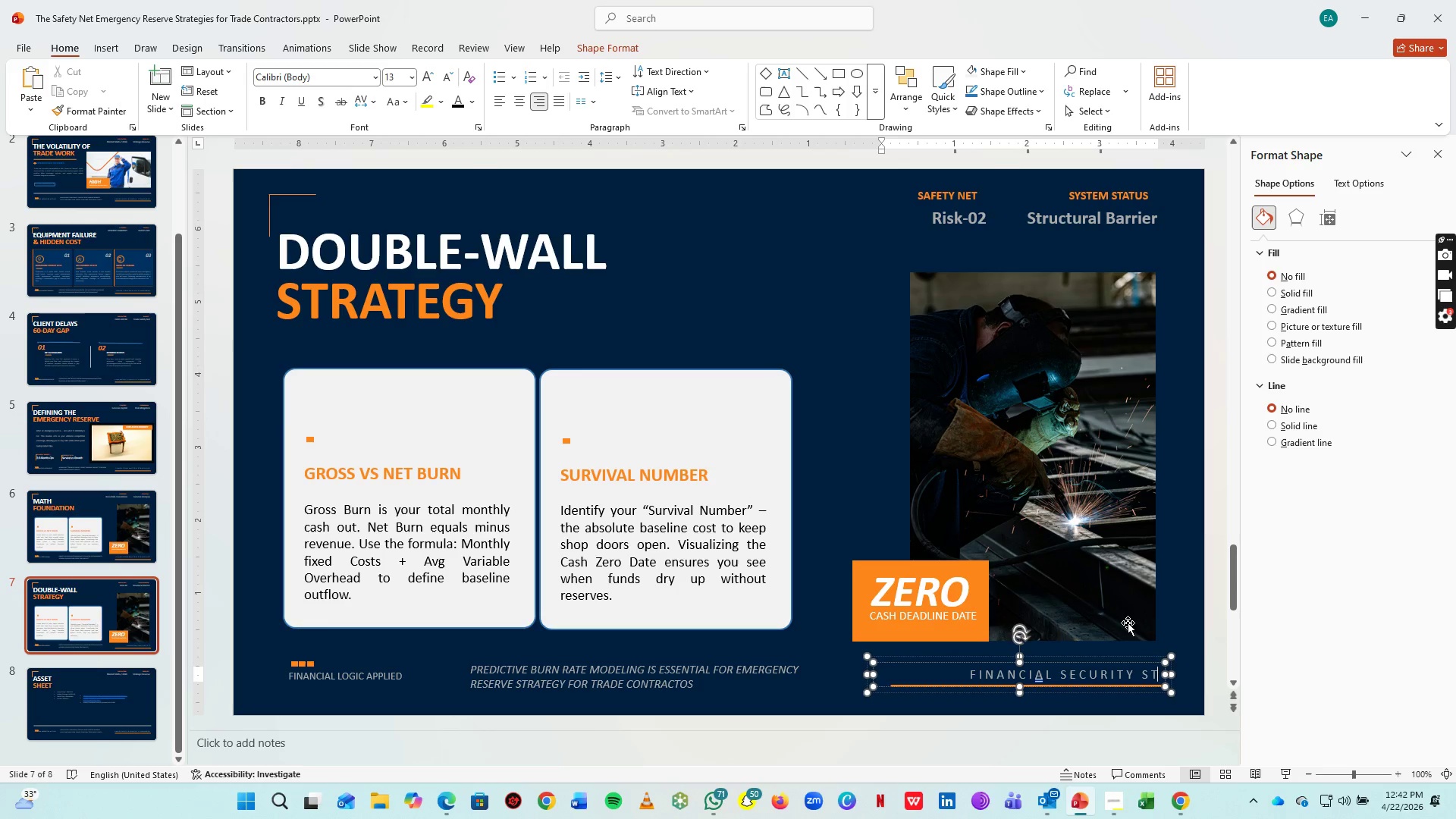 
key(Space)
 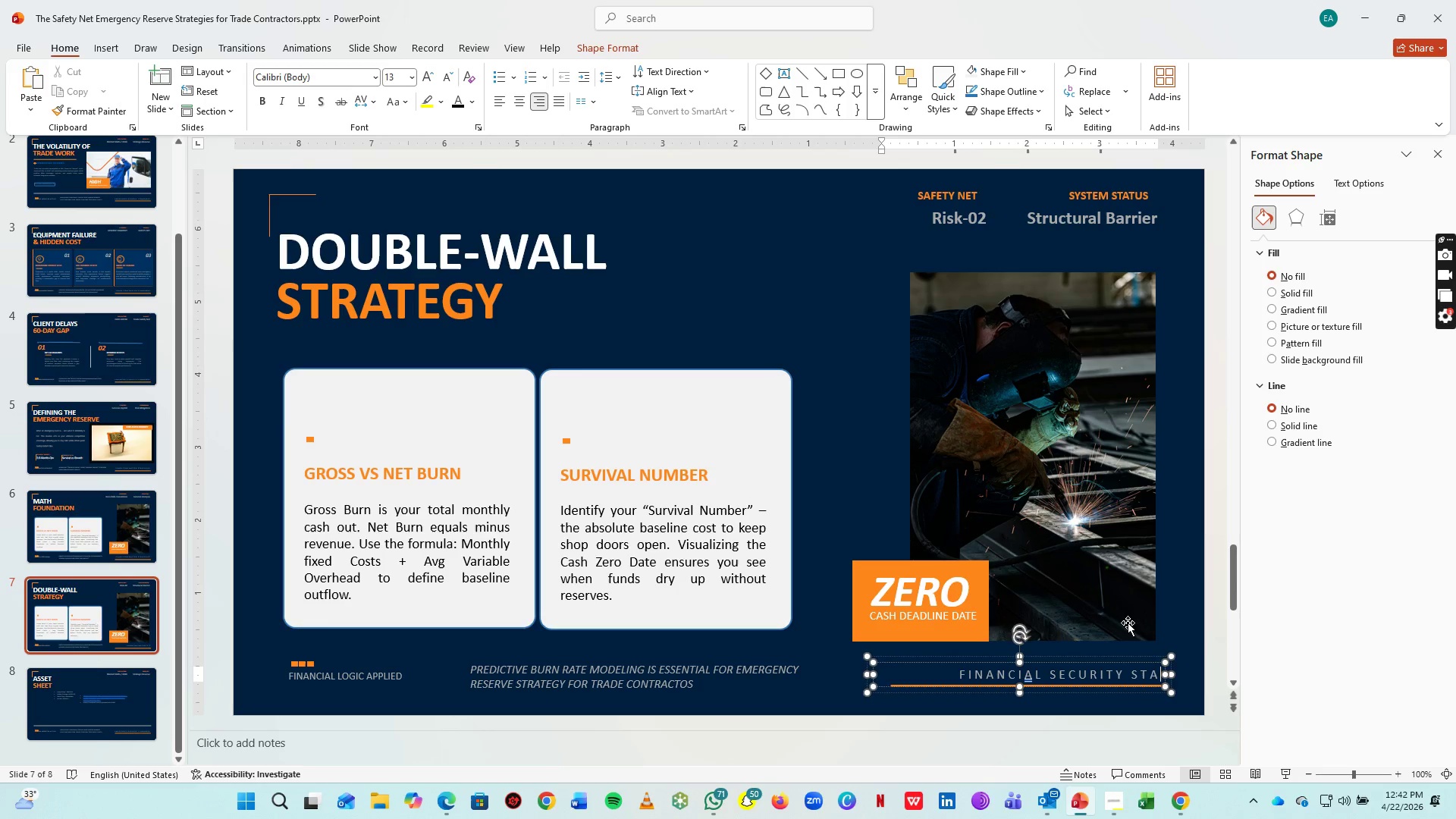 
key(A)
 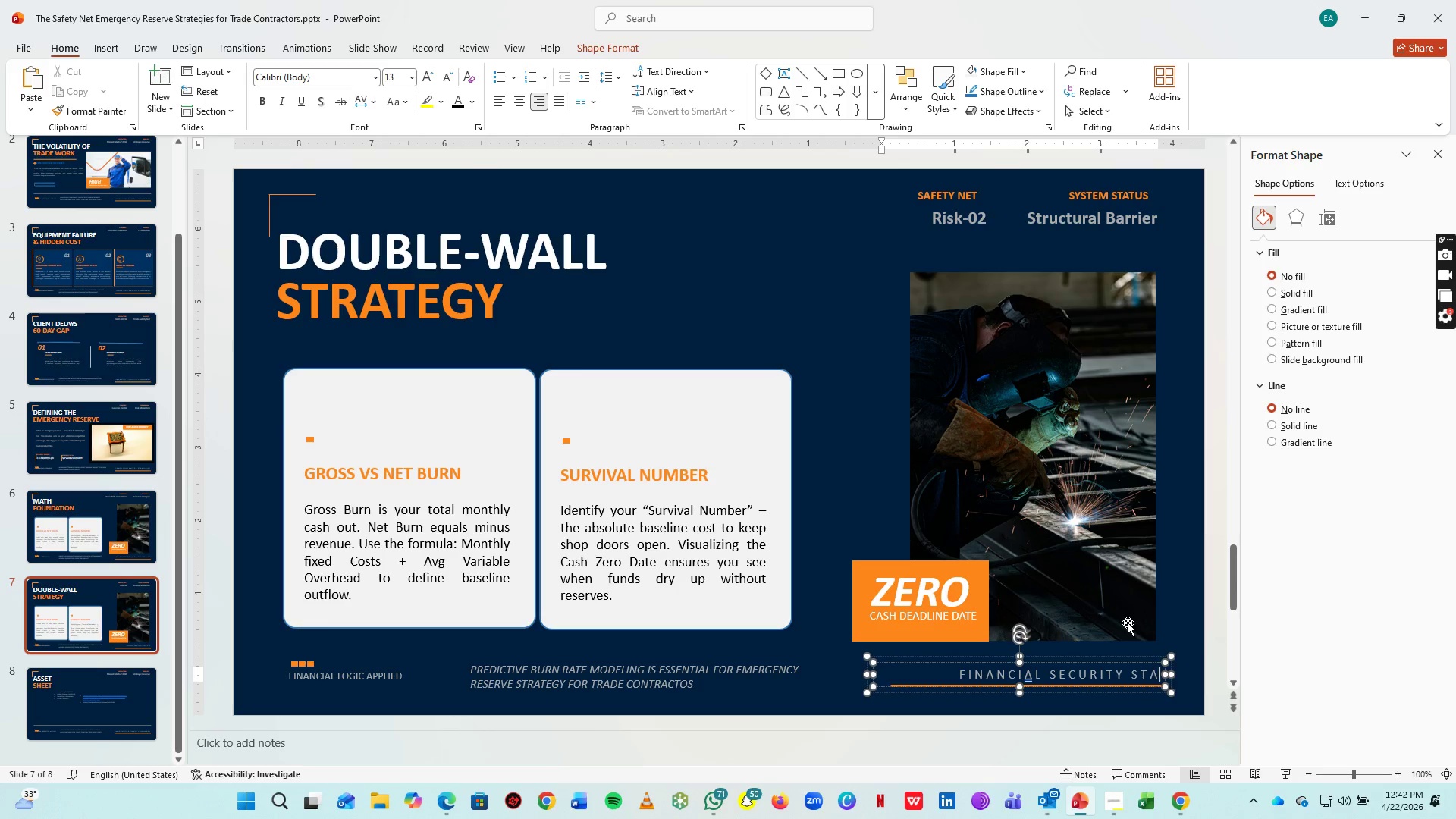 
key(Space)
 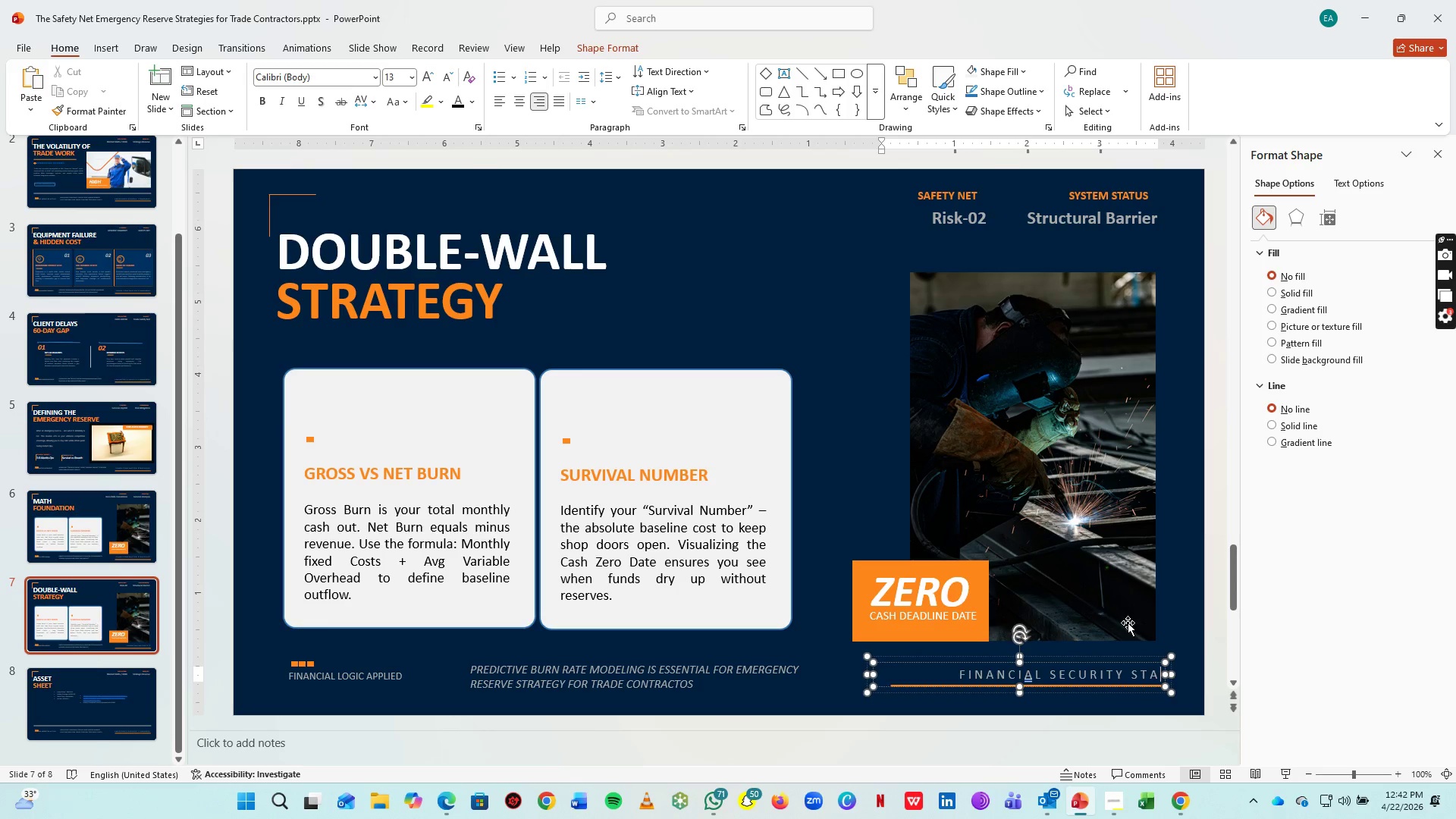 
key(N)
 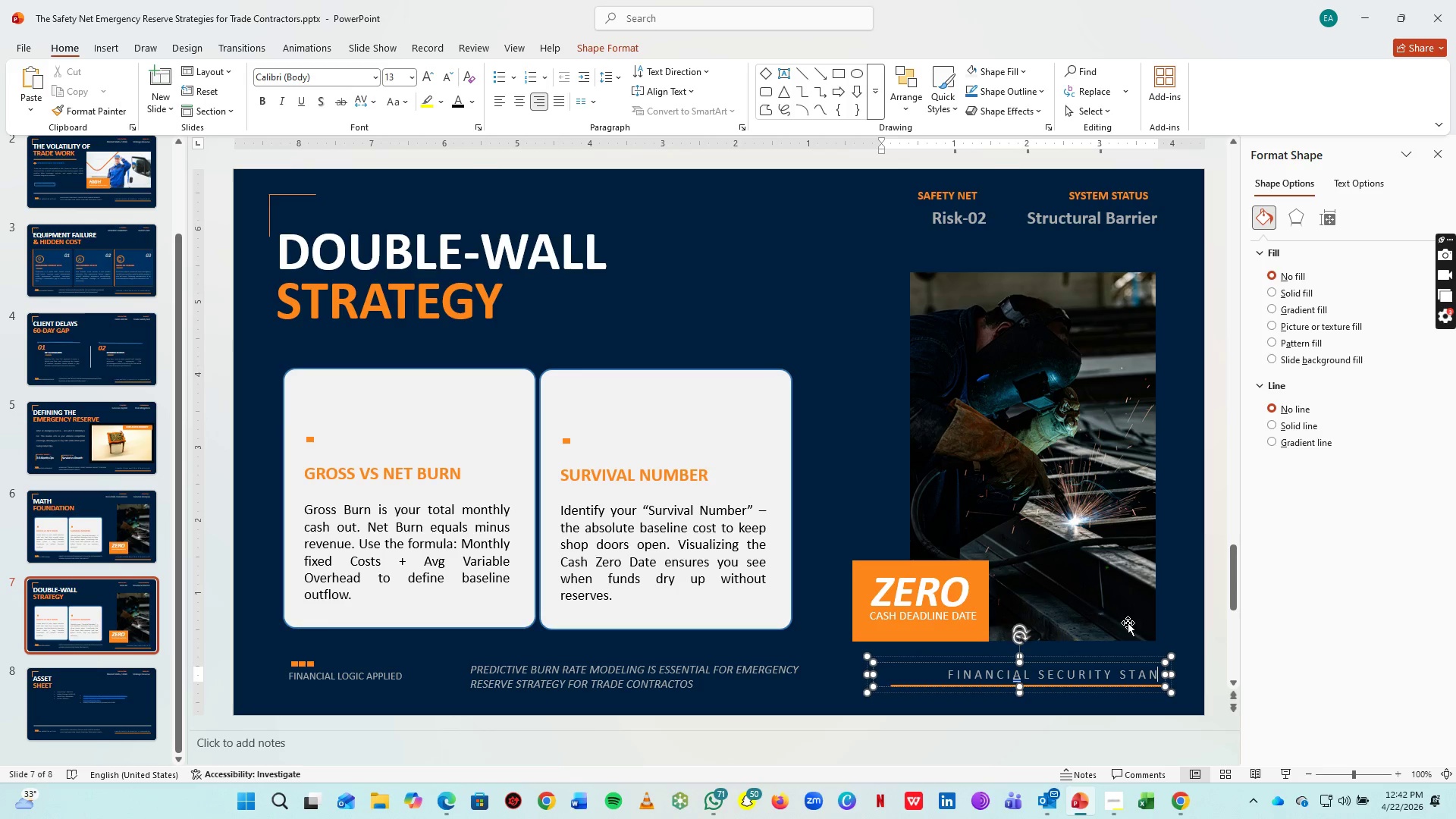 
key(Space)
 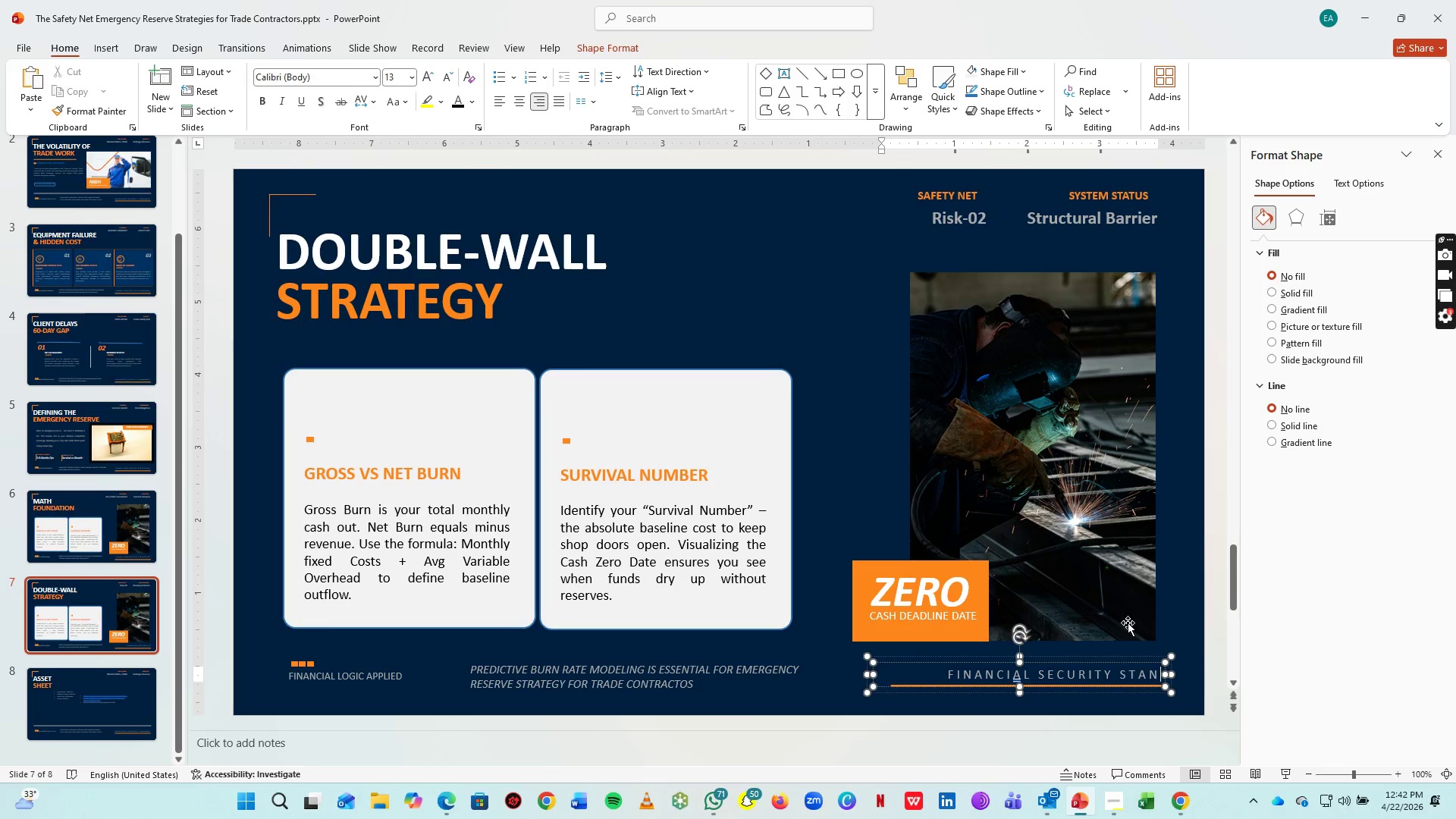 
key(D)
 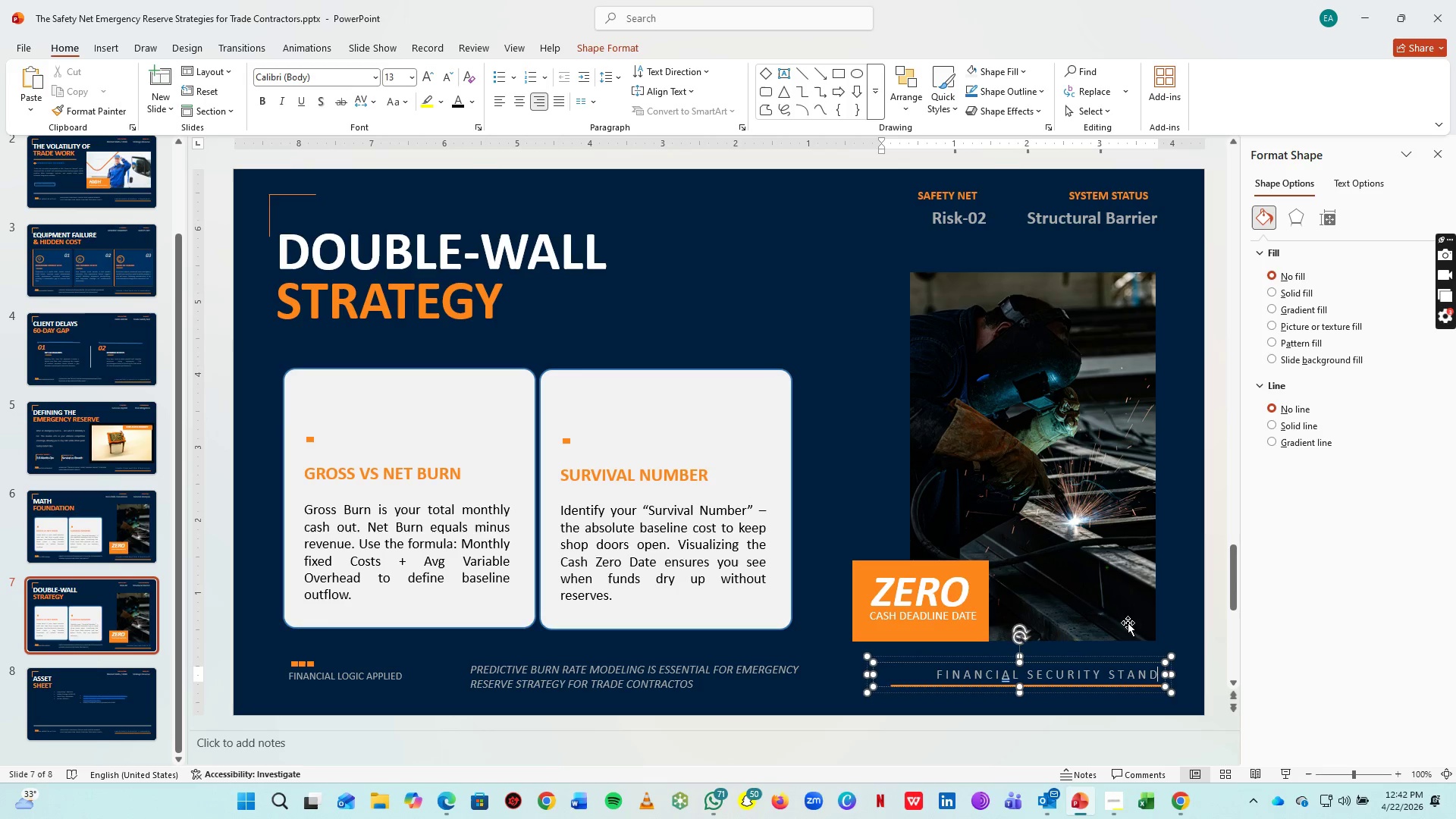 
key(Space)
 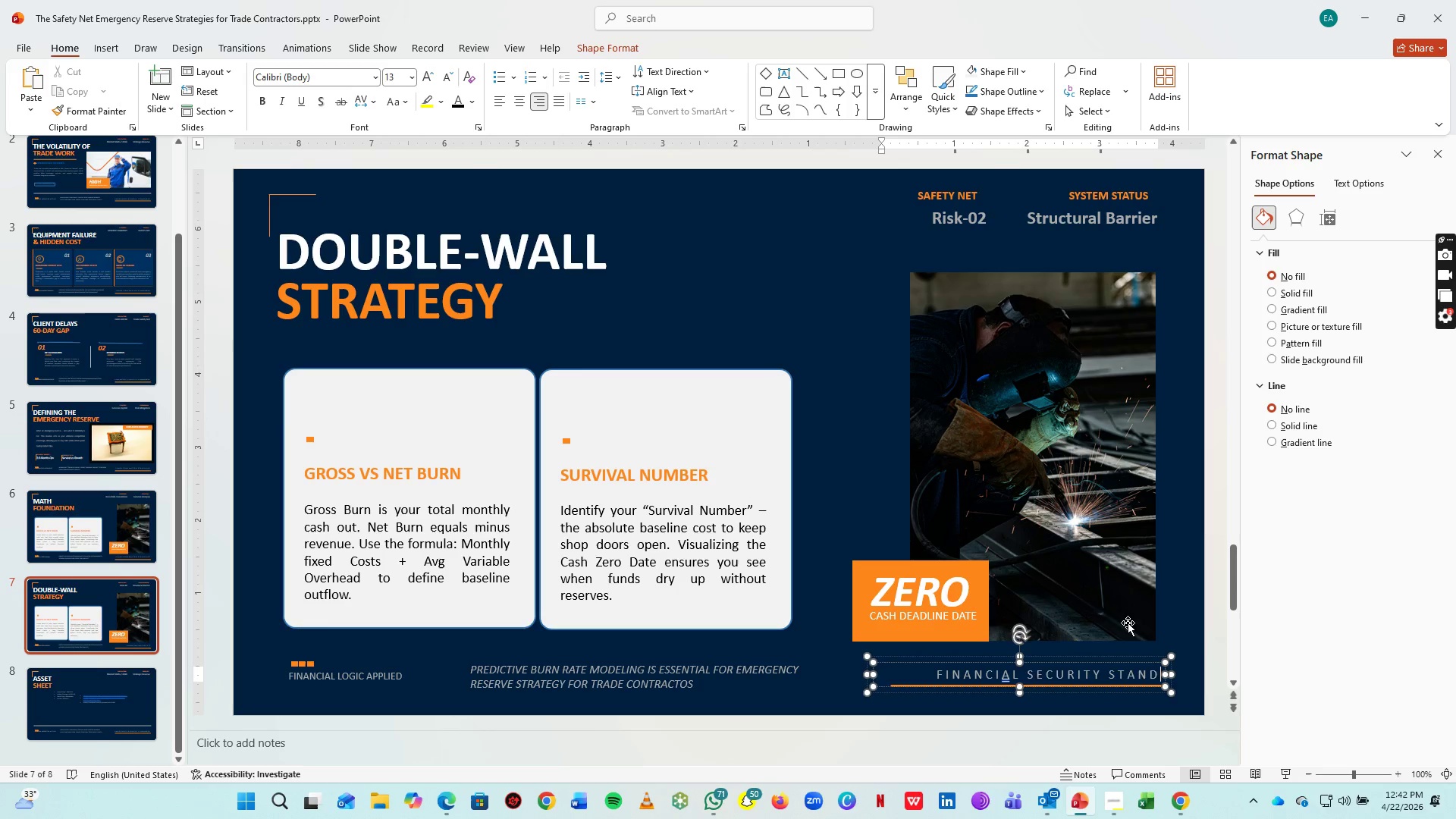 
key(A)
 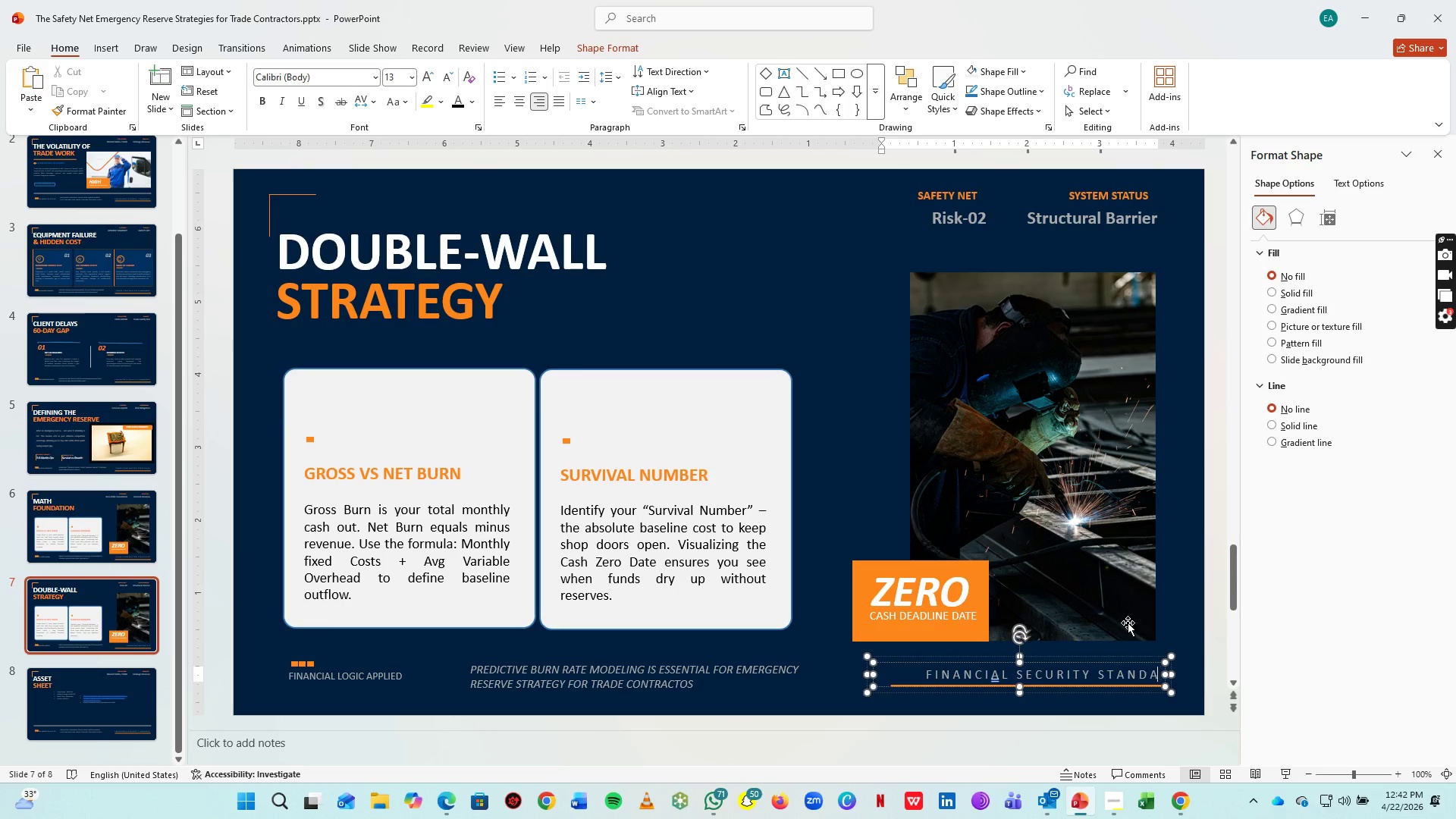 
key(Space)
 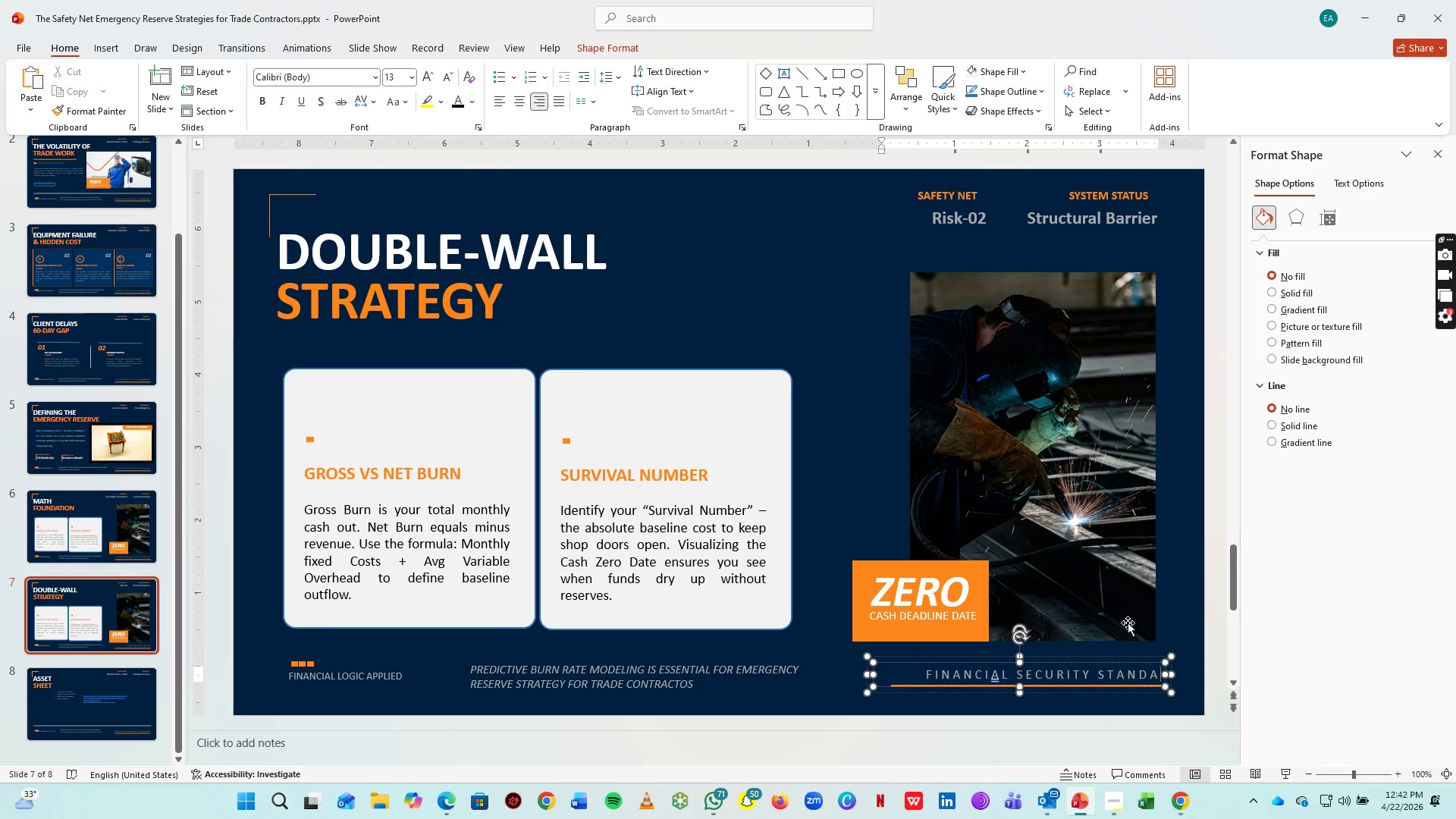 
key(R)
 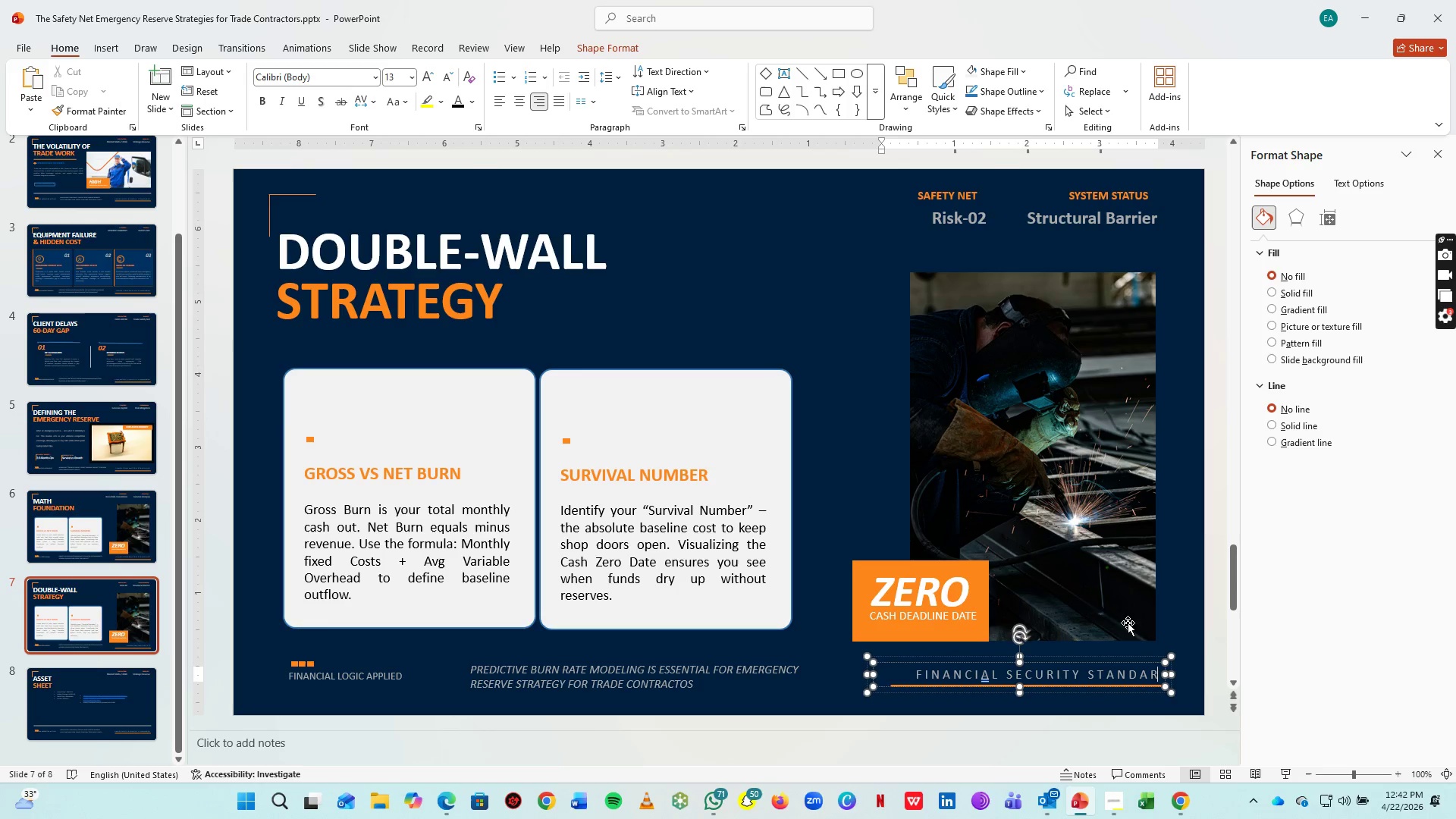 
key(Space)
 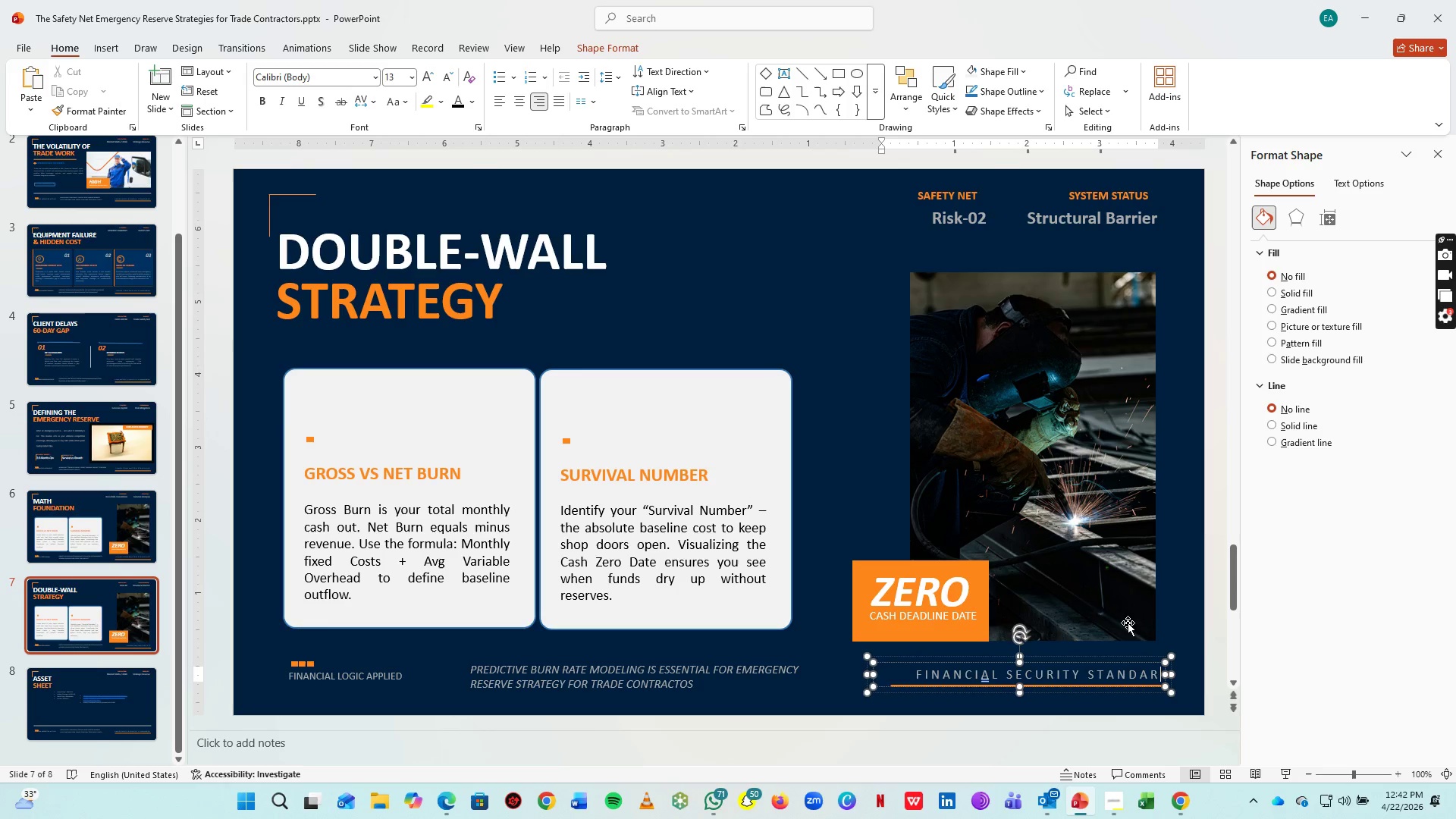 
key(D)
 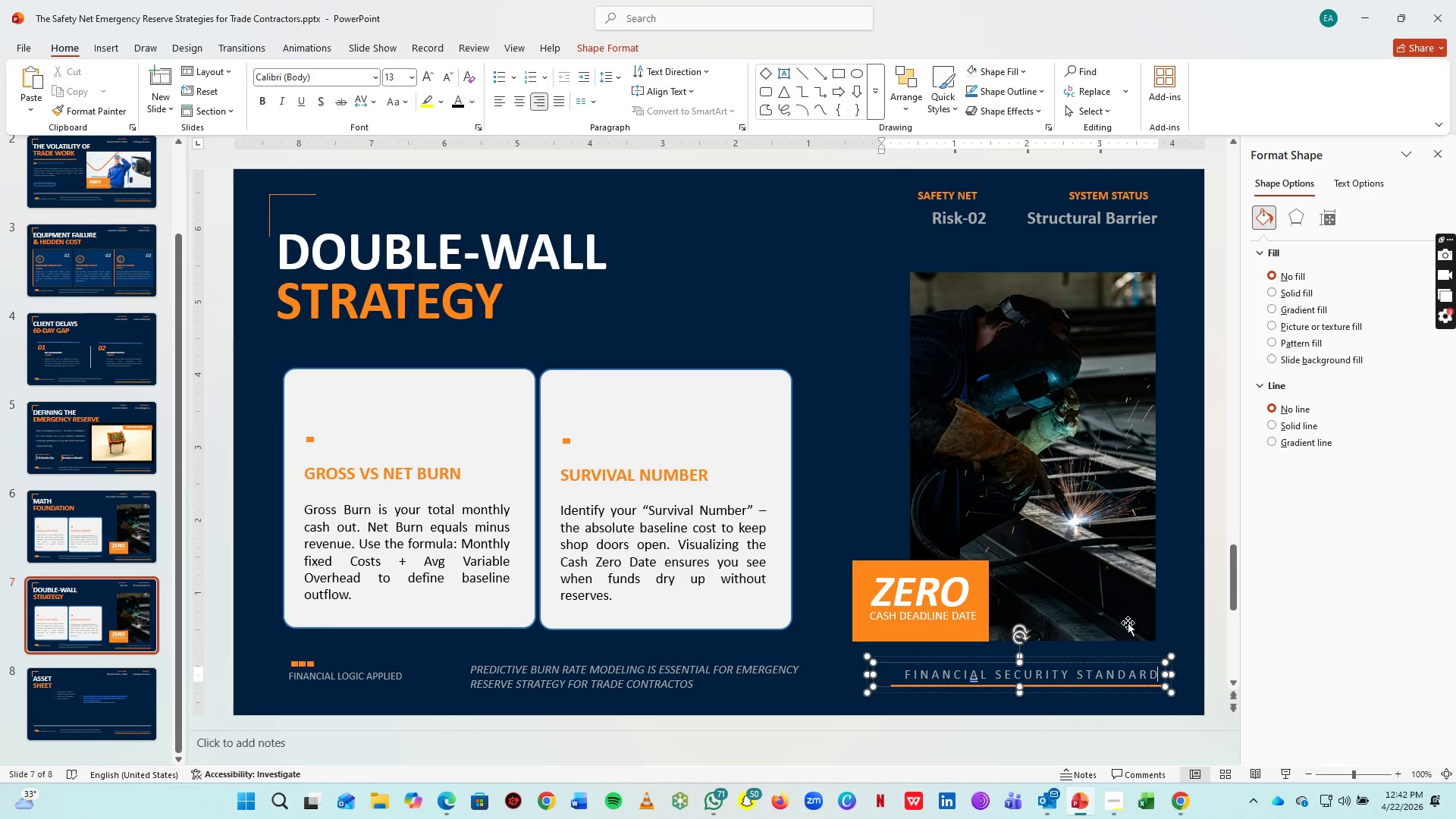 
key(Space)
 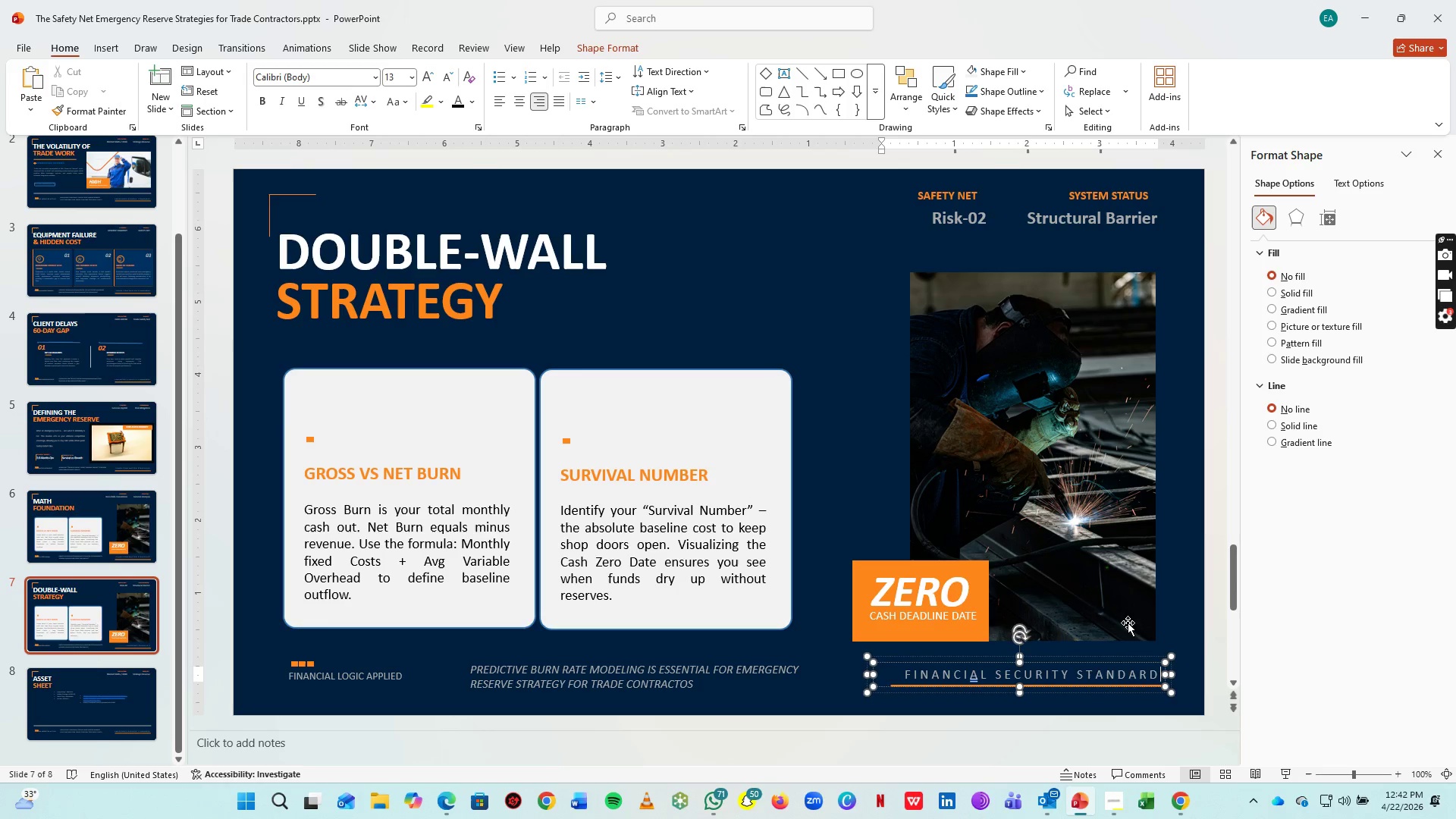 
key(S)
 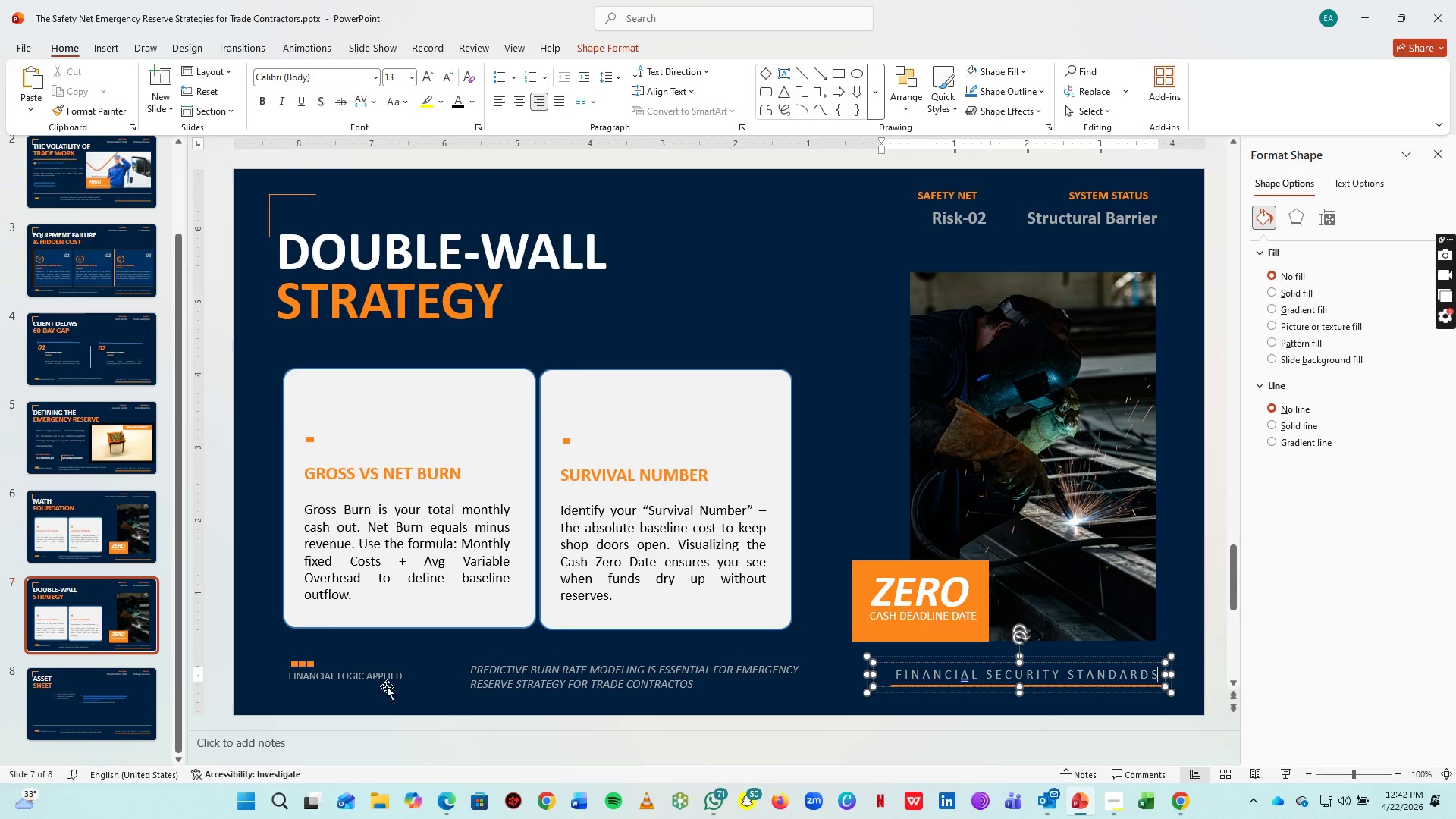 
left_click([364, 673])
 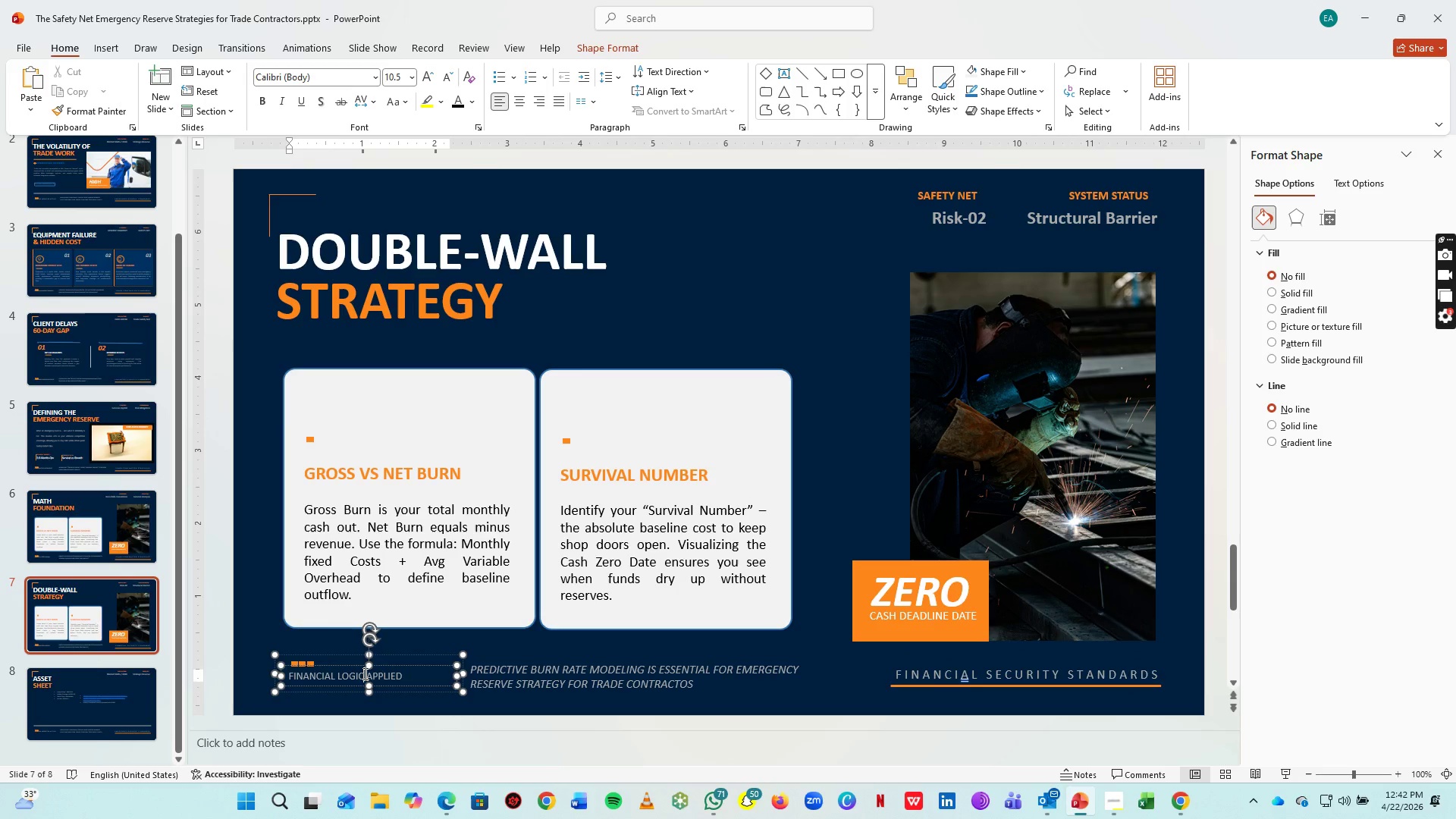 
key(Control+A)
 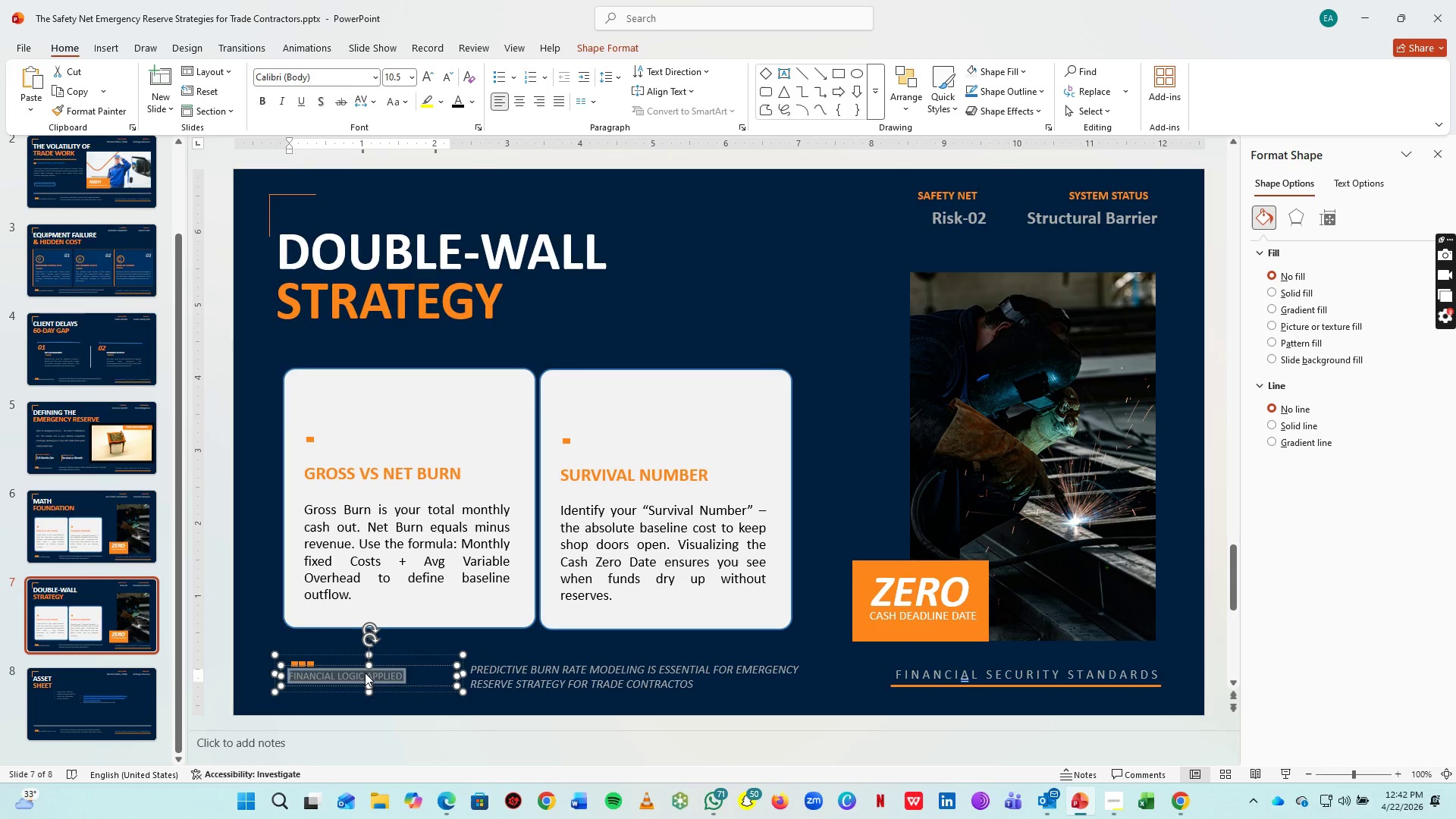 
type(PROTOCOL ACTIVE)
 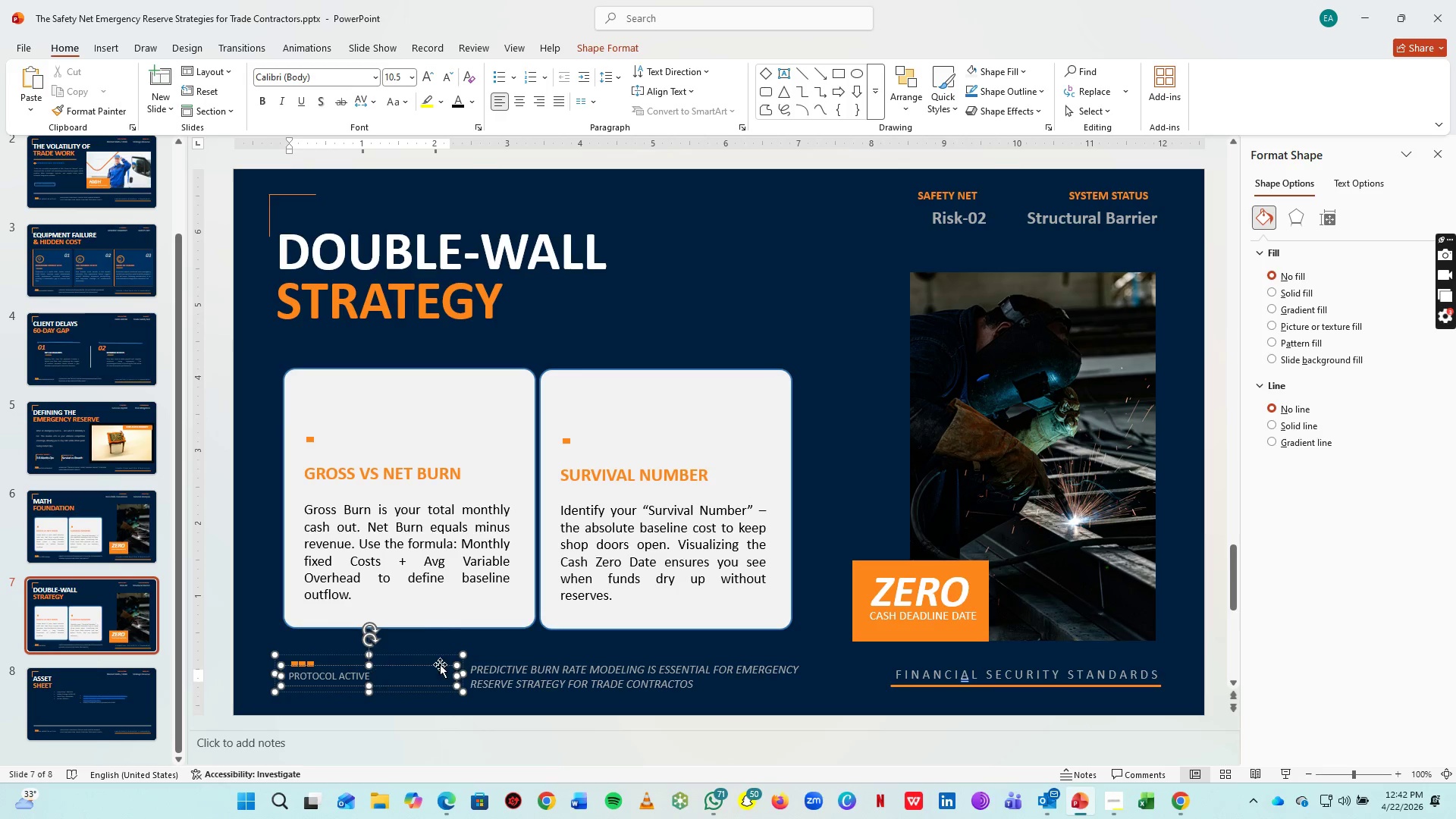 
left_click([531, 679])
 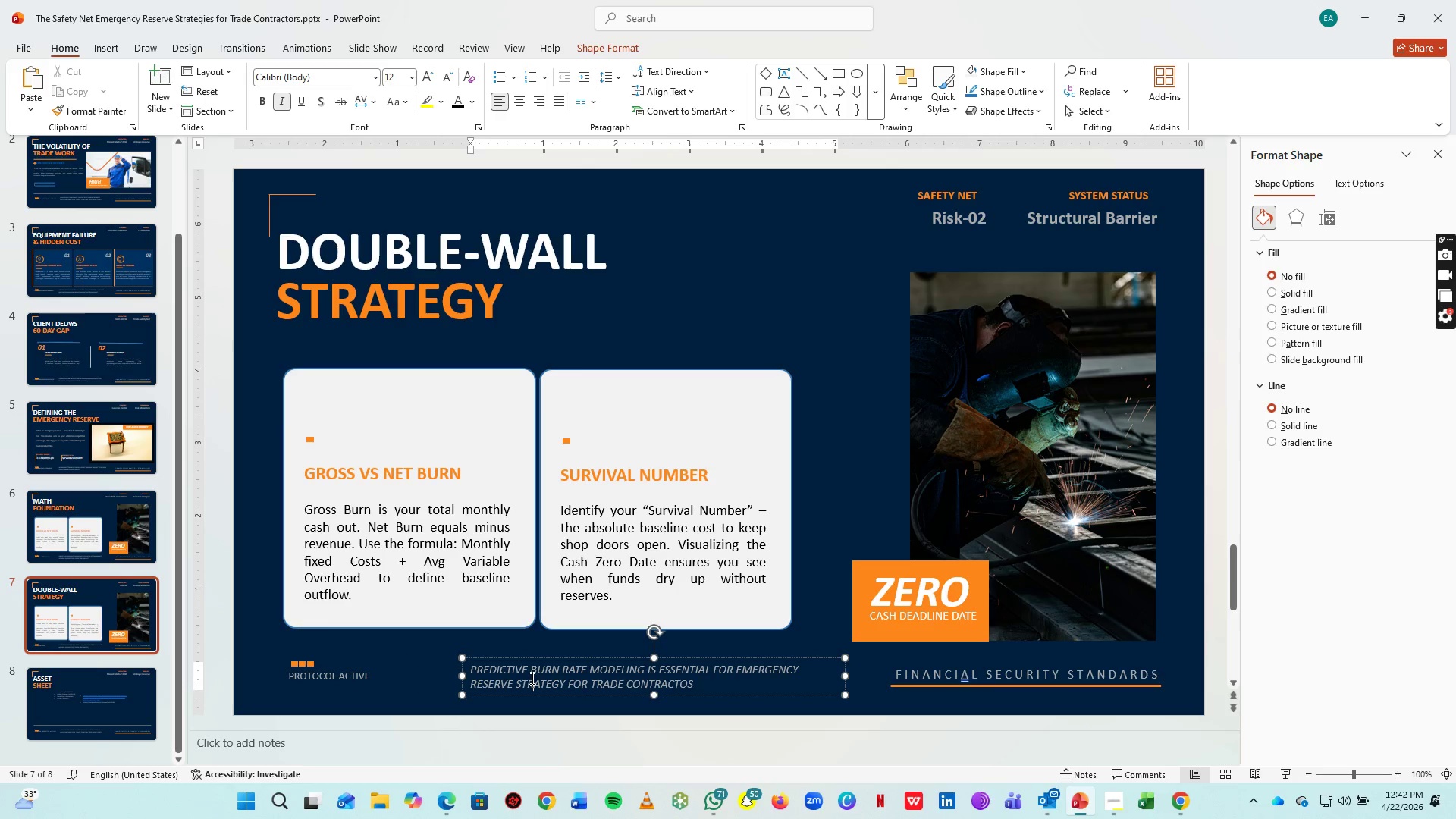 
key(Control+A)
 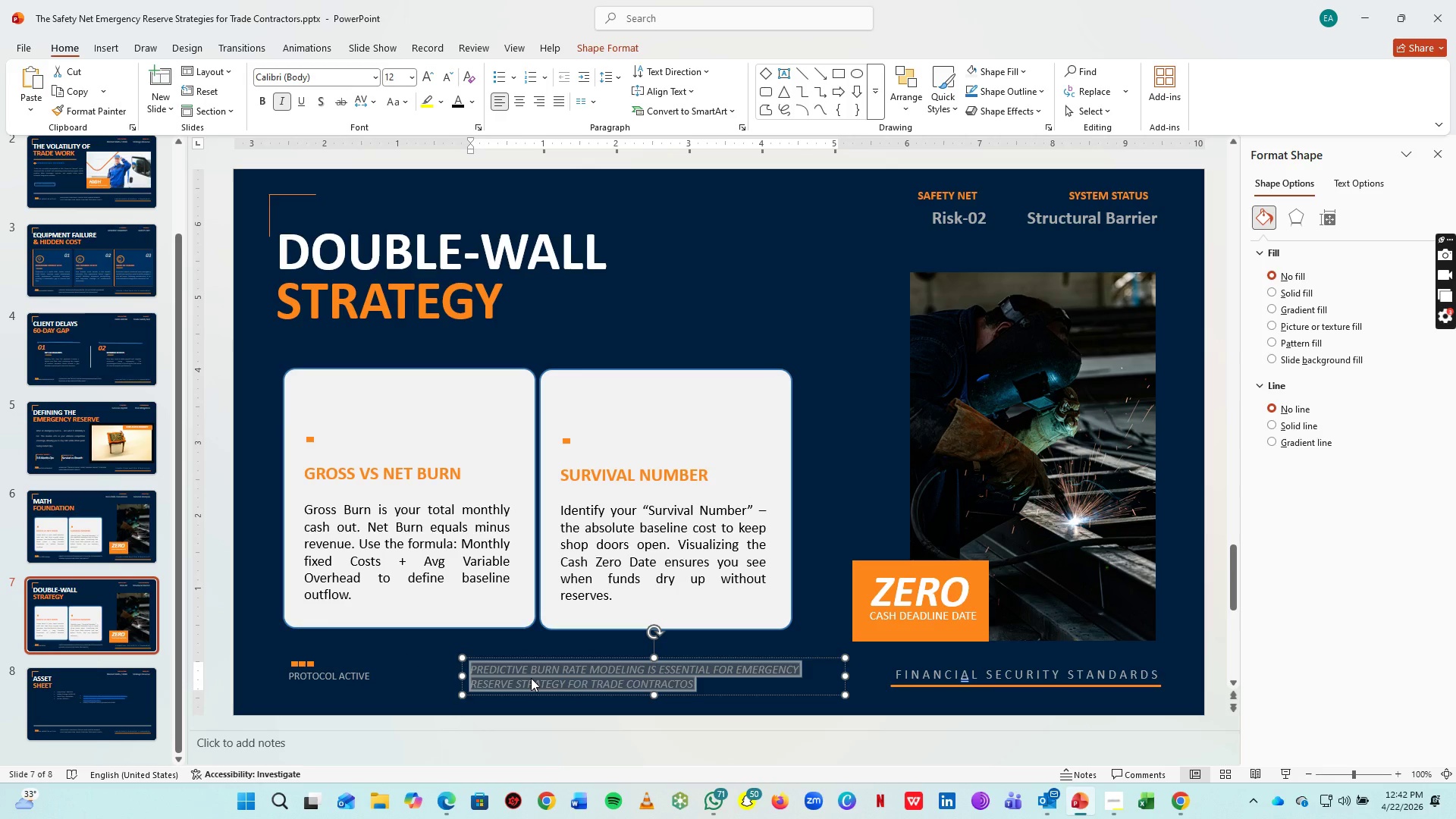 
type(STRUCTURAL SEPERATION BETWEEN PERSOANL ASSETS AND COMMERCIAL LIABILITIES IS VERIFIED AND OPEARTIONAL)
 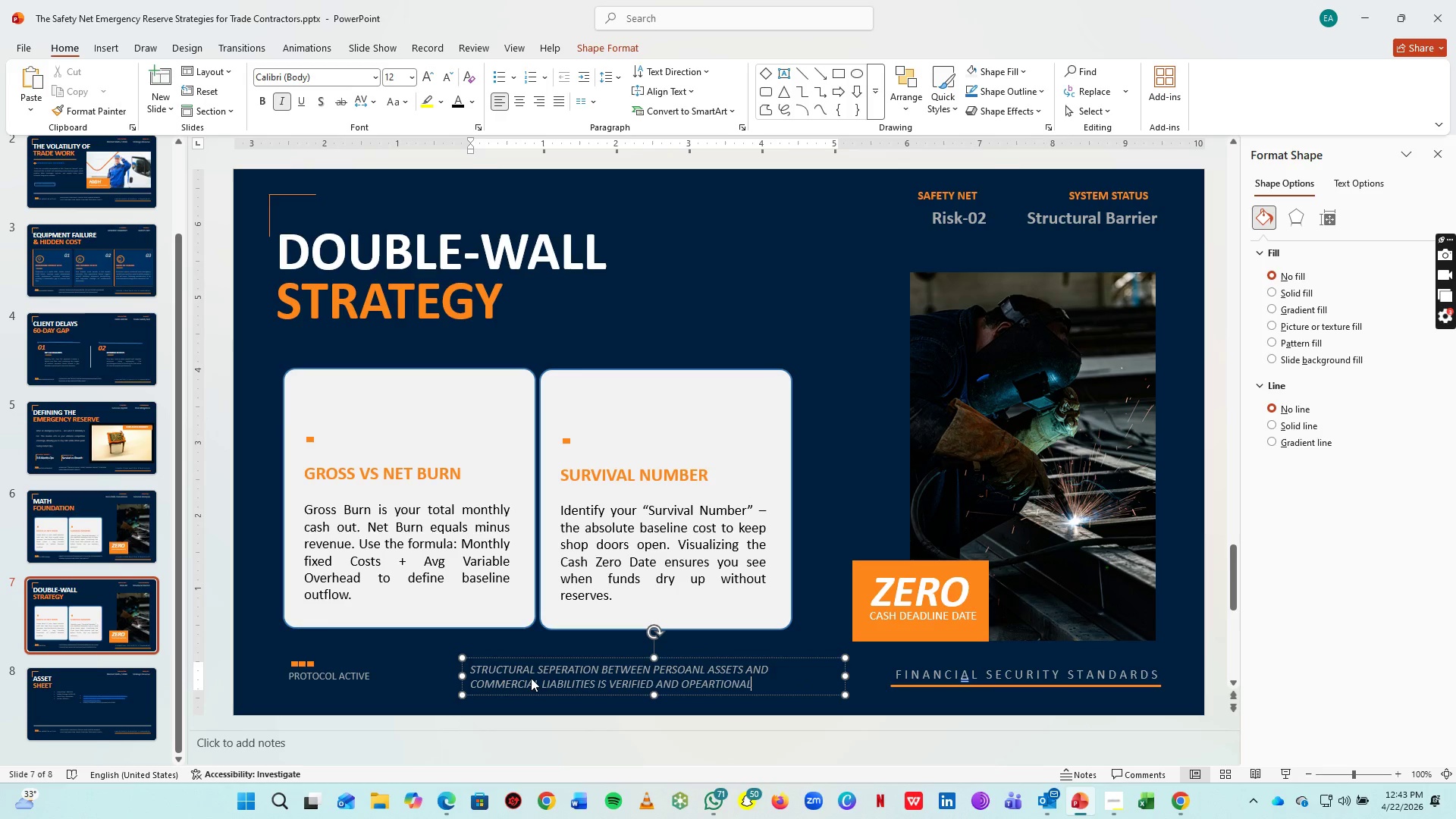 
key(Control+A)
 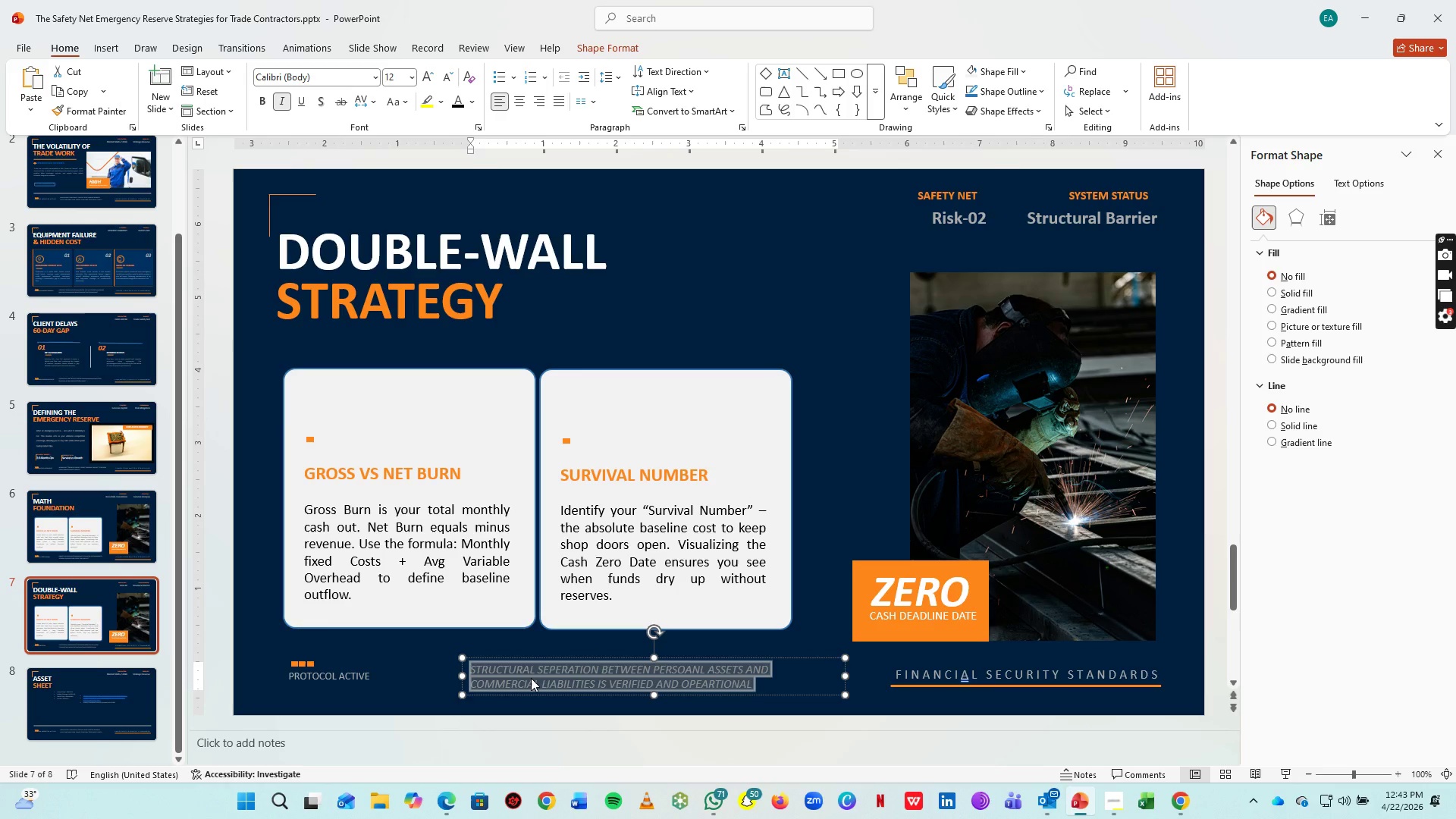 
key(Control+S)
 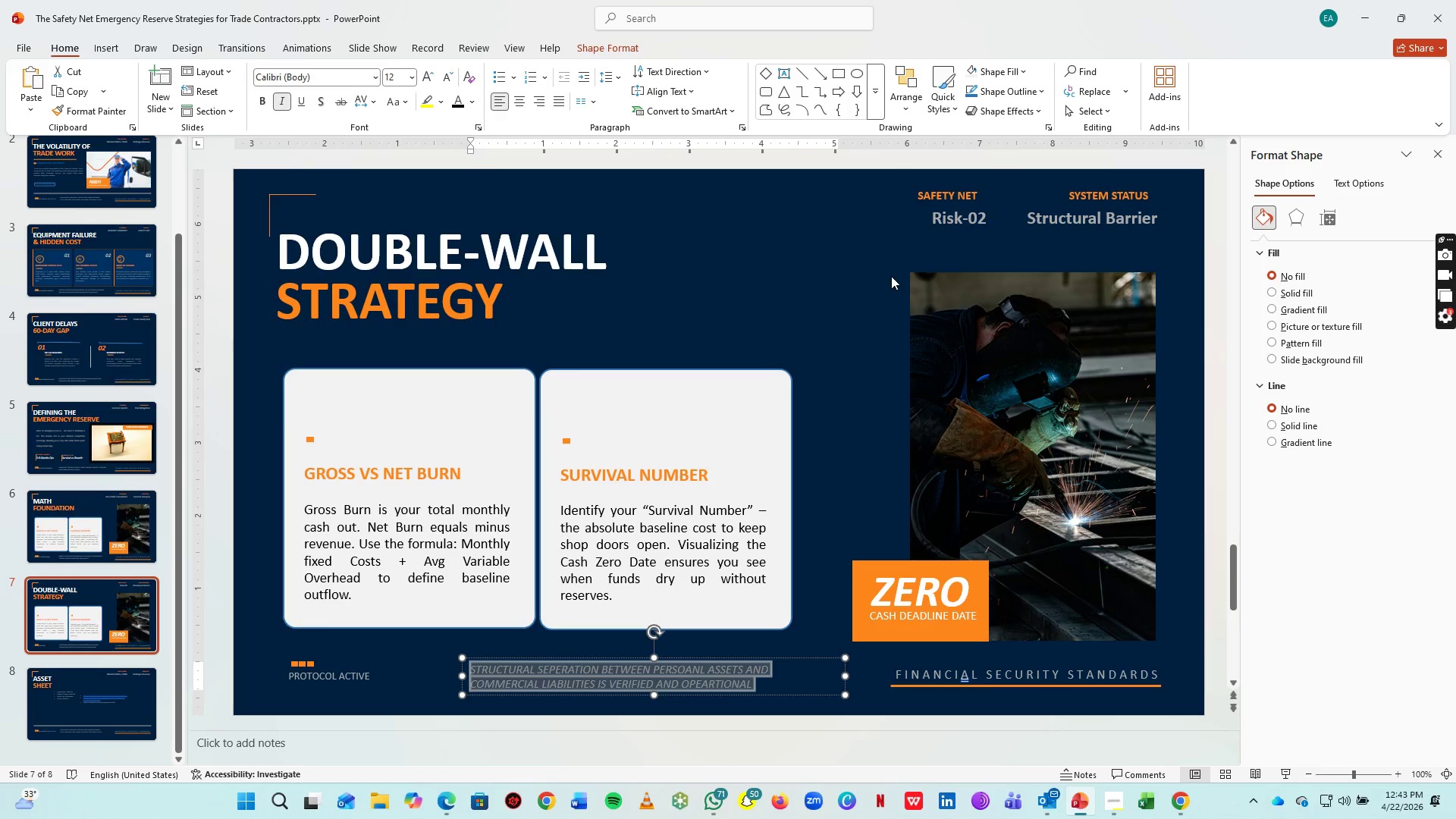 
left_click([891, 276])
 